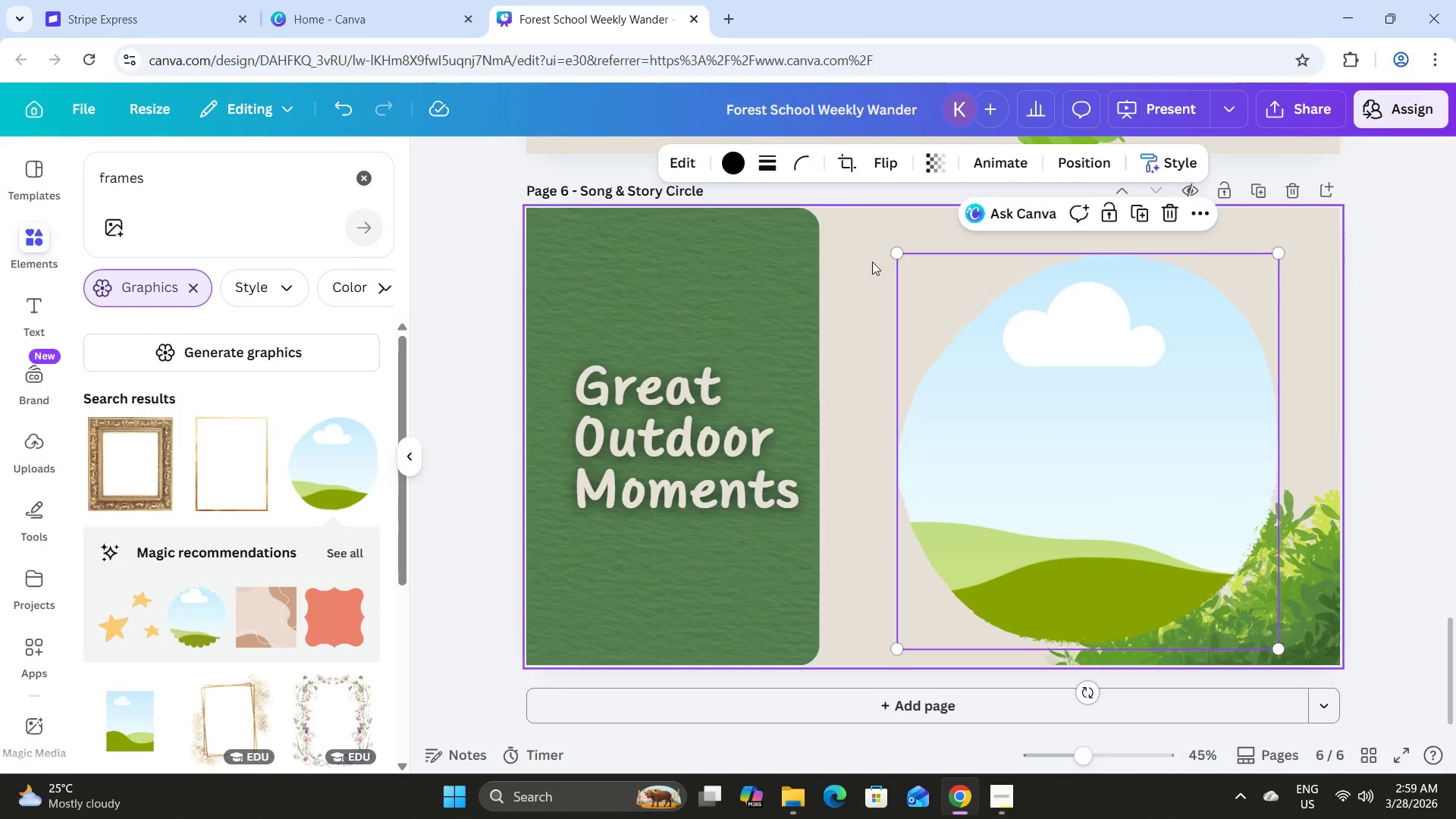 
left_click_drag(start_coordinate=[894, 249], to_coordinate=[881, 231])
 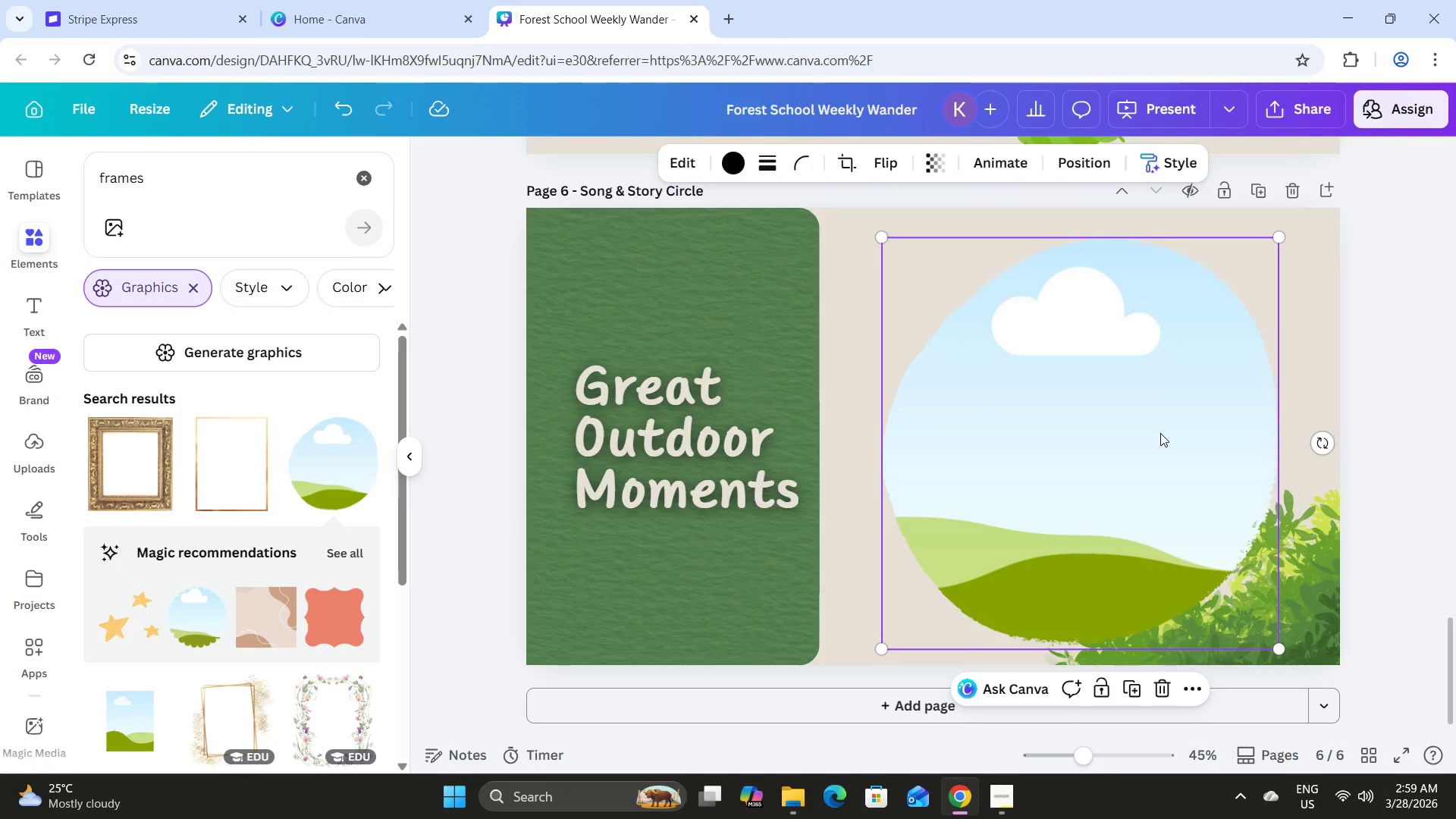 
left_click_drag(start_coordinate=[1160, 433], to_coordinate=[1157, 426])
 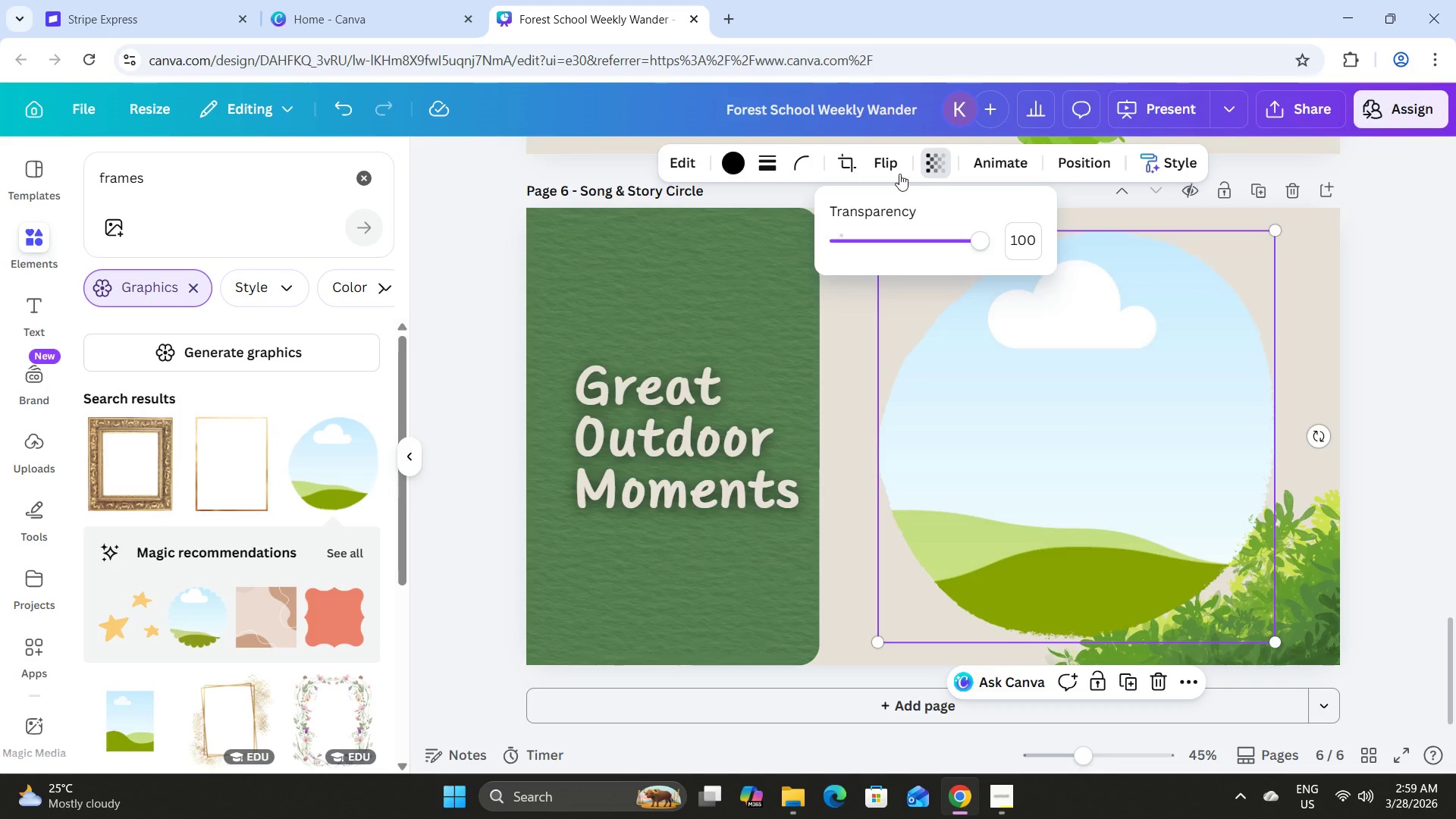 
left_click([1099, 160])
 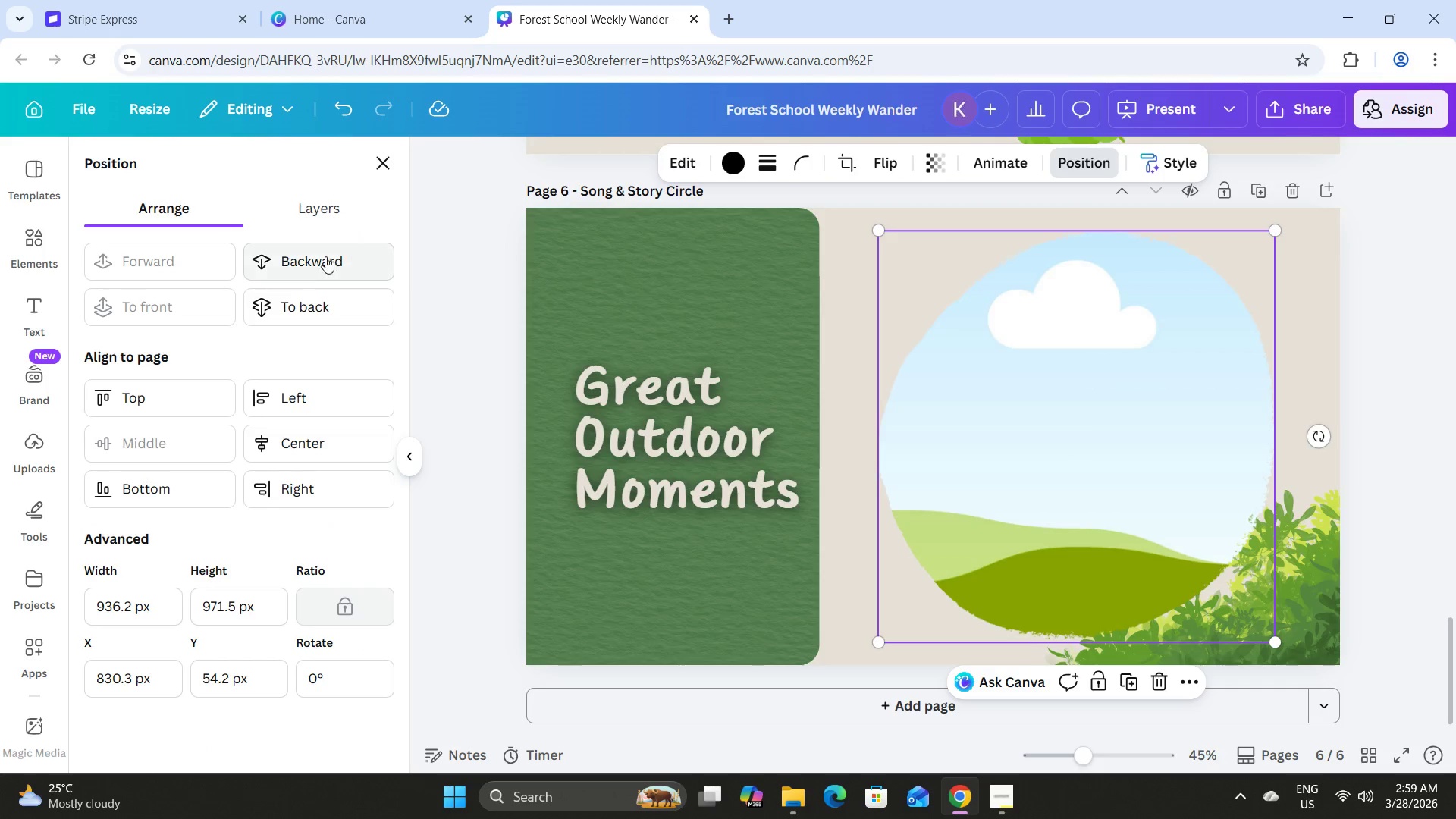 
left_click([312, 263])
 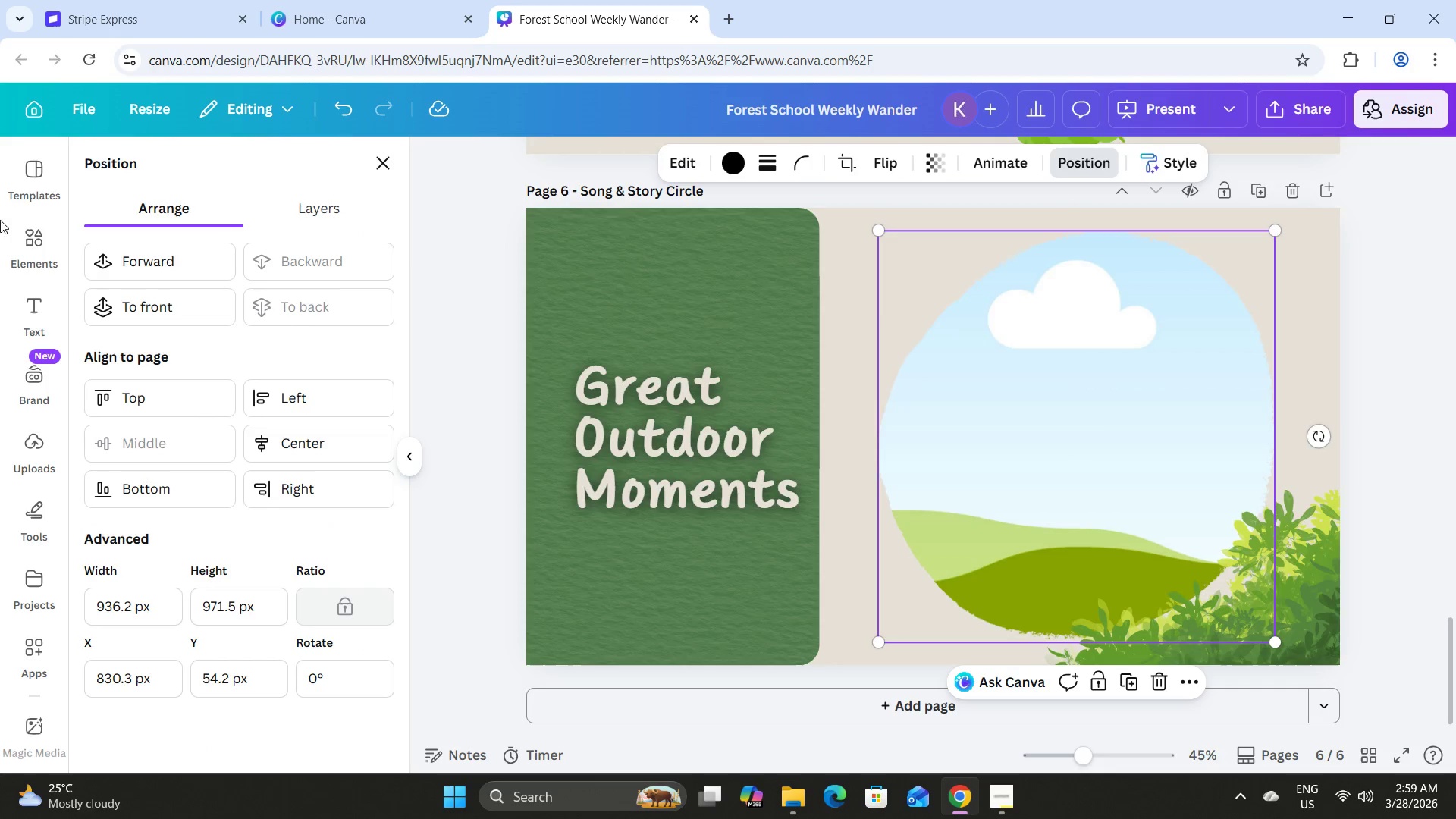 
left_click([25, 245])
 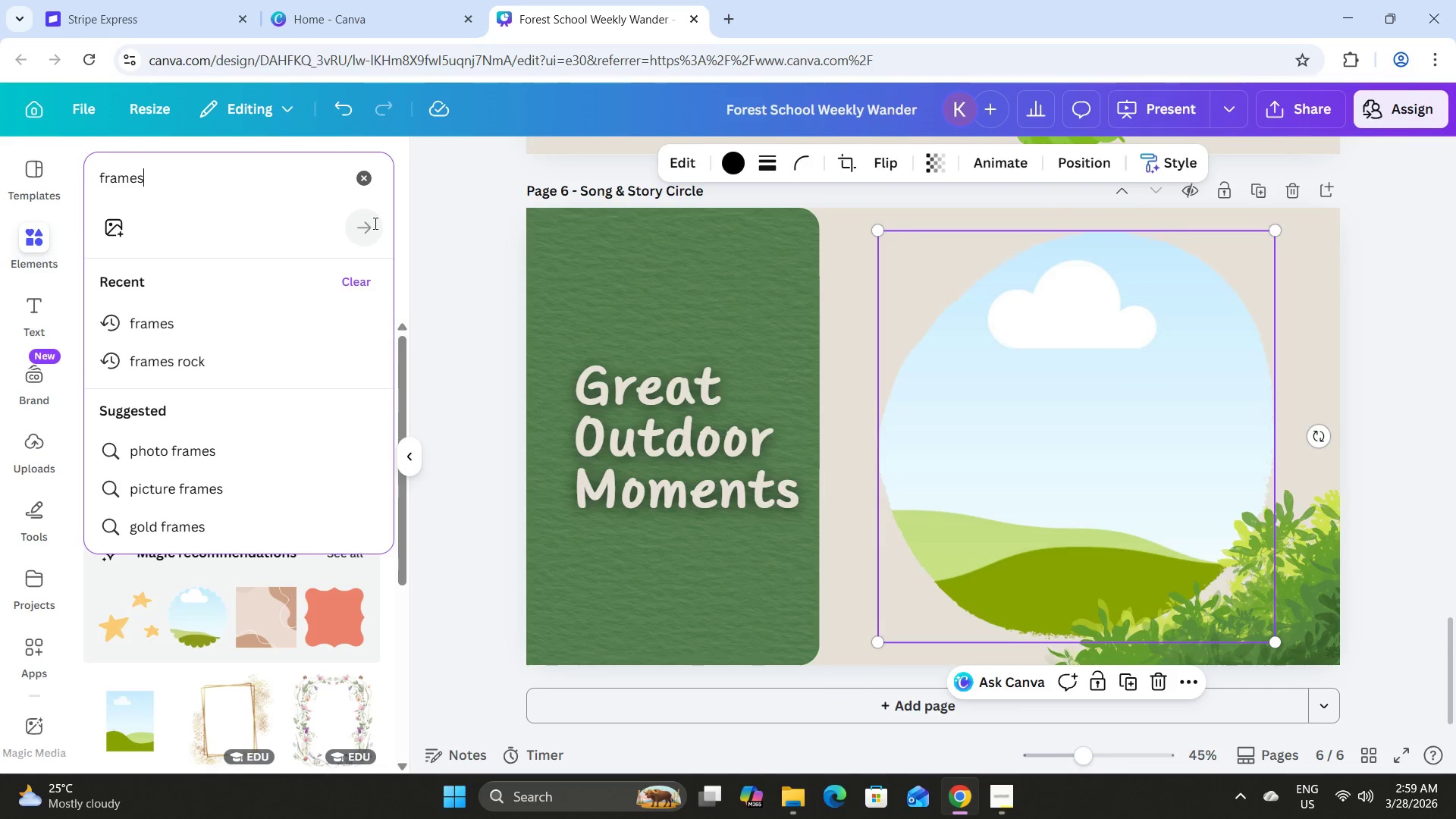 
left_click_drag(start_coordinate=[213, 186], to_coordinate=[19, 160])
 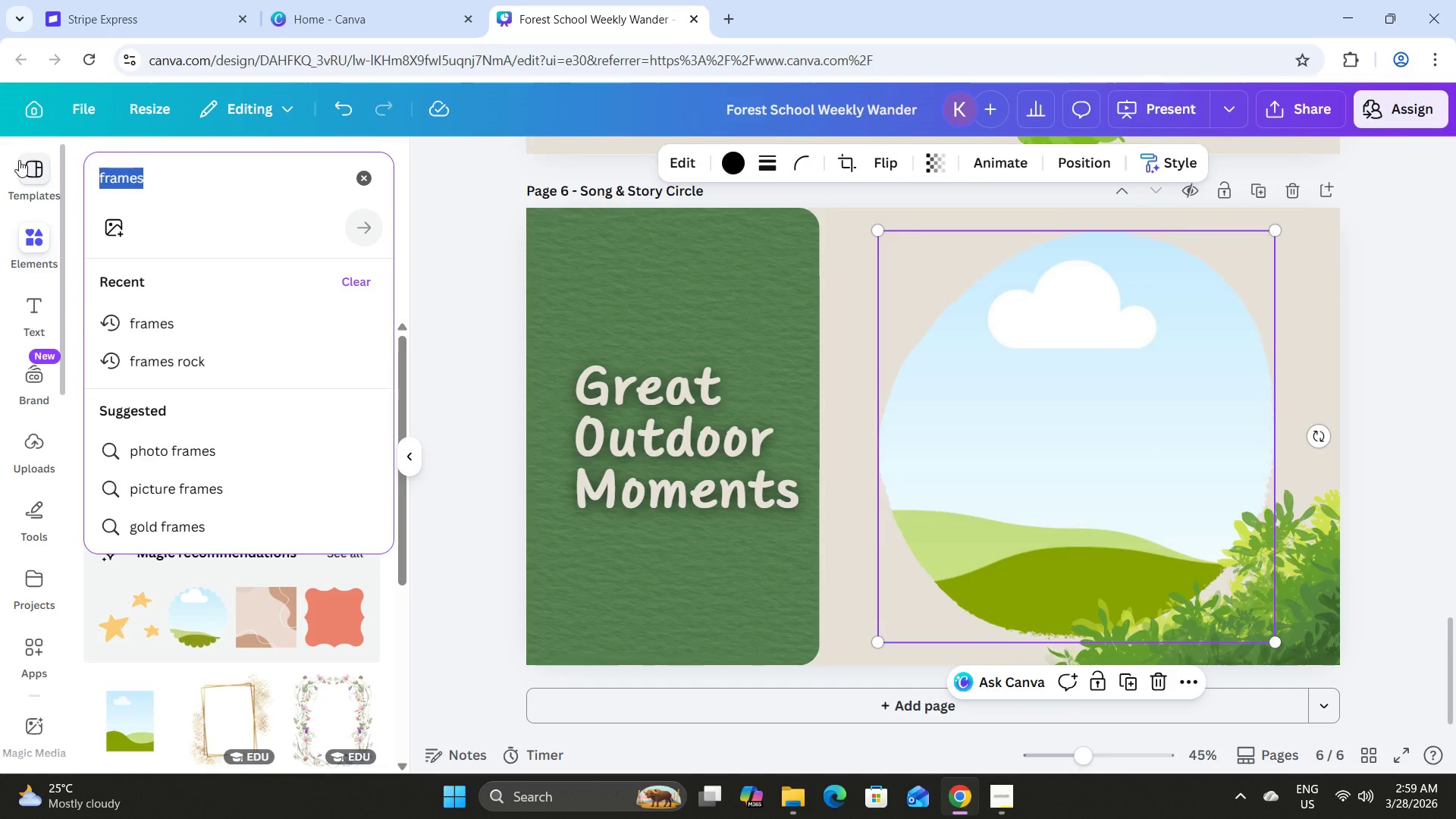 
type(kids ot)
key(Backspace)
type(utf)
key(Backspace)
type(di)
key(Backspace)
type(oor)
 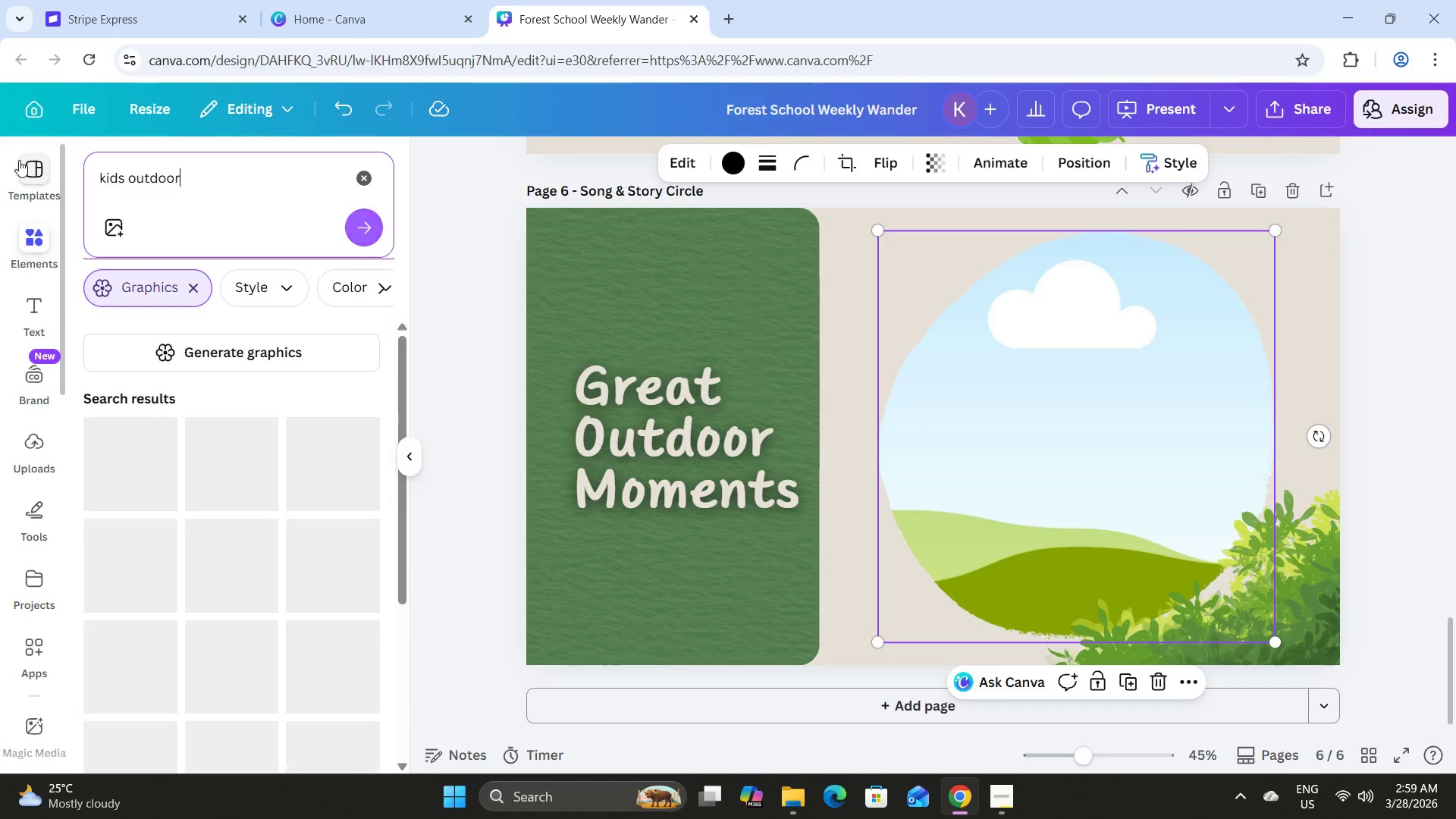 
key(Enter)
 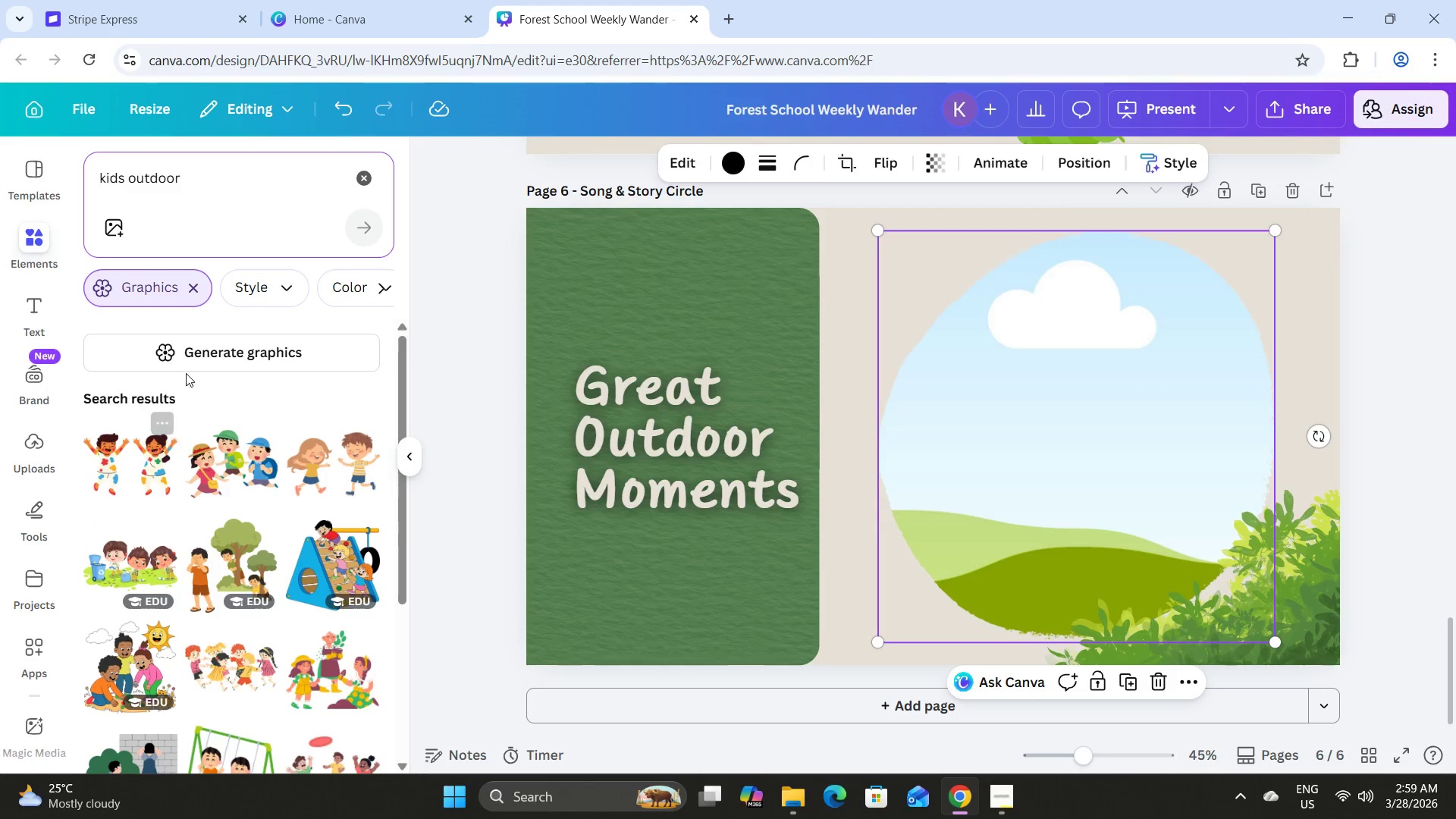 
left_click([190, 289])
 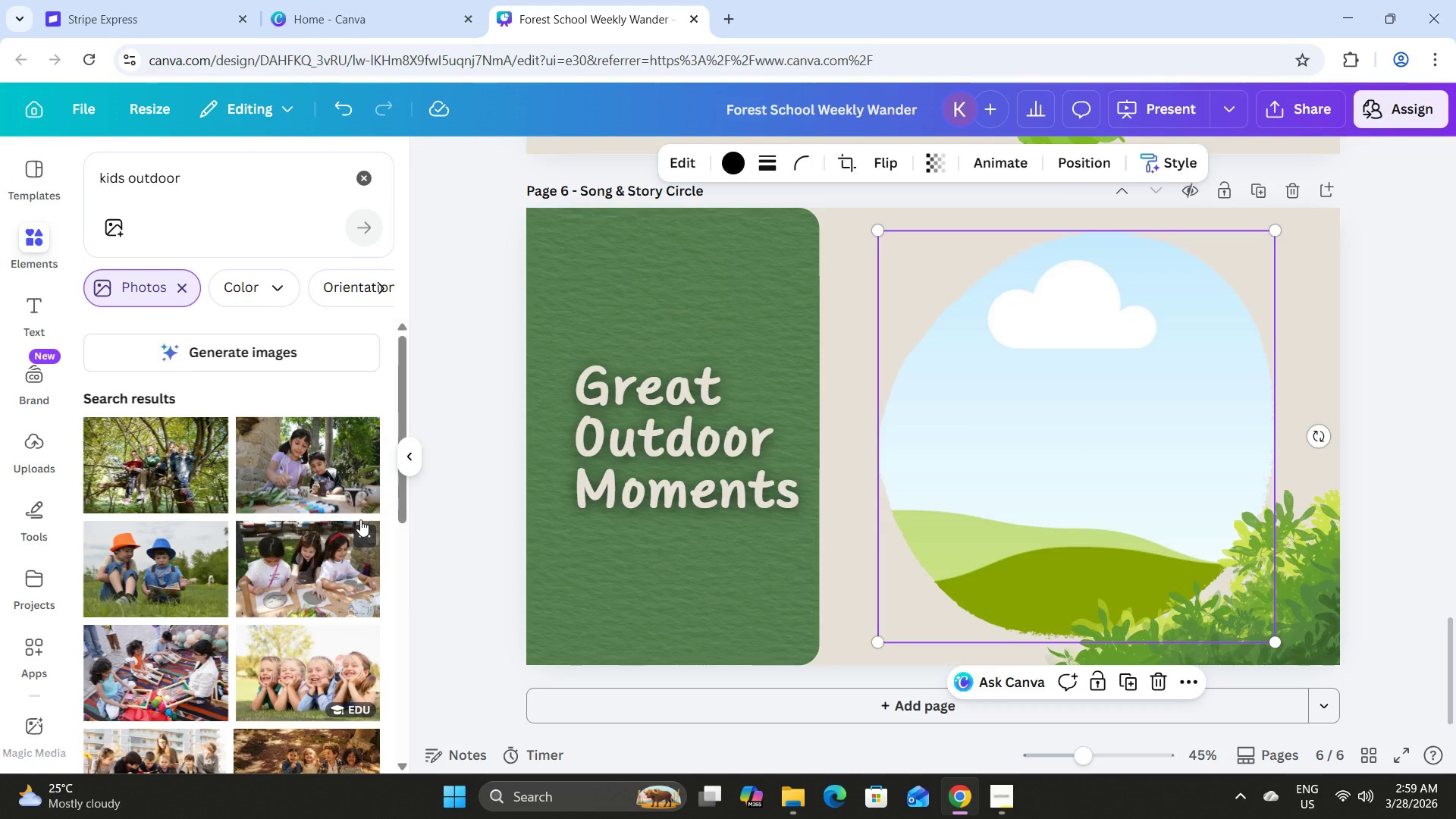 
left_click_drag(start_coordinate=[143, 465], to_coordinate=[974, 378])
 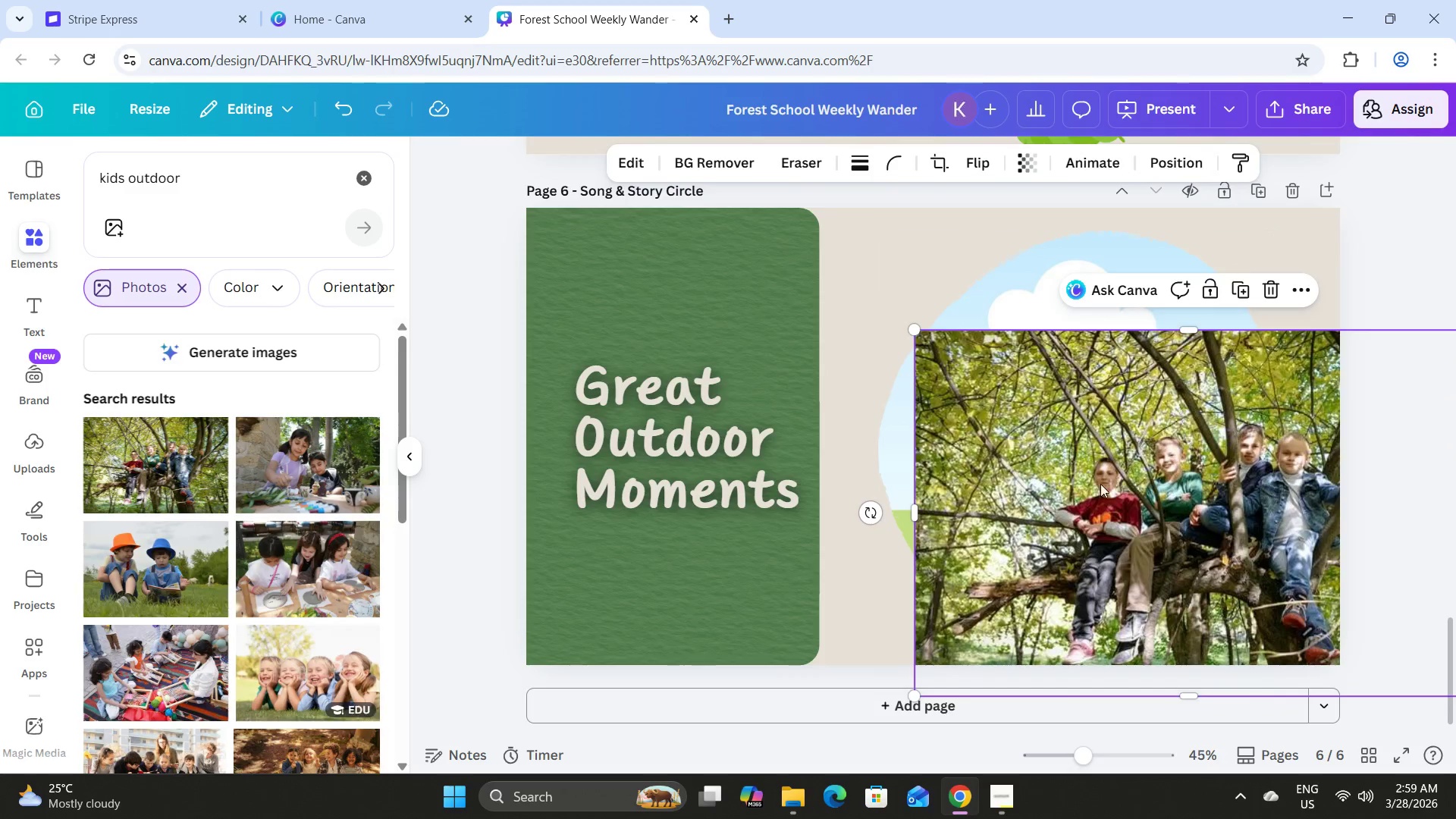 
left_click_drag(start_coordinate=[1151, 501], to_coordinate=[1068, 371])
 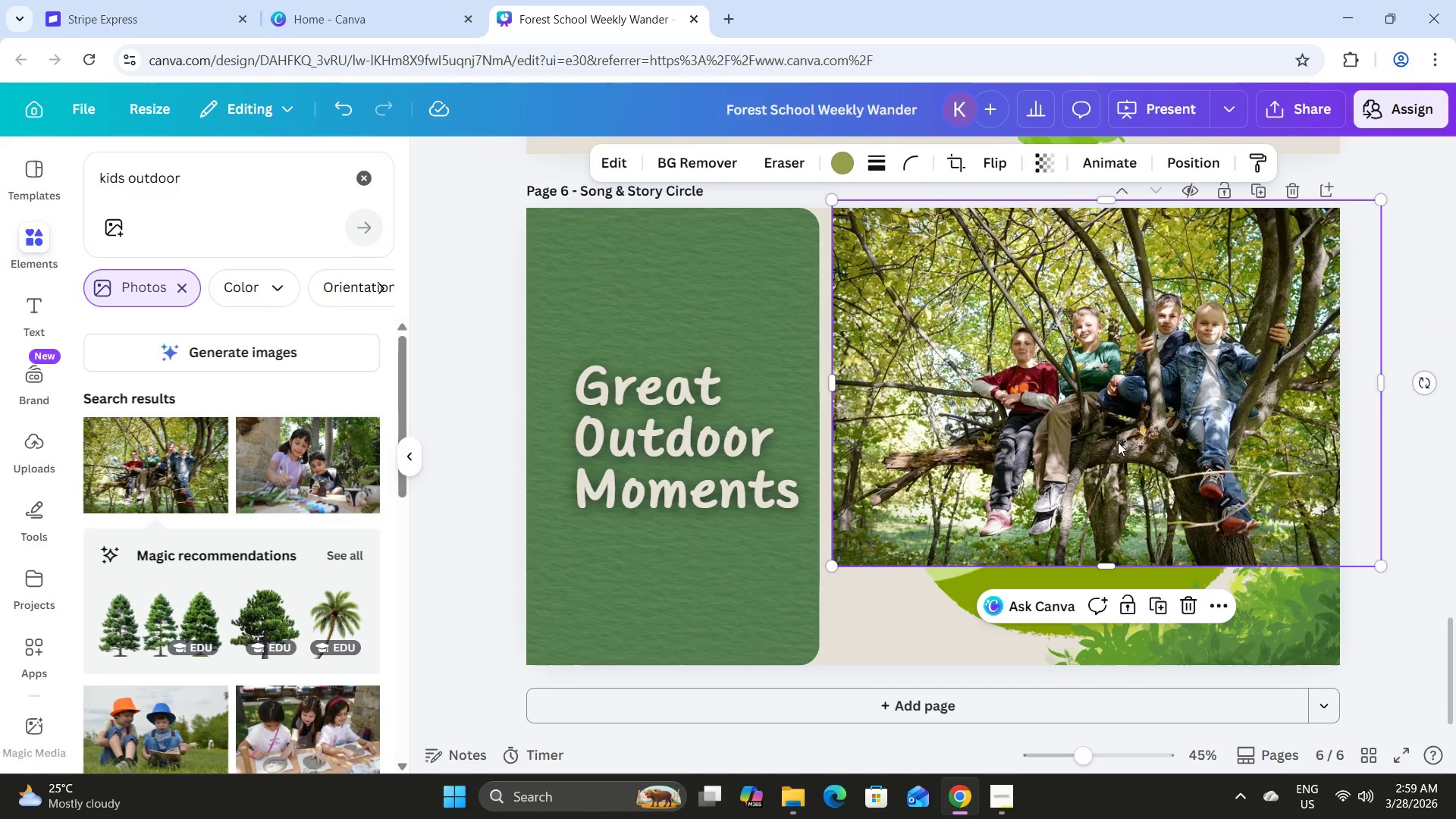 
left_click_drag(start_coordinate=[1125, 443], to_coordinate=[1148, 387])
 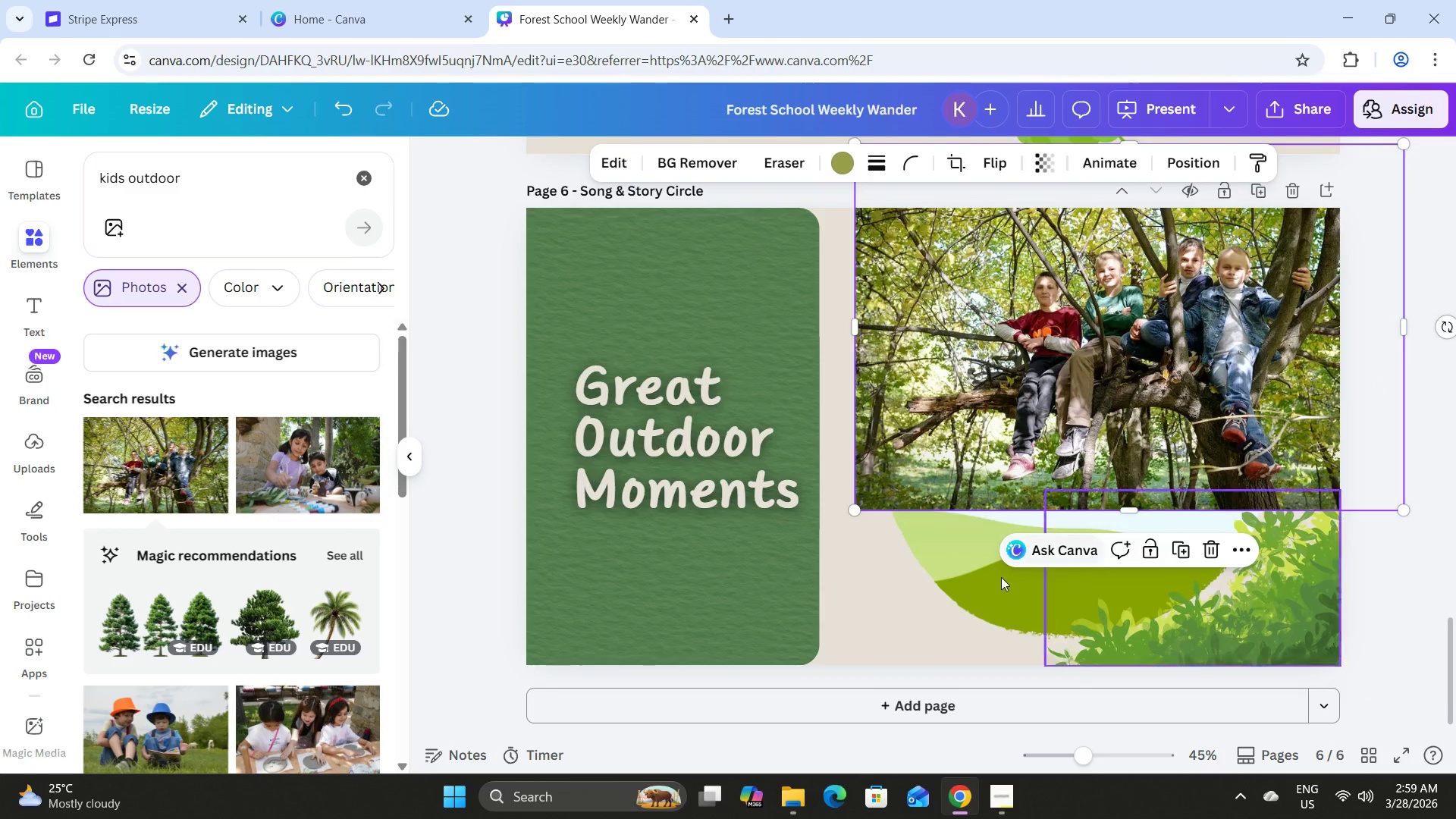 
left_click([990, 577])
 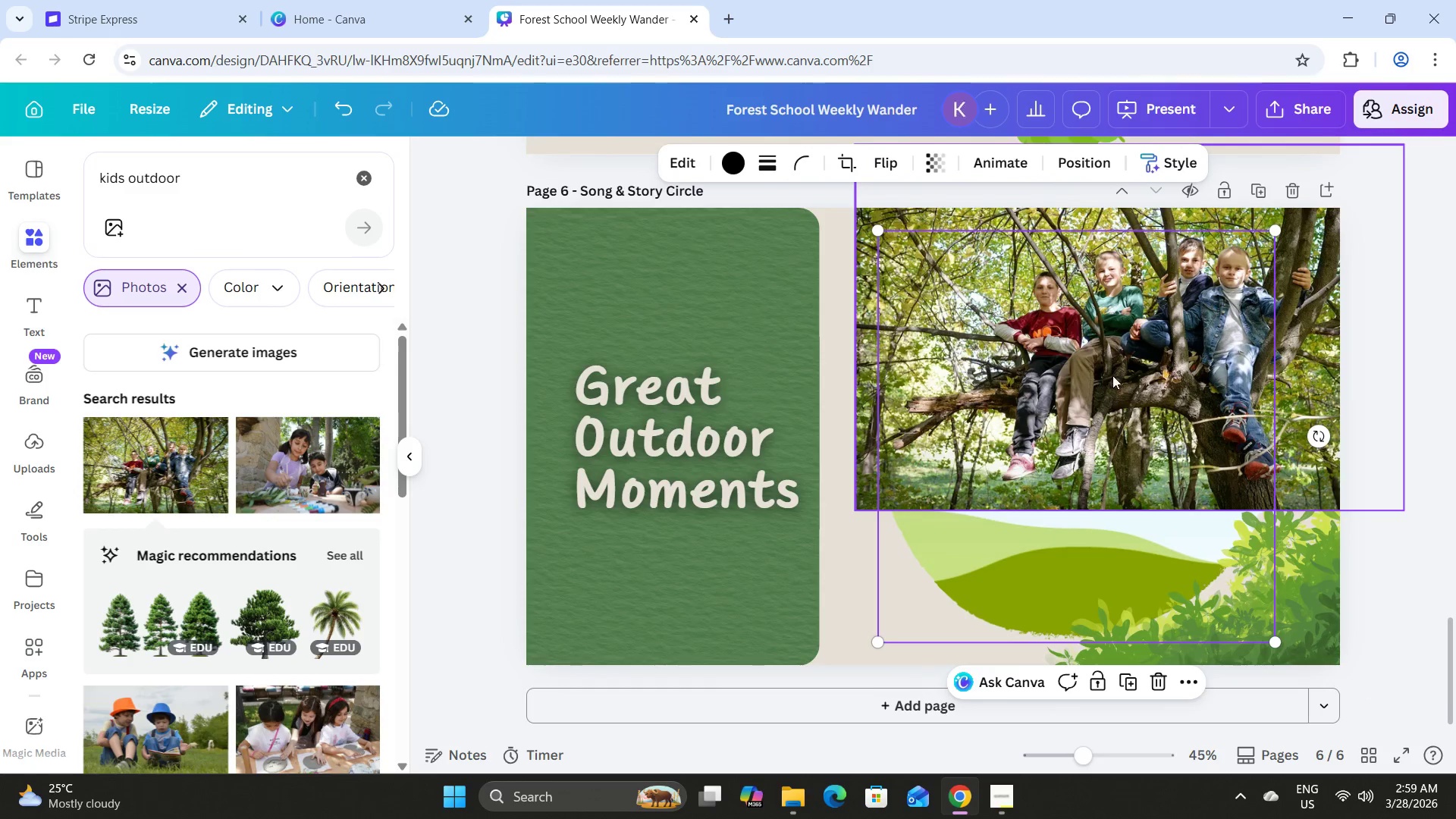 
left_click_drag(start_coordinate=[1112, 375], to_coordinate=[1094, 478])
 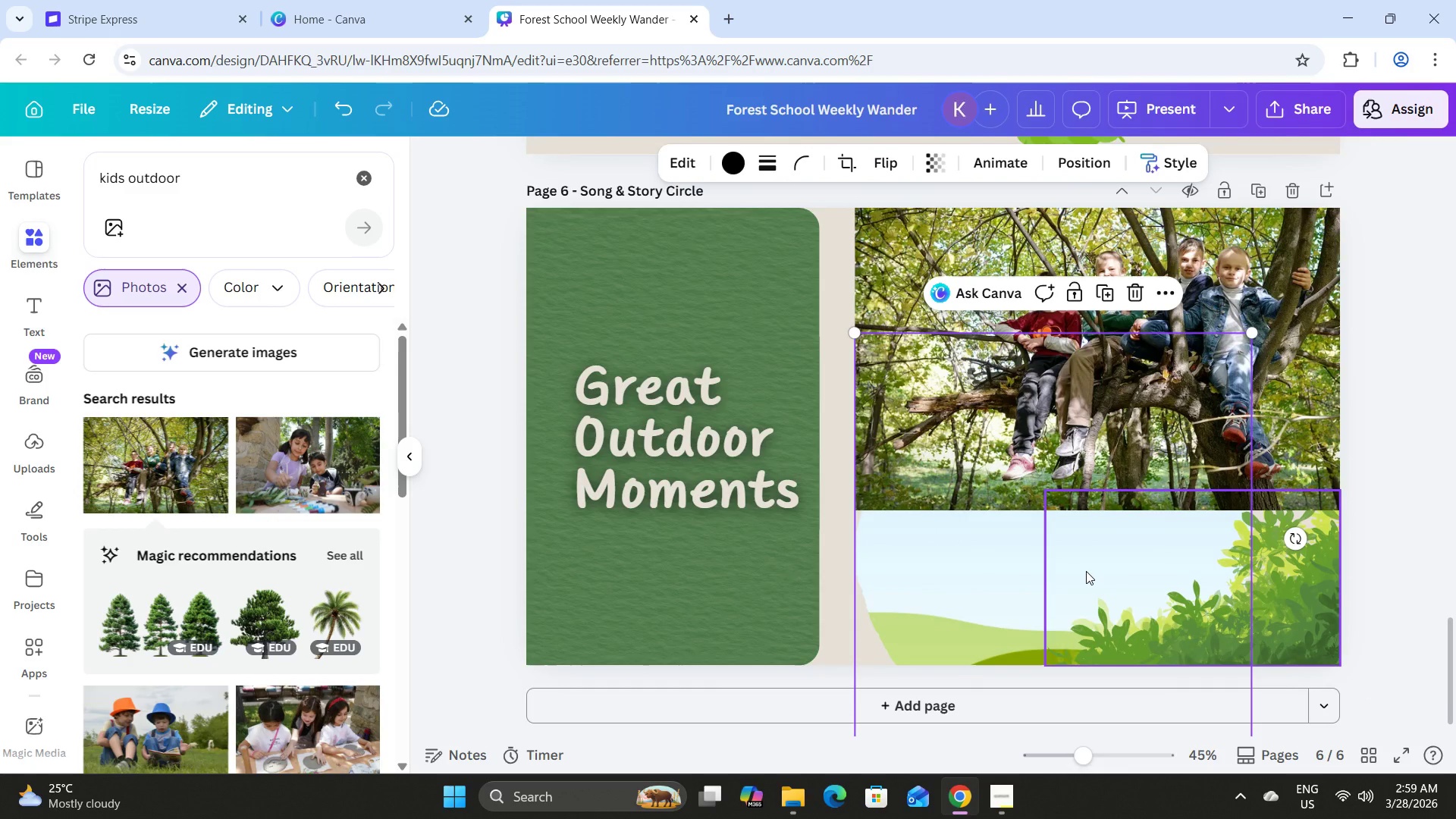 
key(Control+Z)
 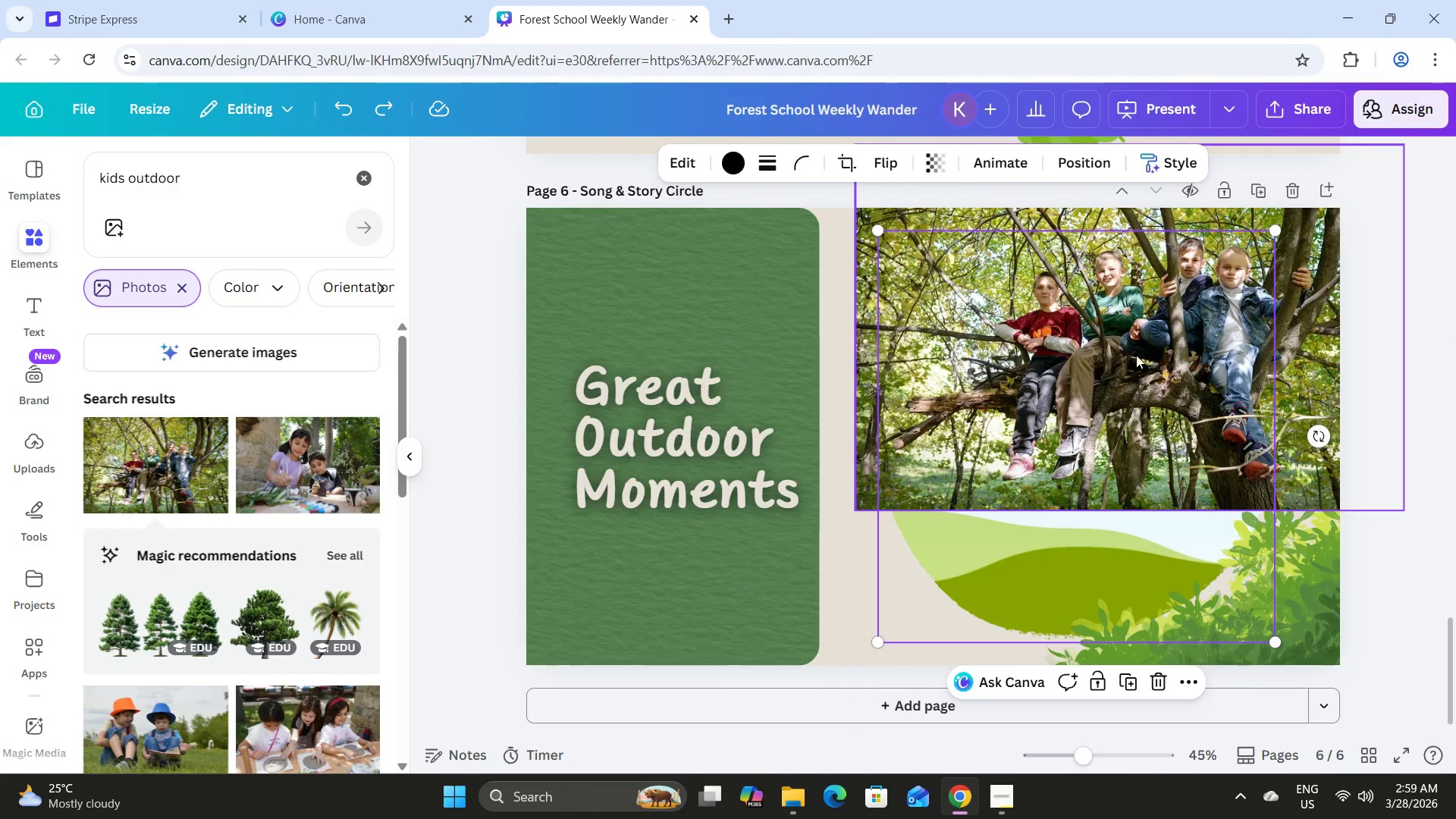 
left_click_drag(start_coordinate=[1141, 317], to_coordinate=[1065, 416])
 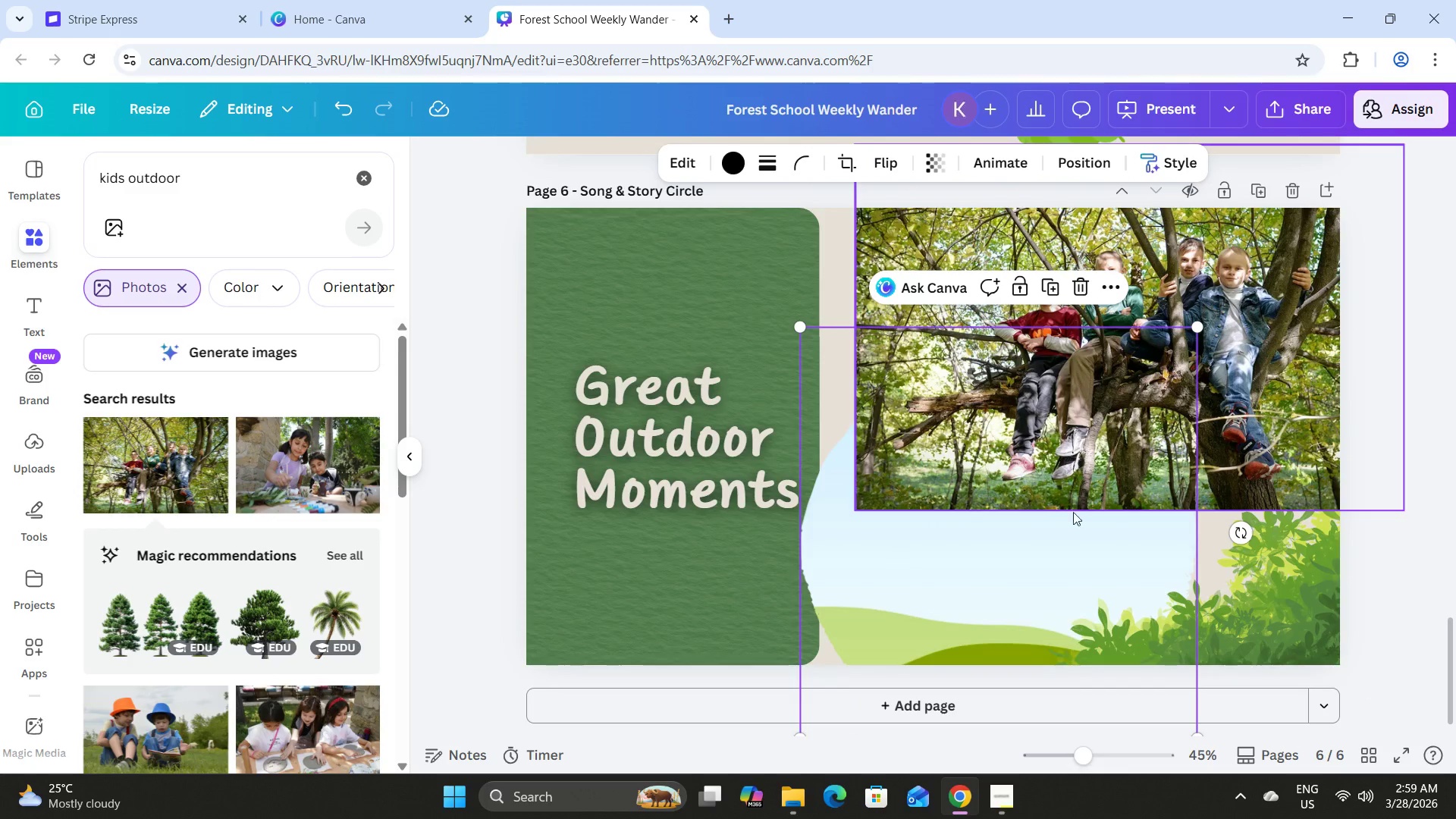 
key(Control+Z)
 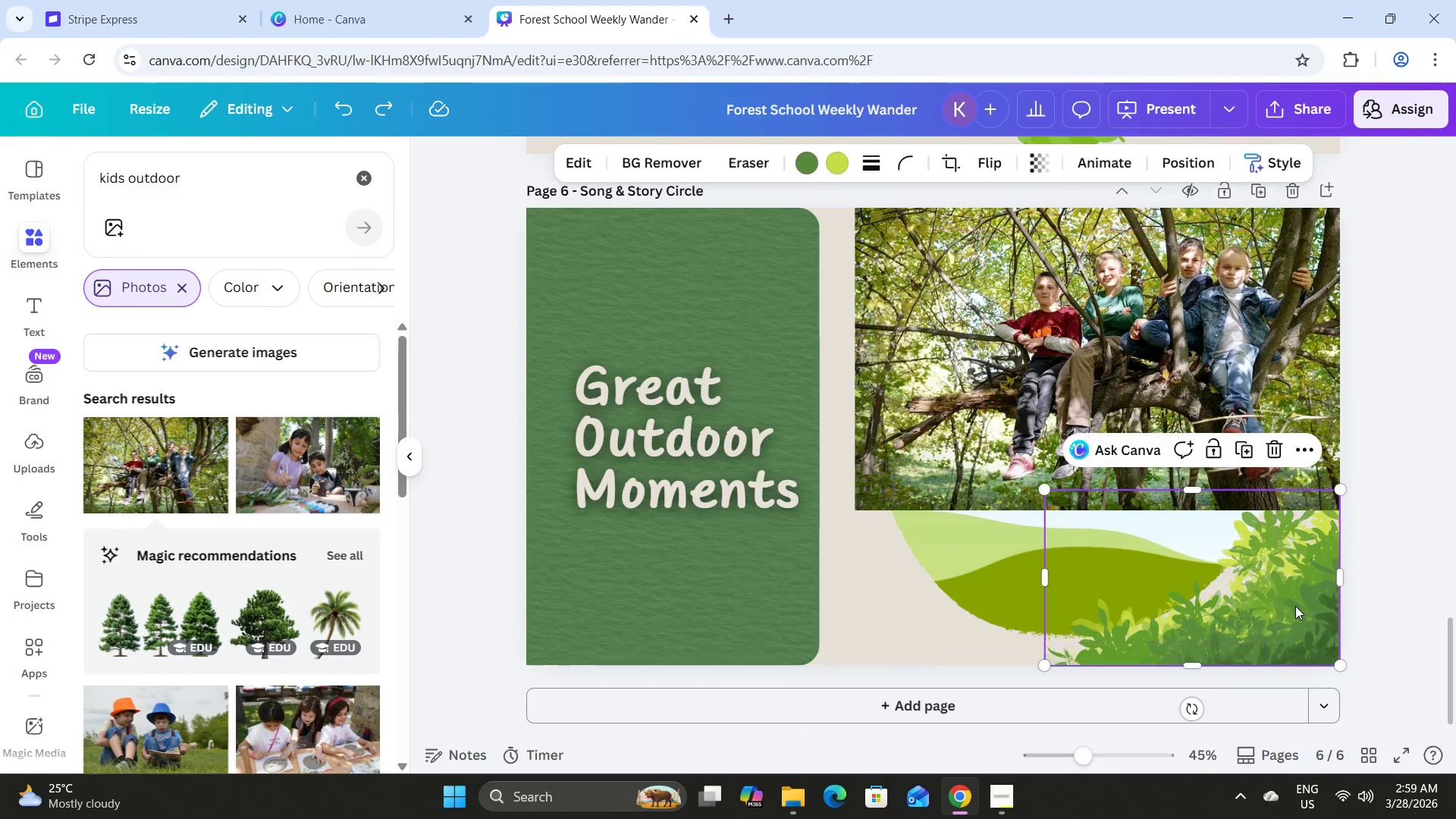 
left_click_drag(start_coordinate=[1299, 610], to_coordinate=[1291, 617])
 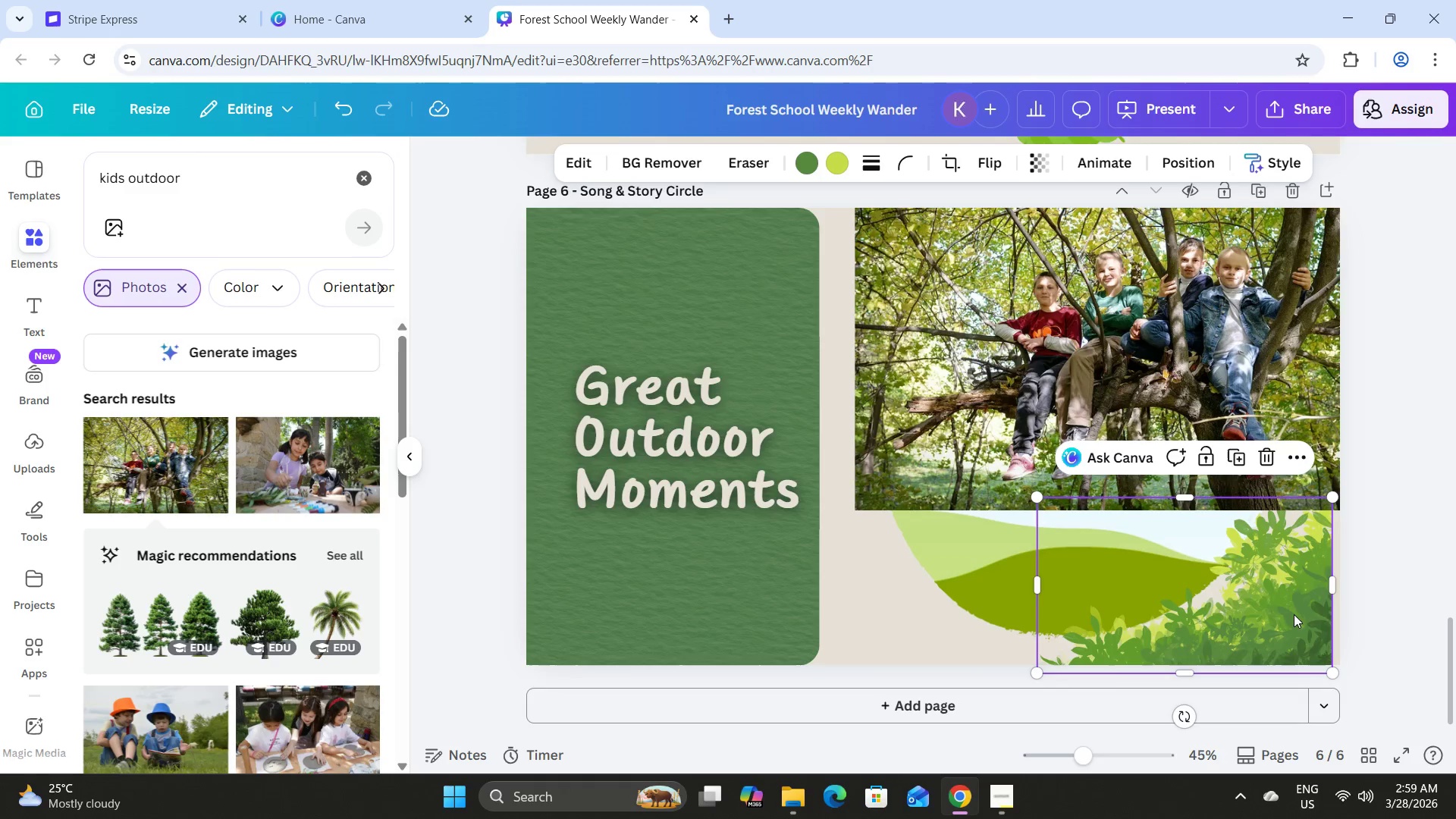 
key(Control+Z)
 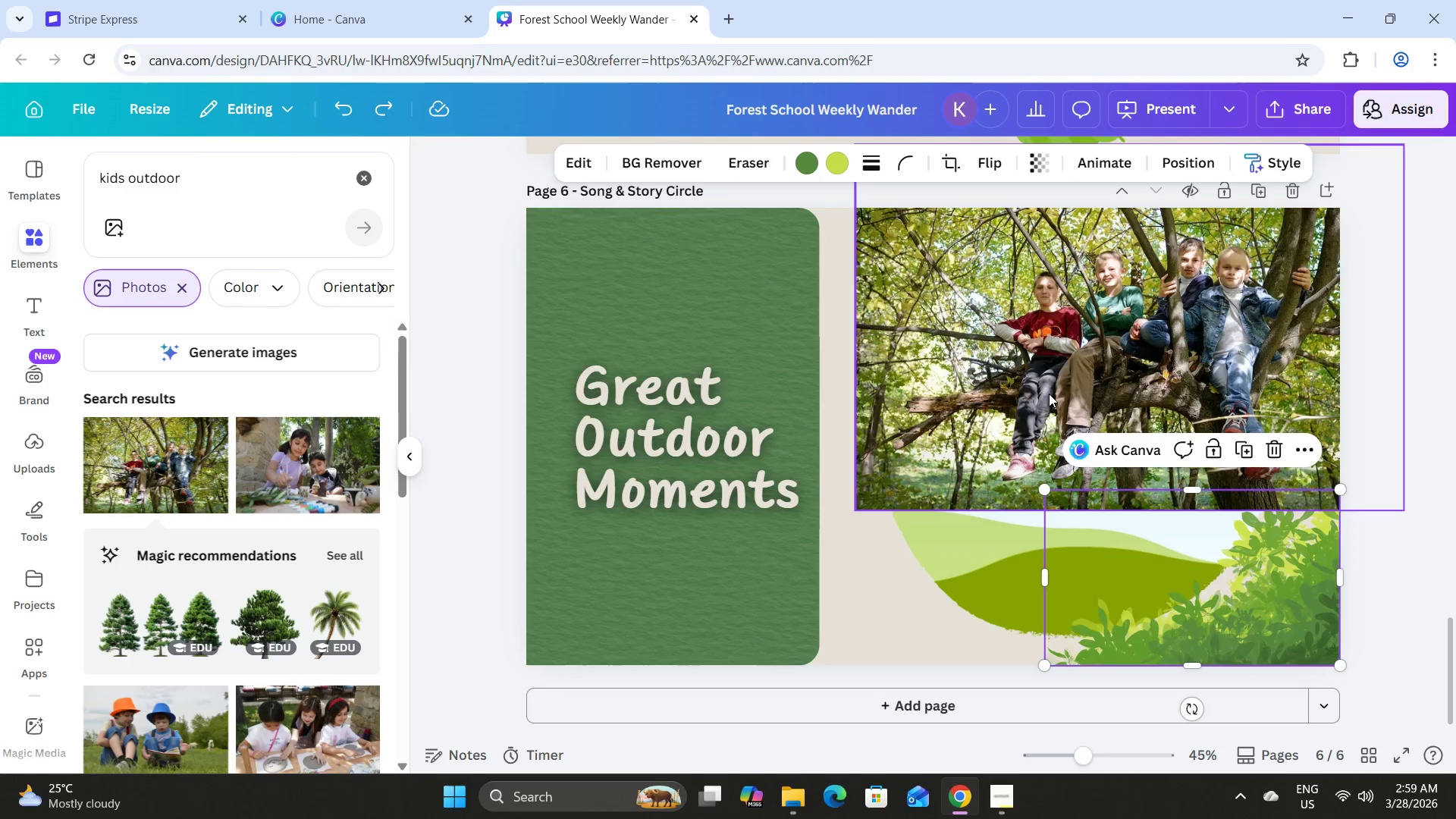 
left_click([1017, 544])
 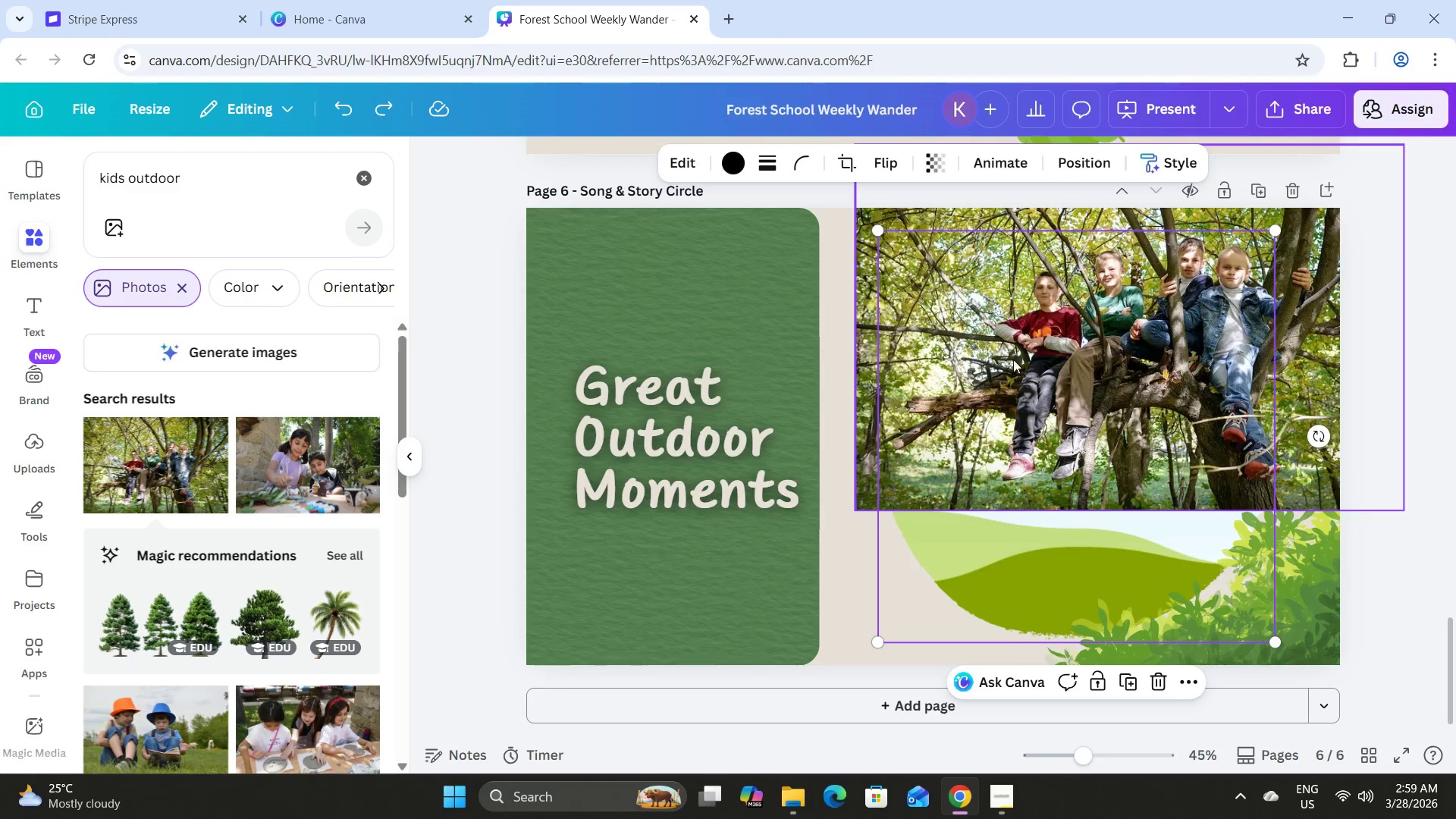 
left_click_drag(start_coordinate=[1013, 354], to_coordinate=[977, 369])
 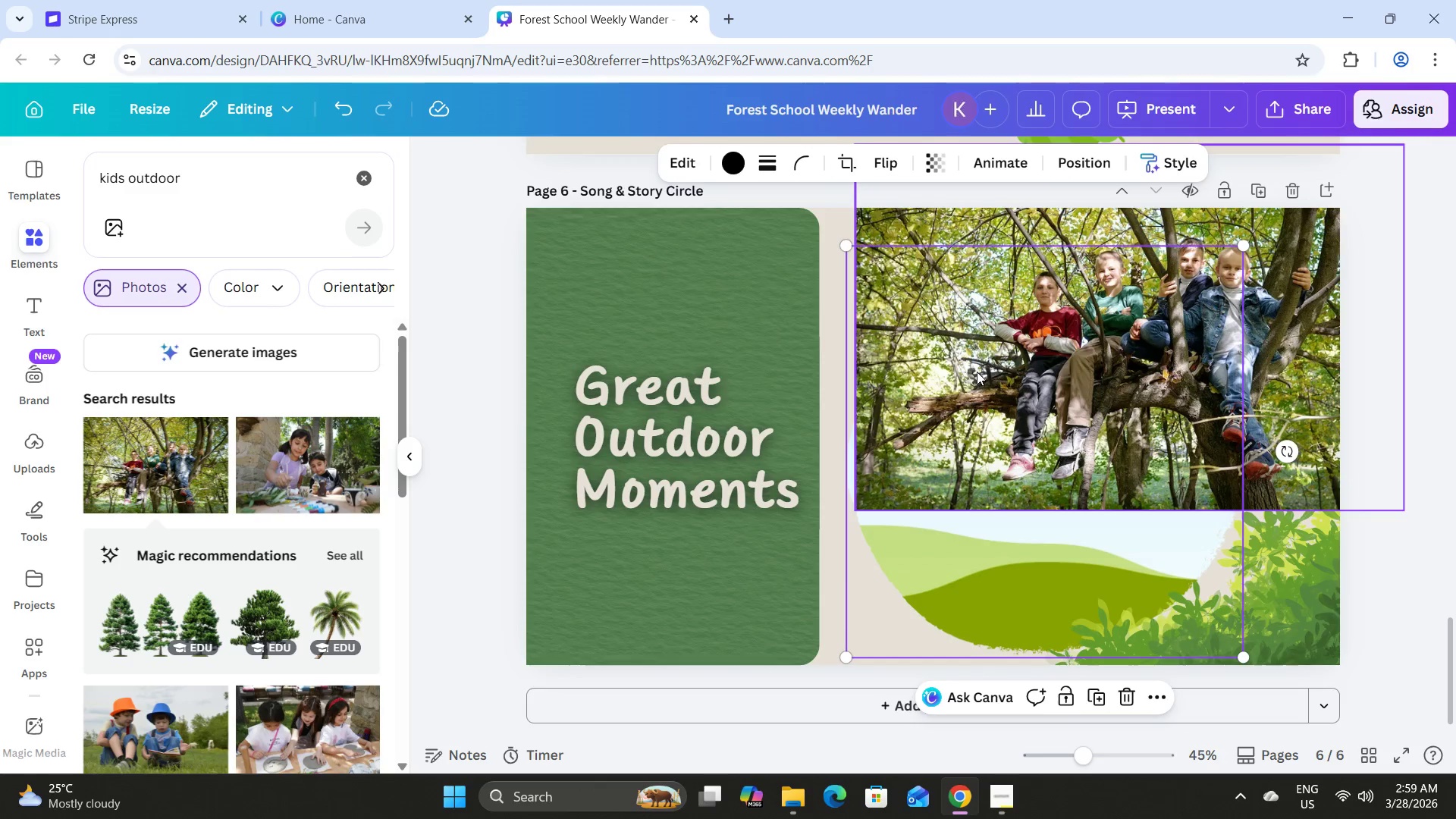 
key(Control+Z)
 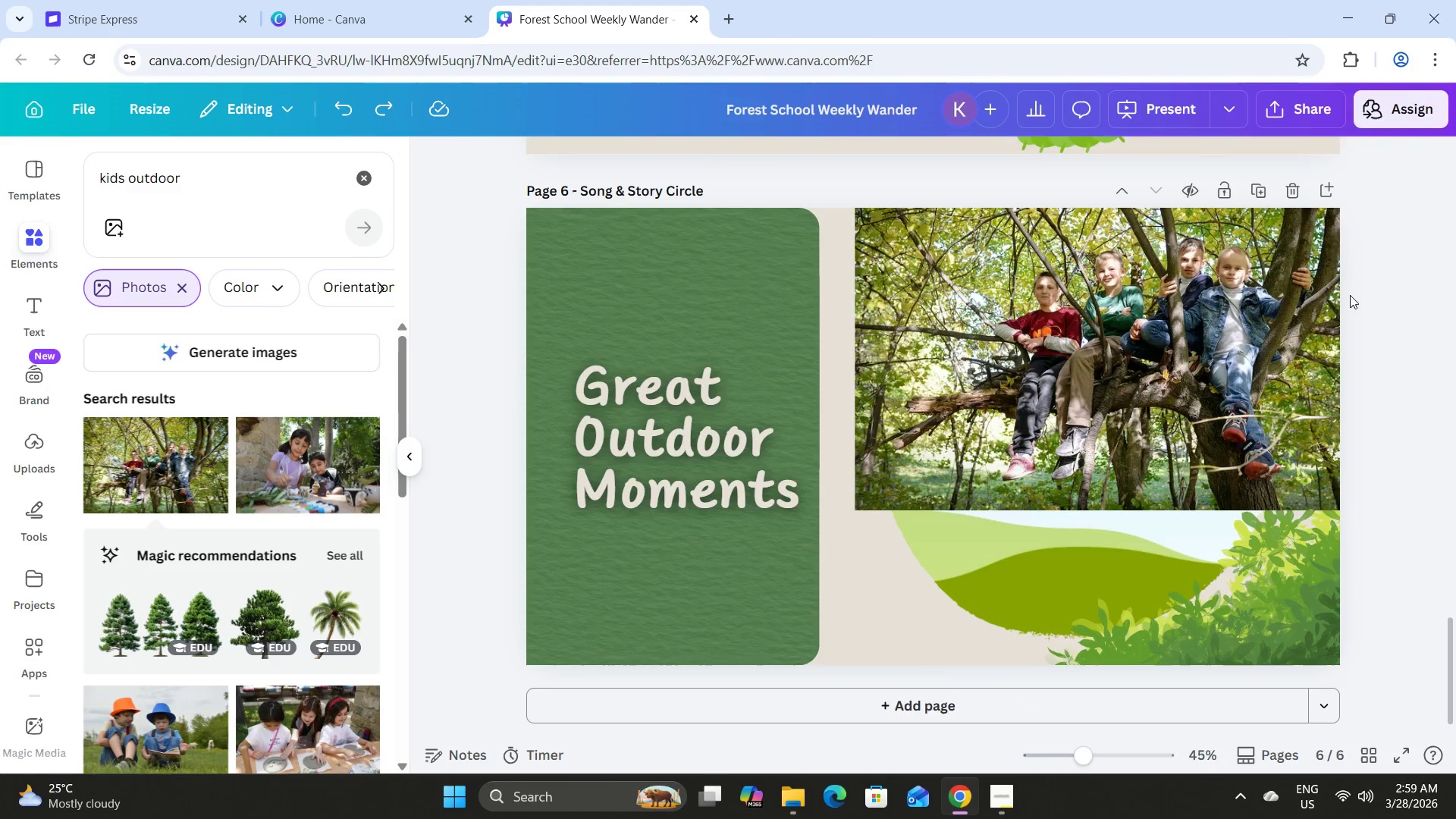 
double_click([1316, 297])
 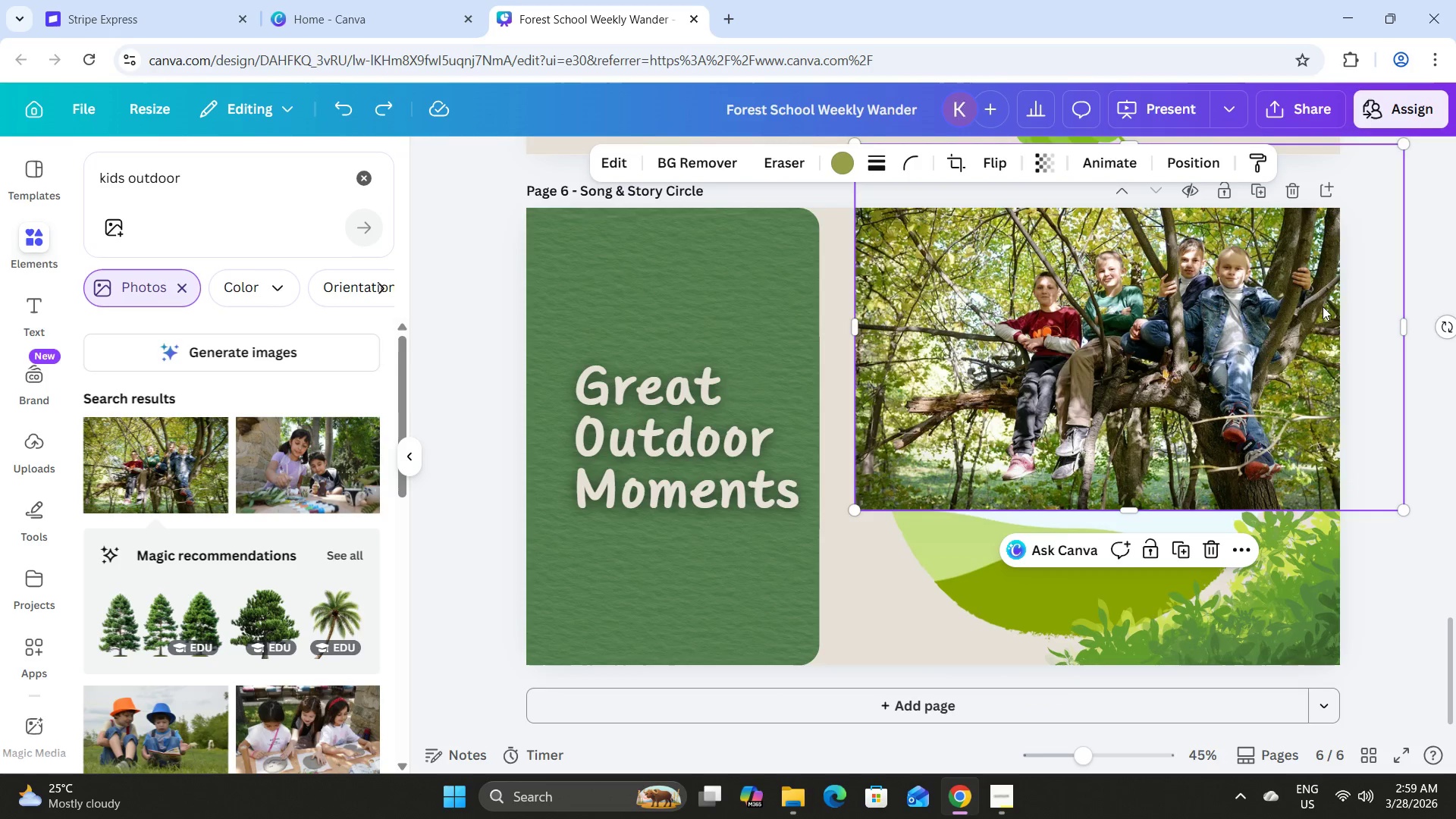 
left_click_drag(start_coordinate=[1325, 306], to_coordinate=[1210, 402])
 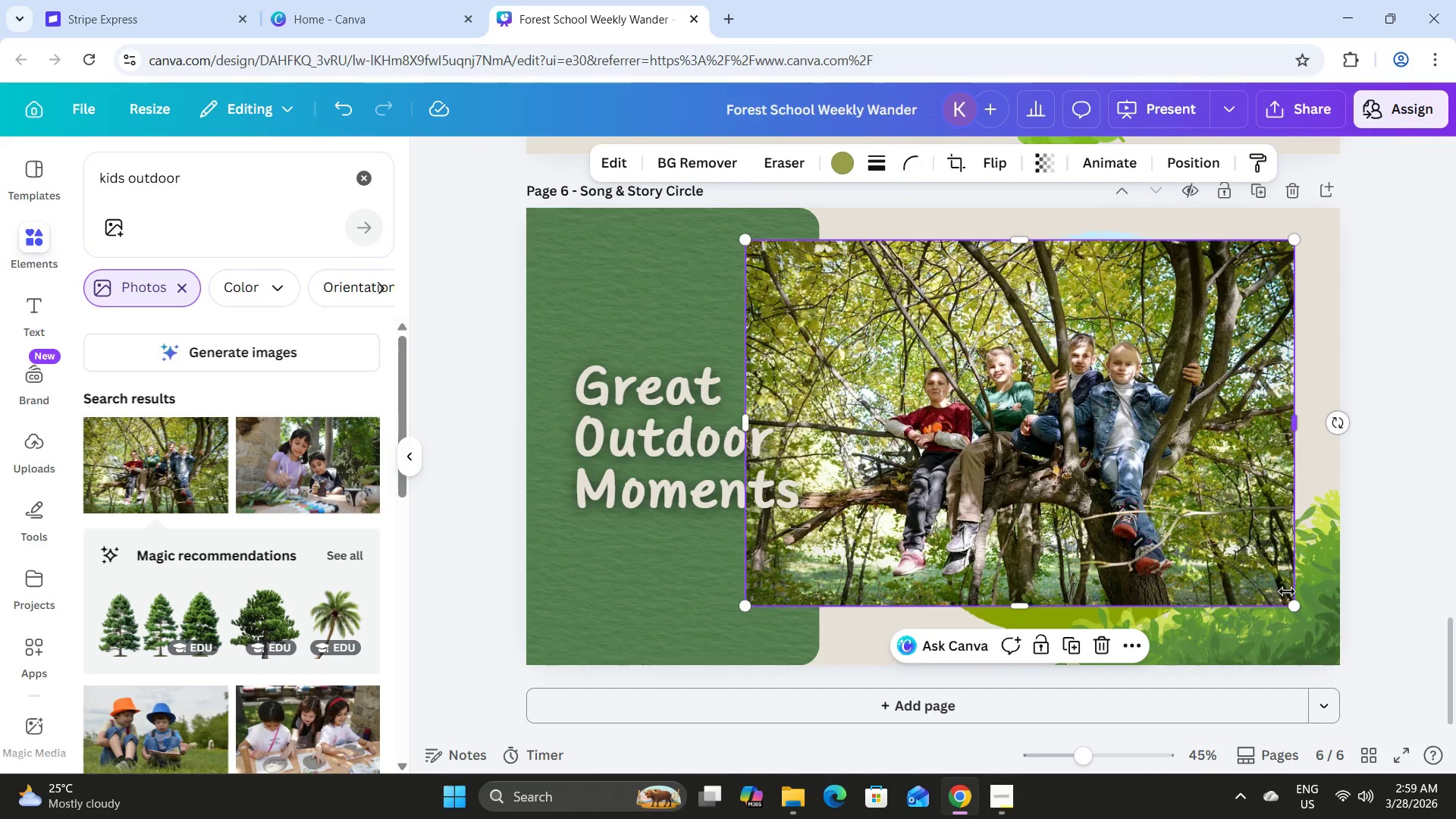 
left_click_drag(start_coordinate=[1293, 604], to_coordinate=[1032, 379])
 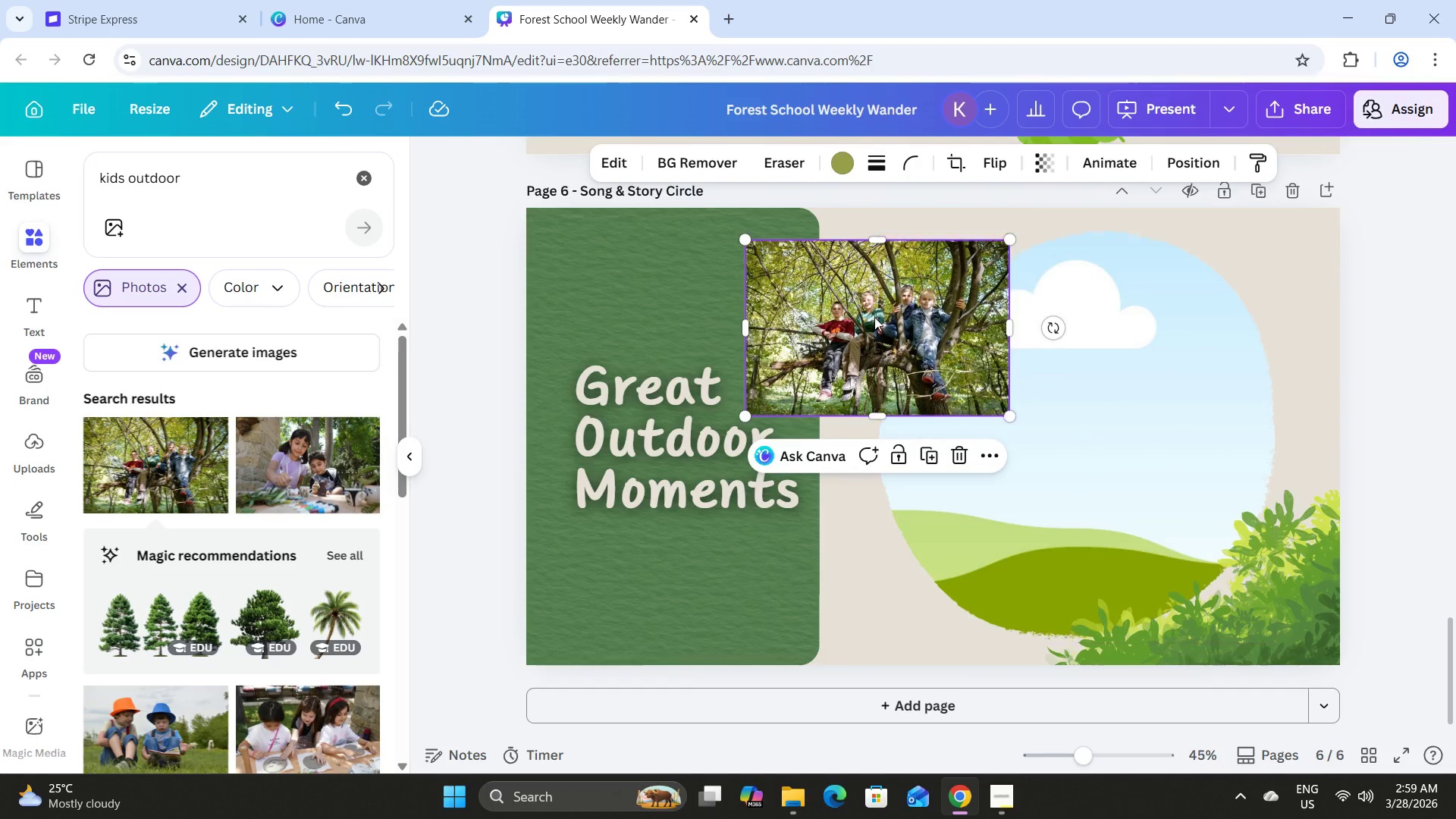 
left_click_drag(start_coordinate=[874, 318], to_coordinate=[1102, 441])
 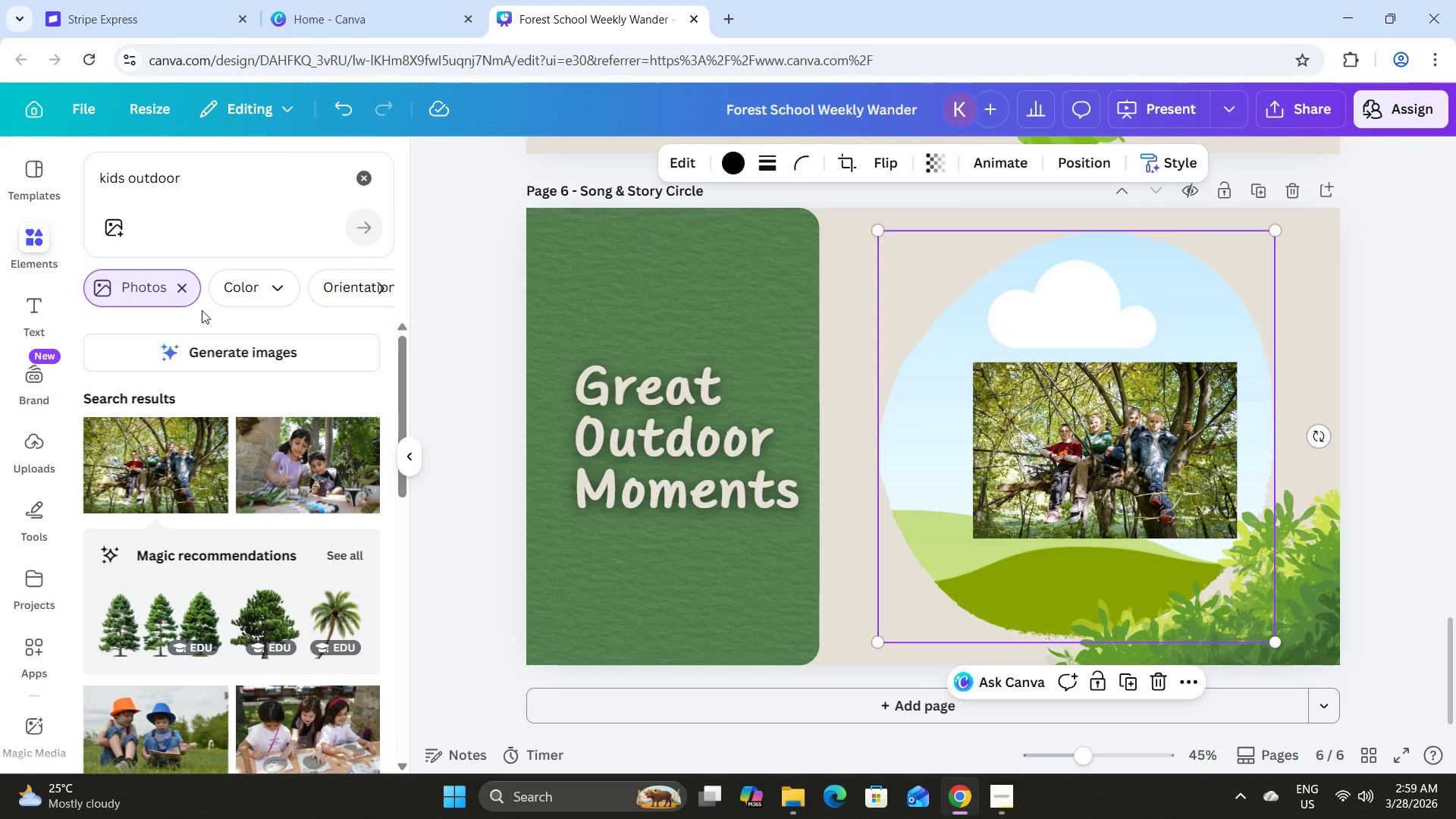 
mouse_move([365, 180])
 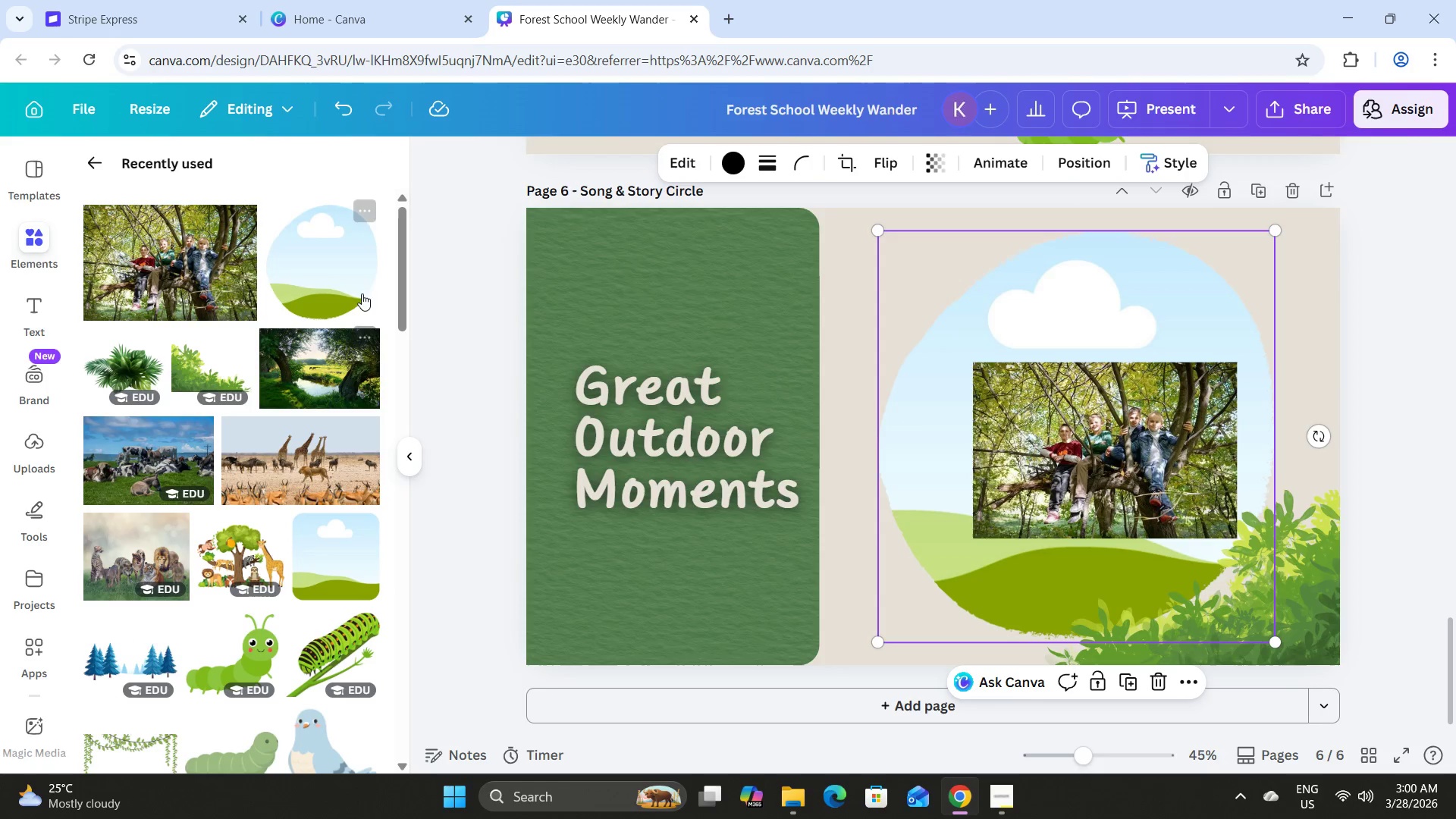 
left_click([363, 218])
 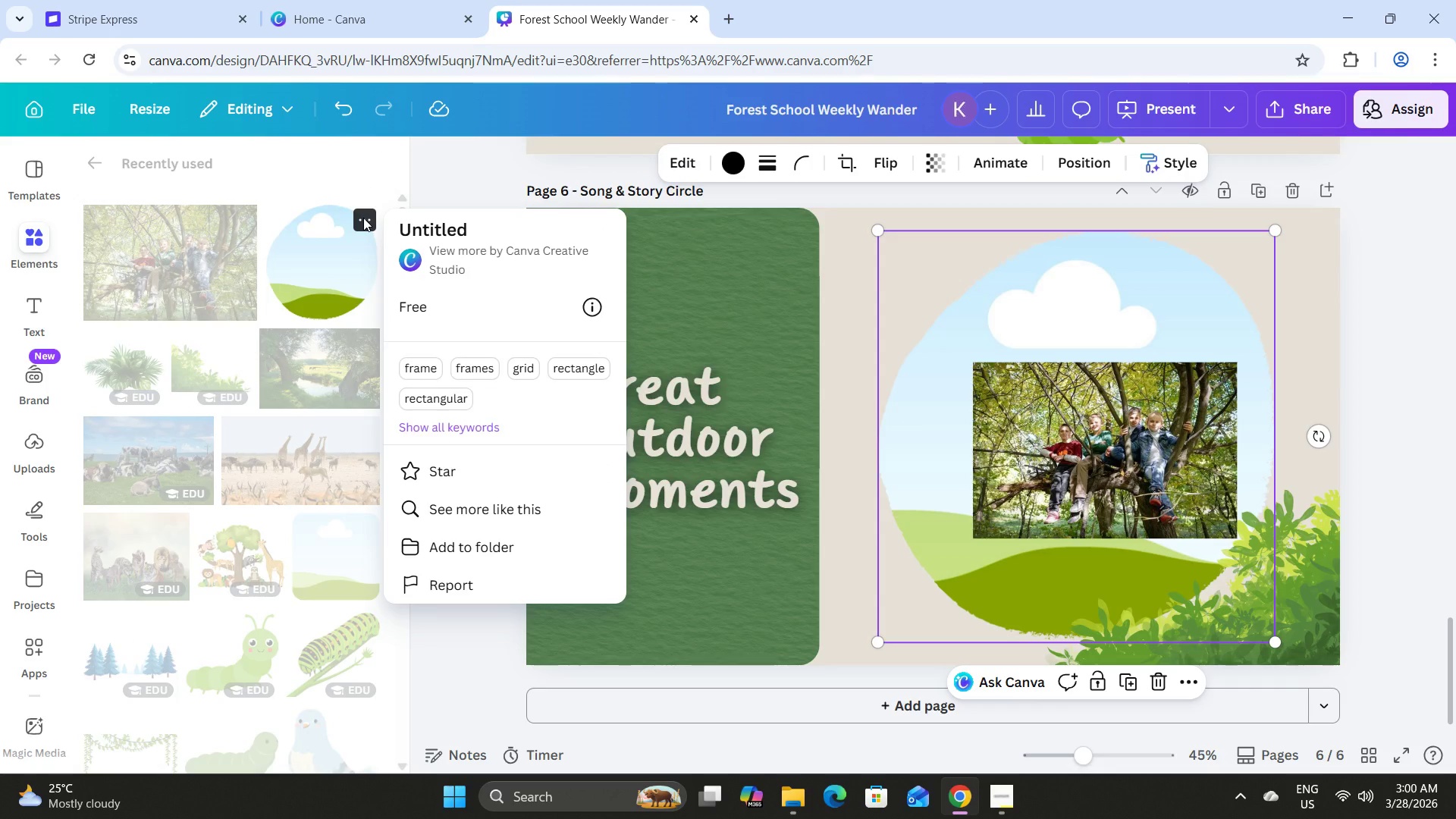 
wait(8.36)
 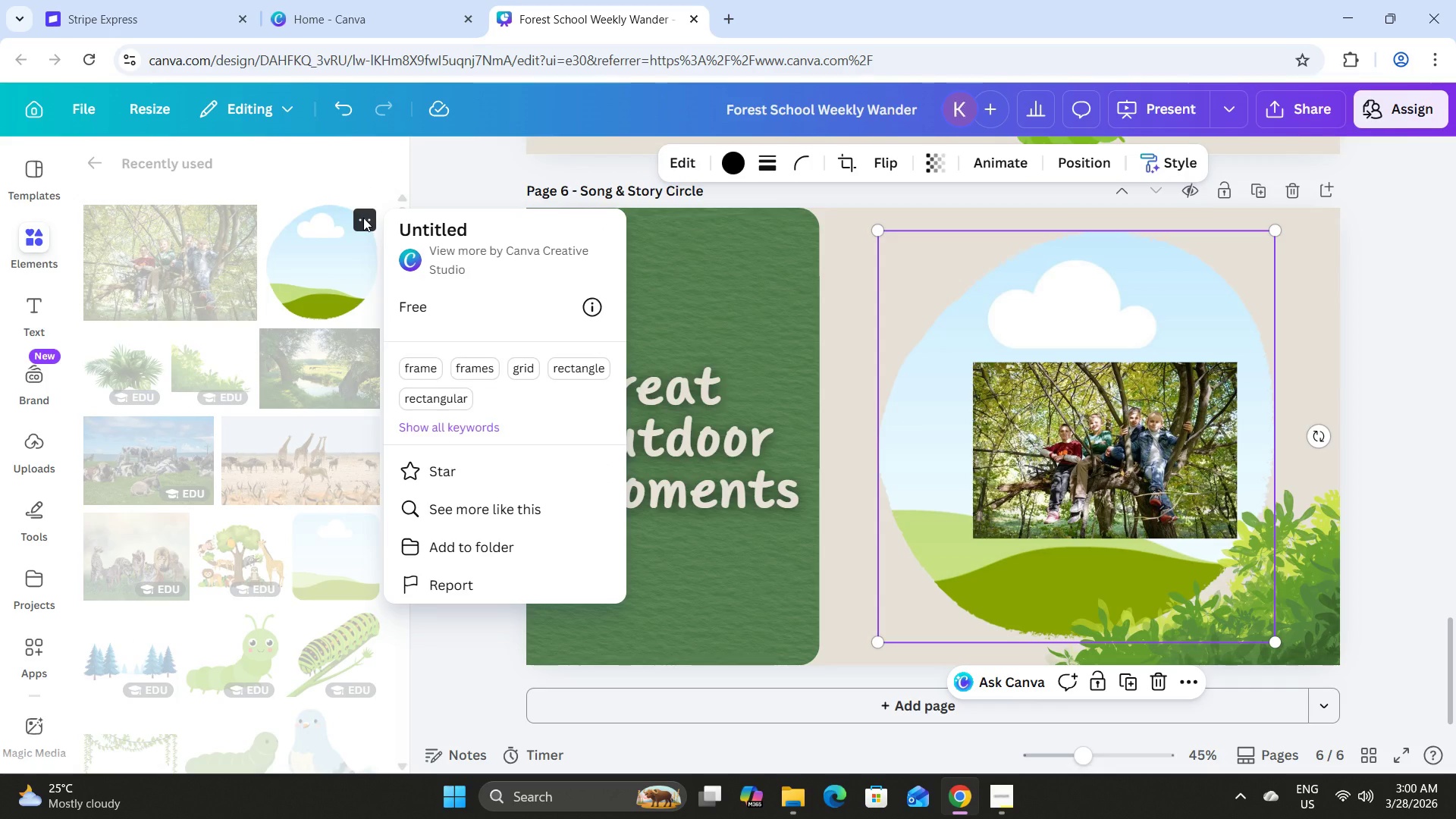 
left_click([1093, 421])
 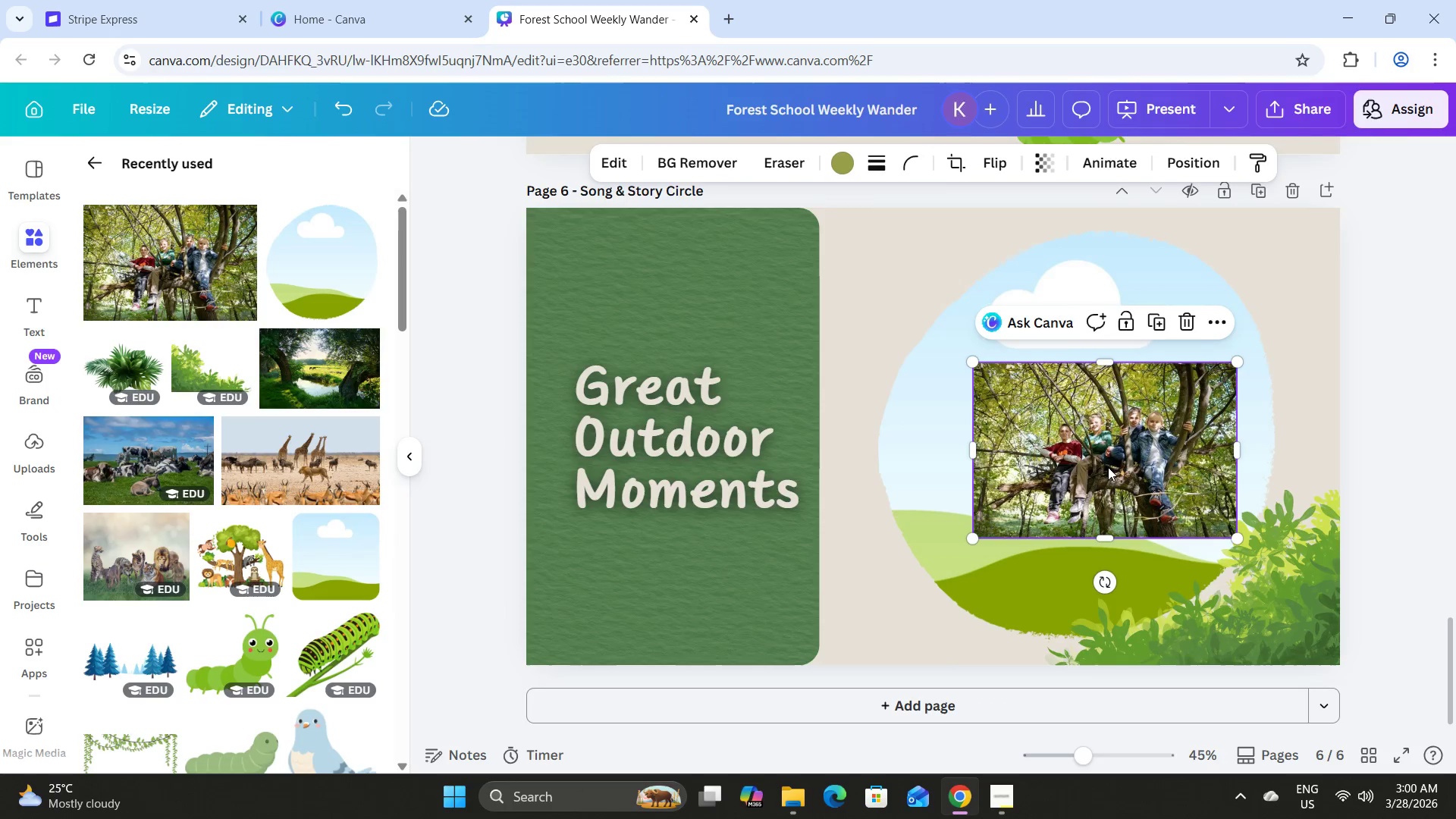 
left_click_drag(start_coordinate=[1109, 469], to_coordinate=[1087, 372])
 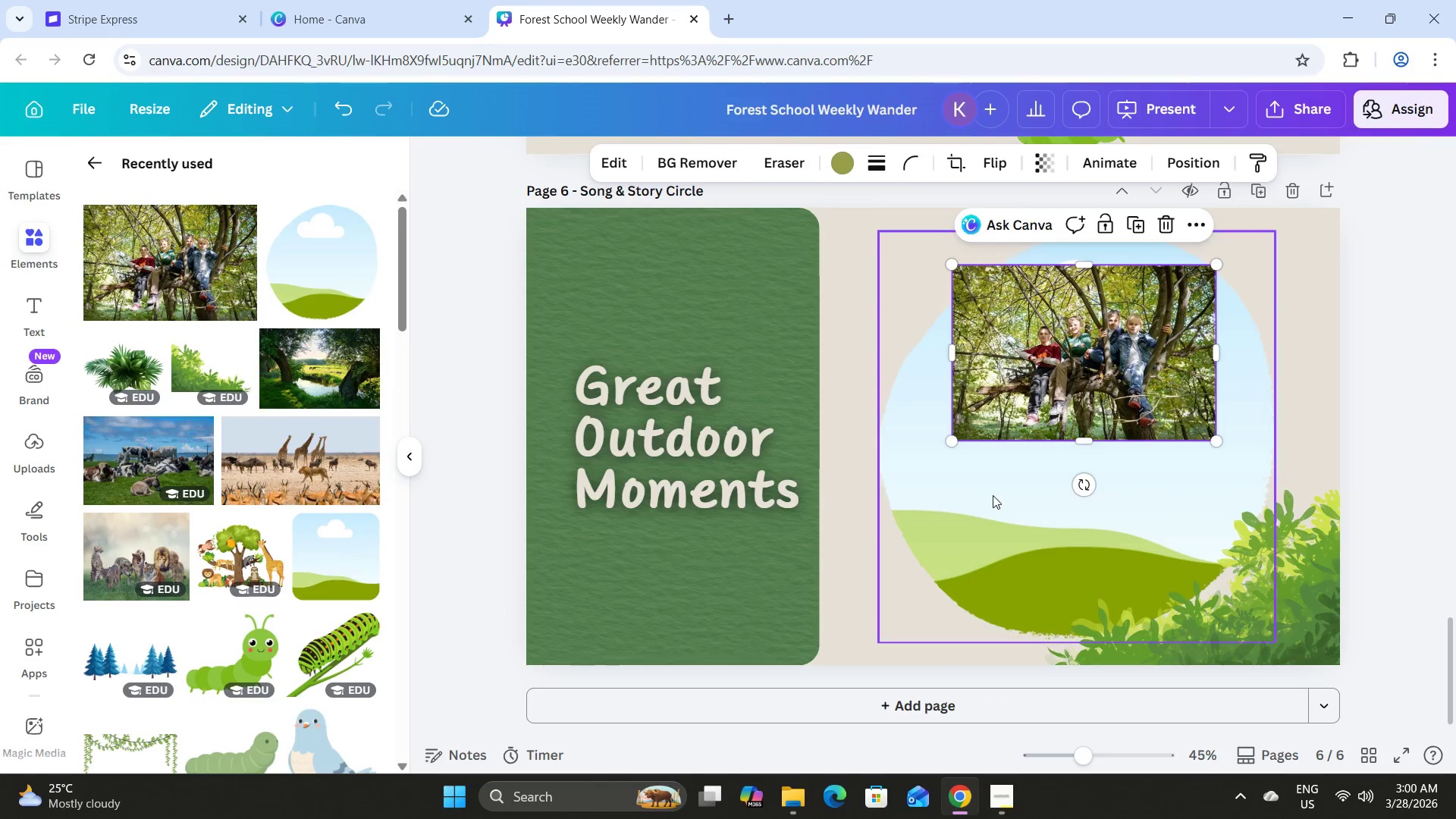 
left_click([993, 495])
 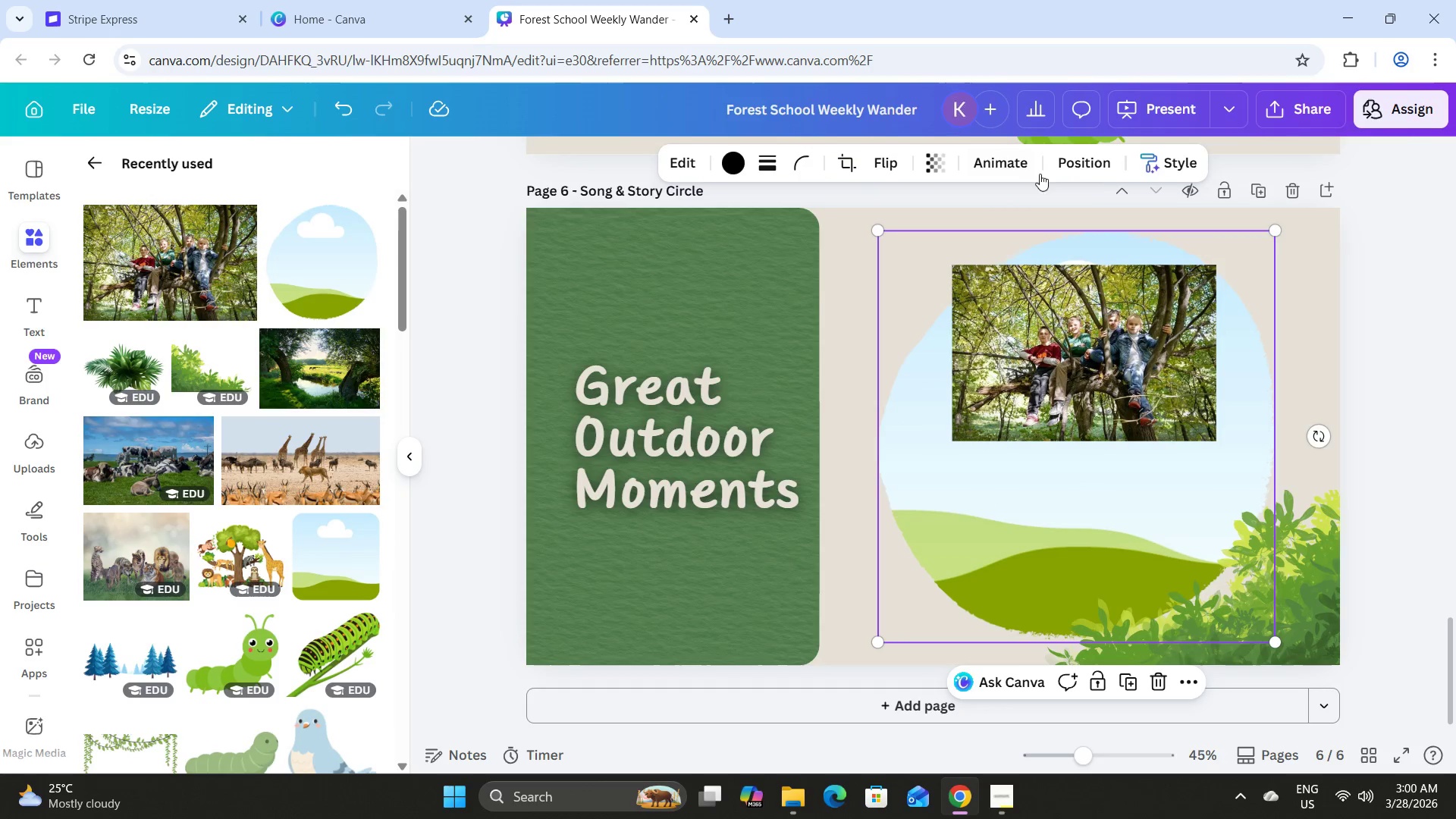 
left_click([1096, 163])
 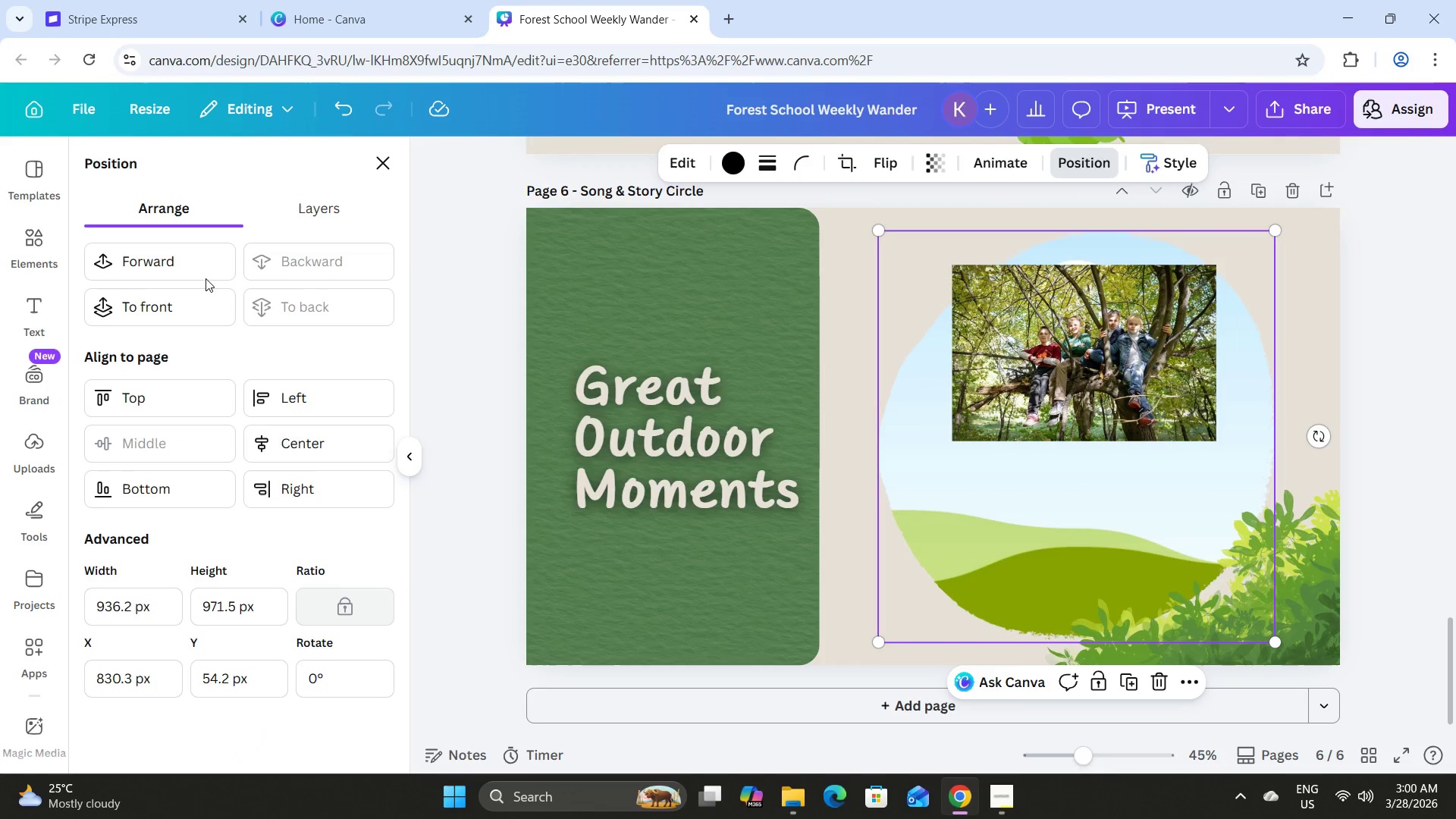 
double_click([197, 260])
 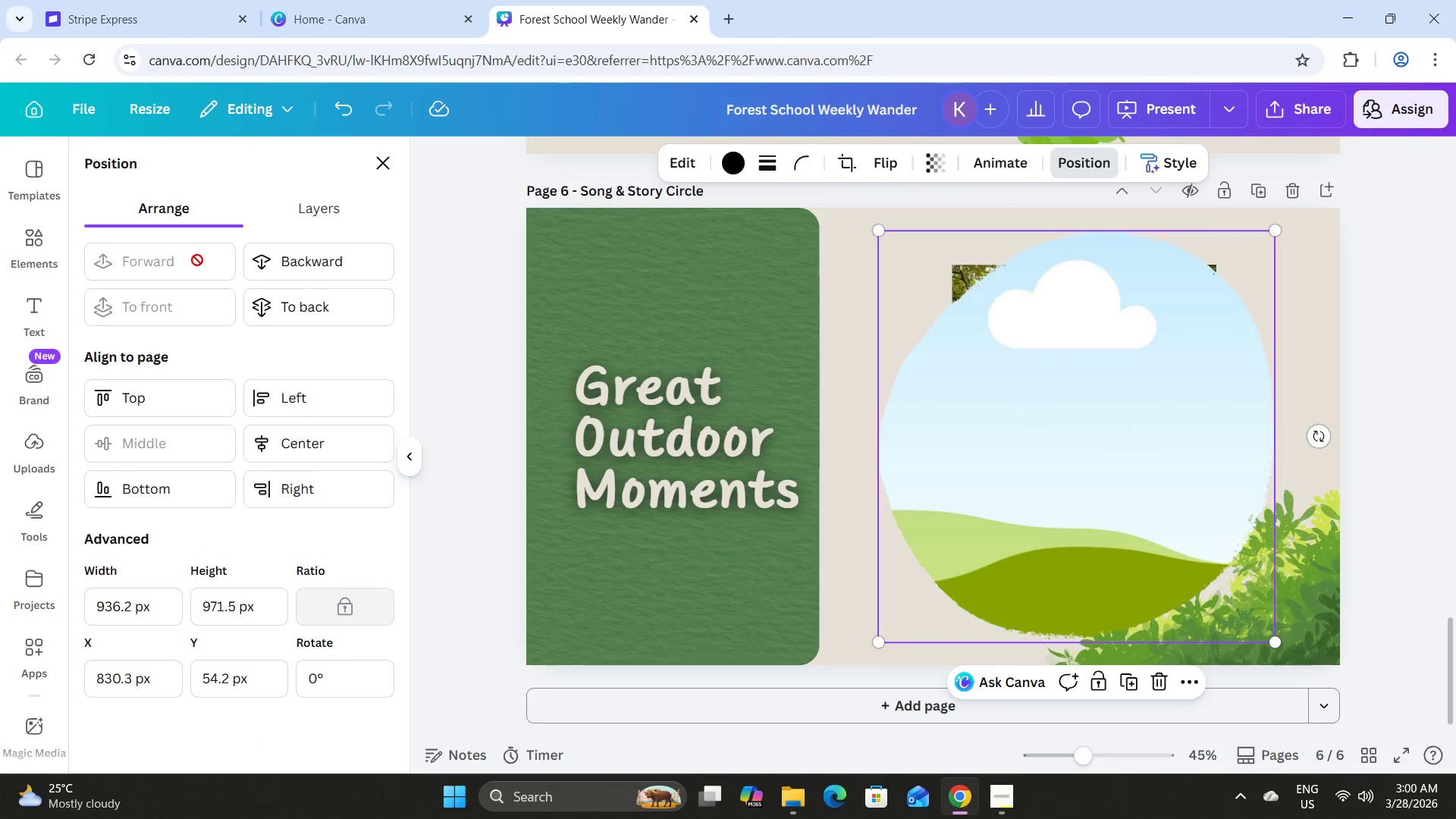 
triple_click([197, 260])
 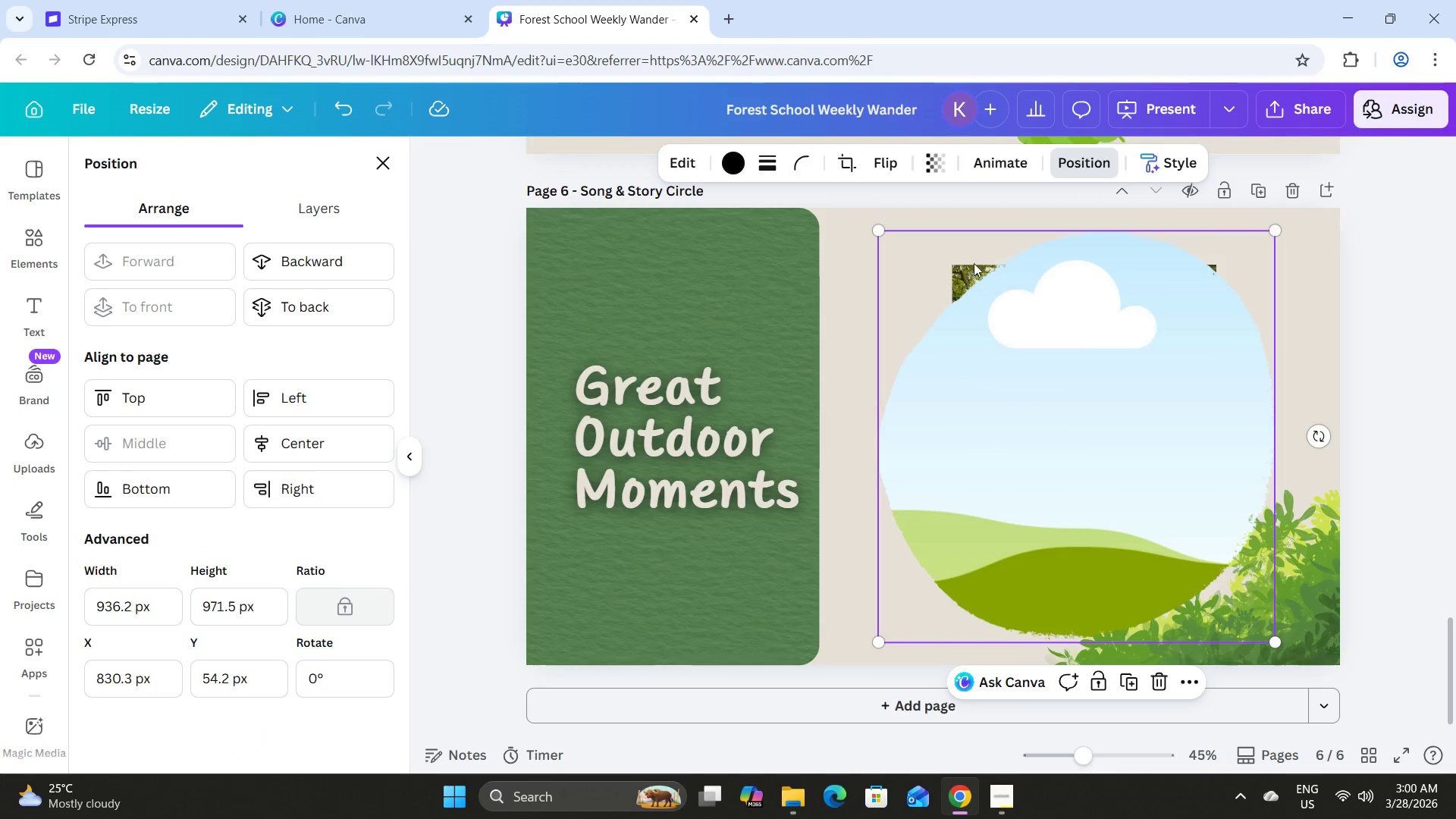 
left_click([968, 274])
 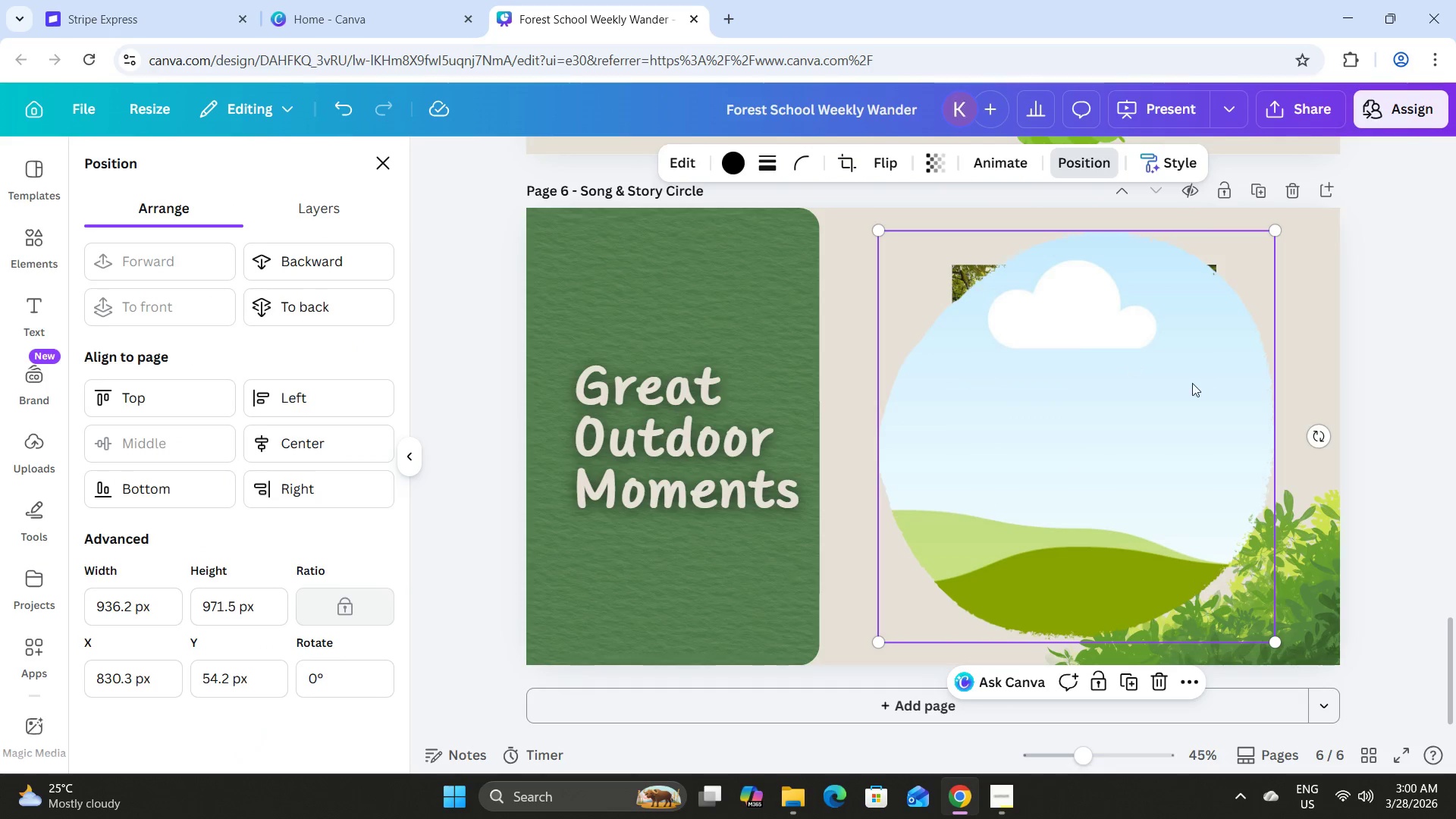 
left_click_drag(start_coordinate=[1192, 383], to_coordinate=[1136, 452])
 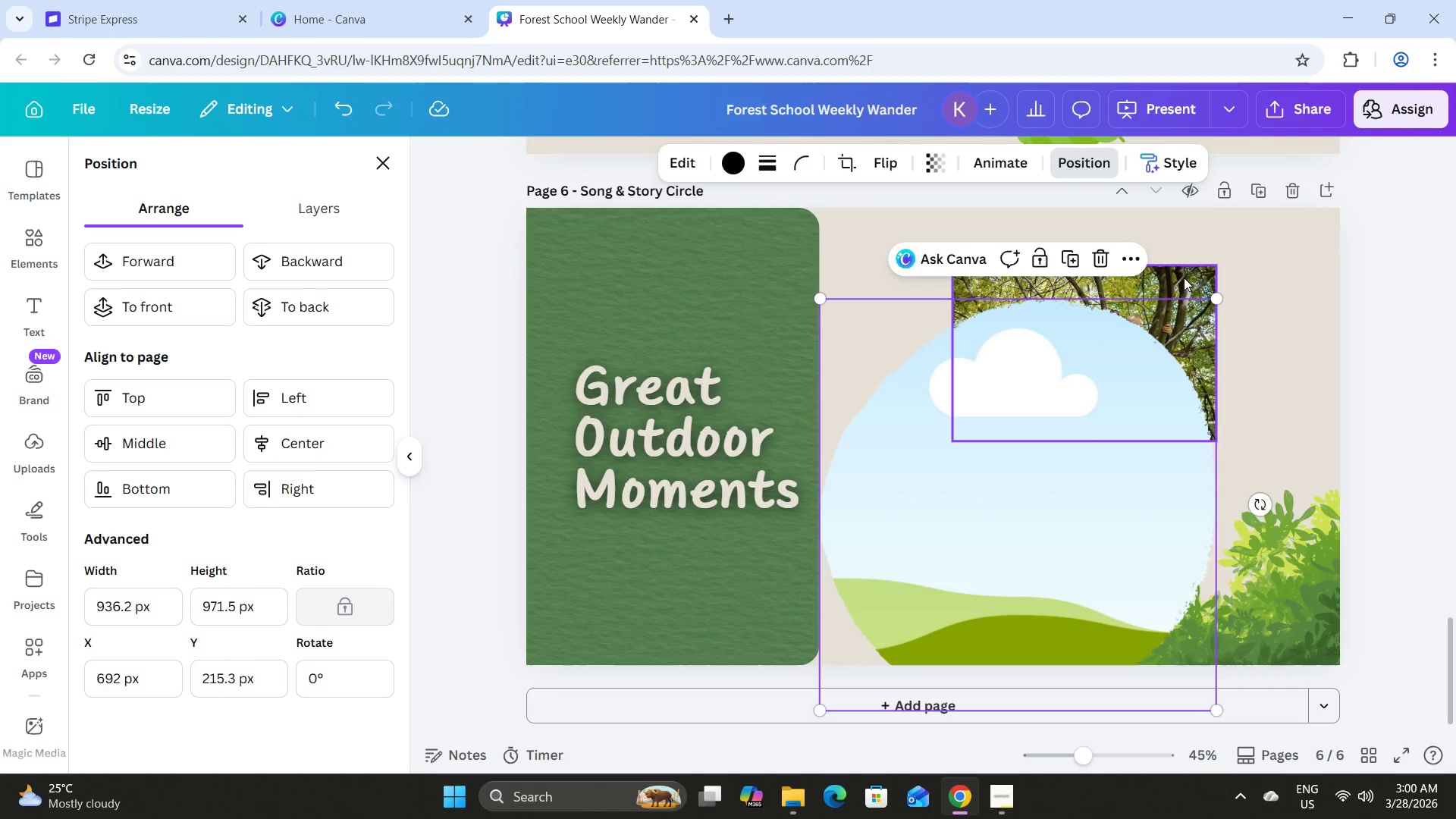 
left_click_drag(start_coordinate=[1184, 277], to_coordinate=[1105, 448])
 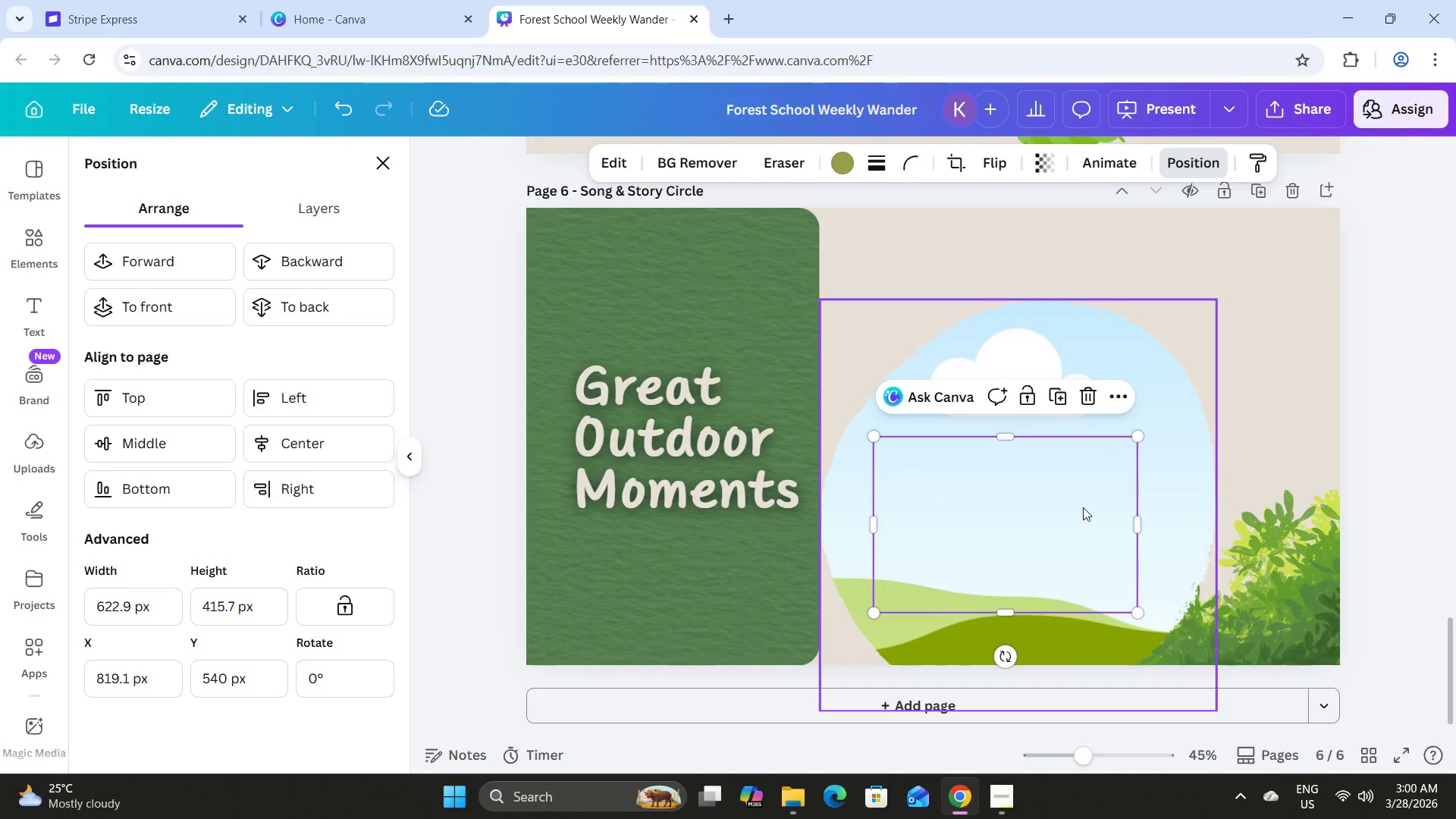 
left_click_drag(start_coordinate=[1083, 507], to_coordinate=[1222, 310])
 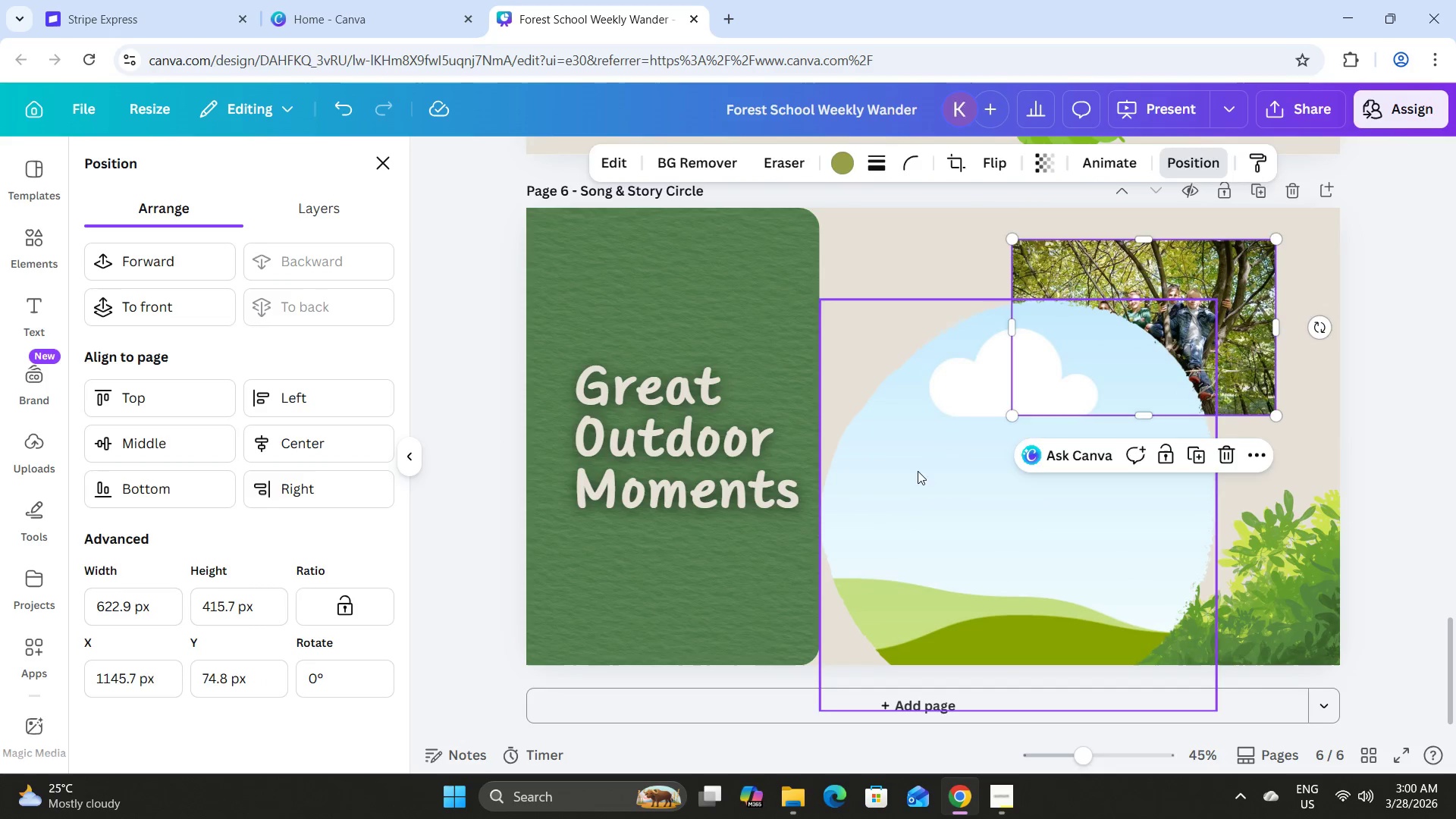 
left_click([899, 501])
 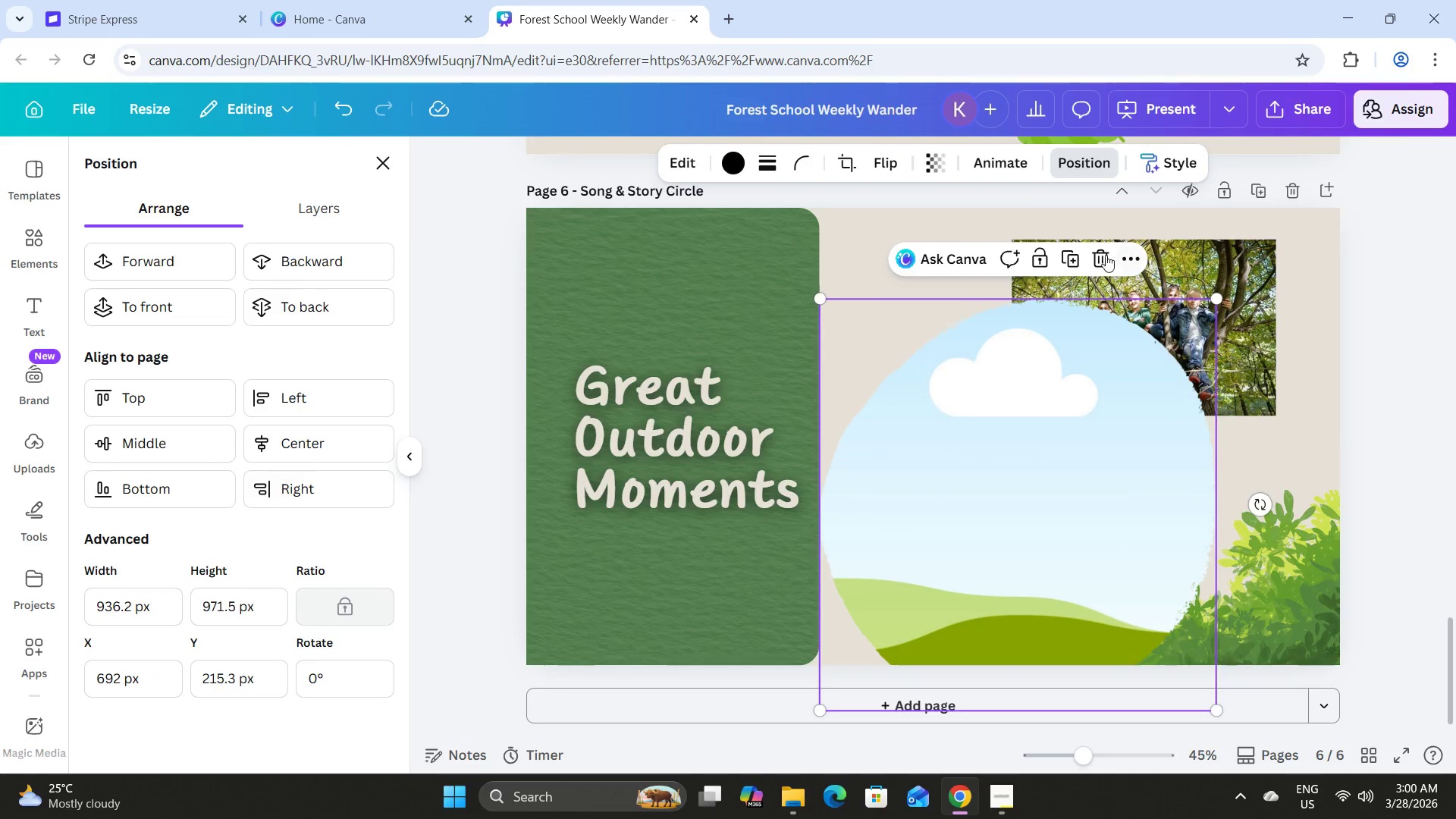 
left_click([1097, 256])
 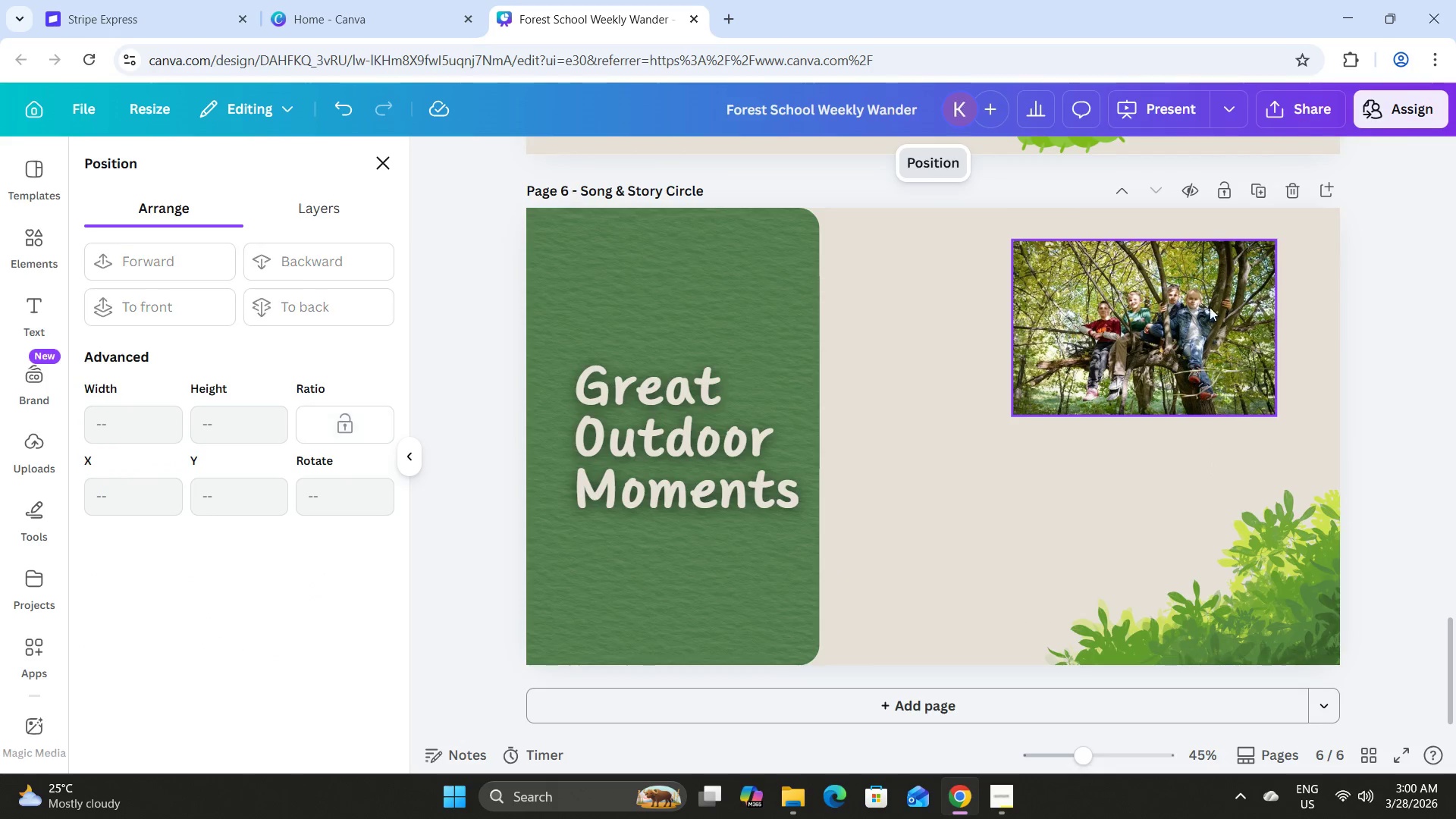 
left_click_drag(start_coordinate=[1210, 307], to_coordinate=[1178, 325])
 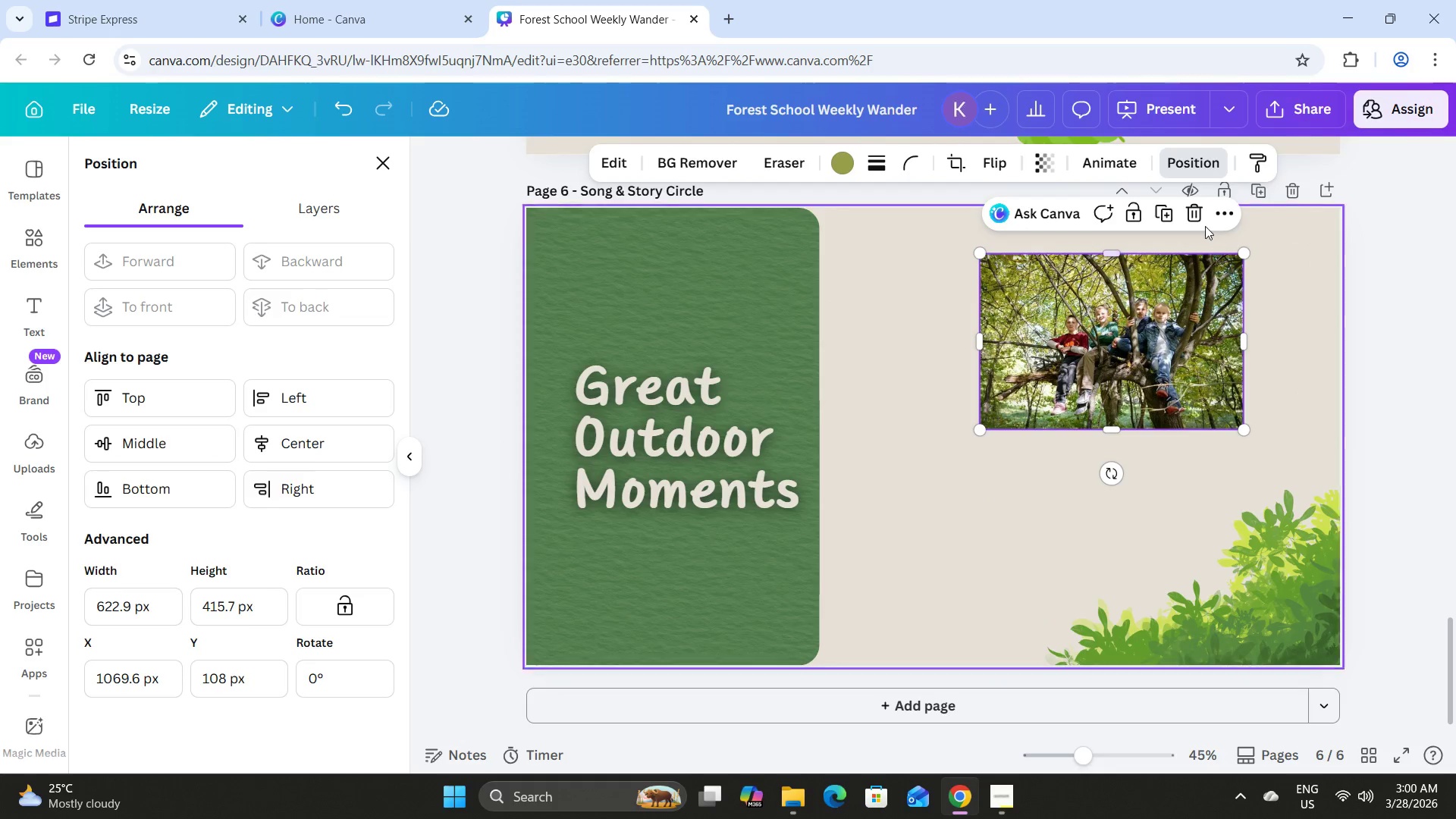 
left_click([1190, 218])
 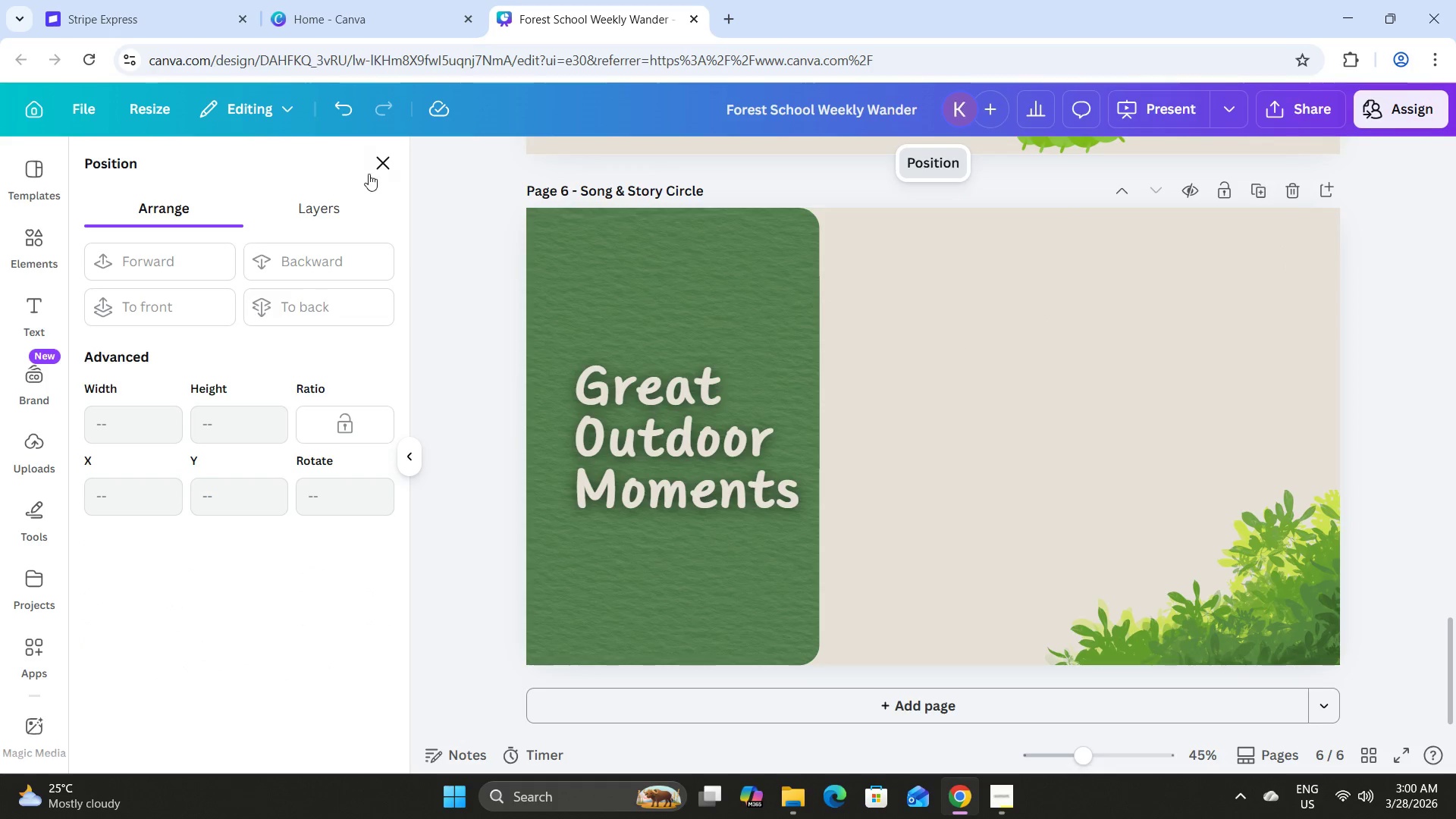 
left_click([384, 157])
 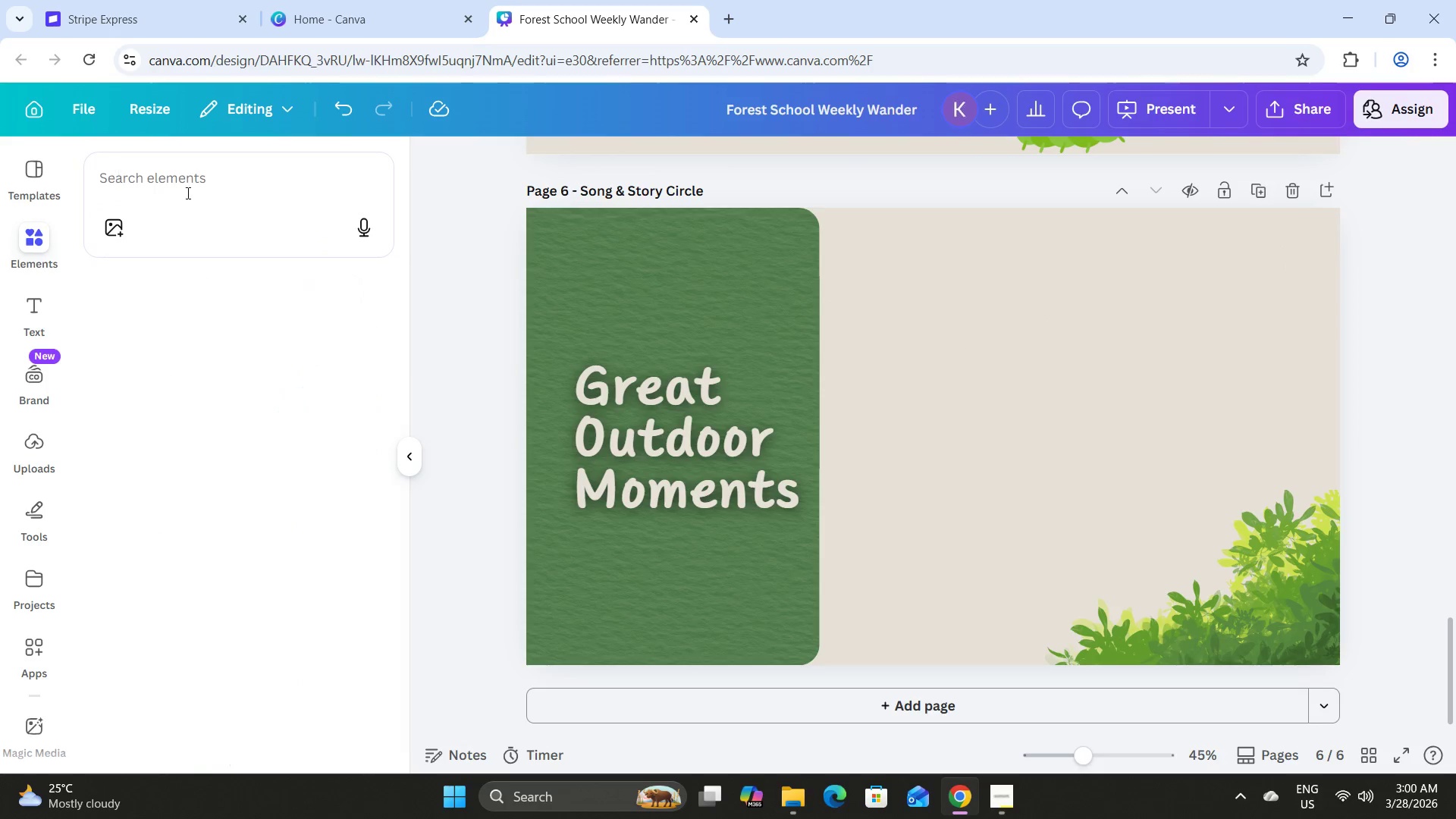 
left_click([259, 177])
 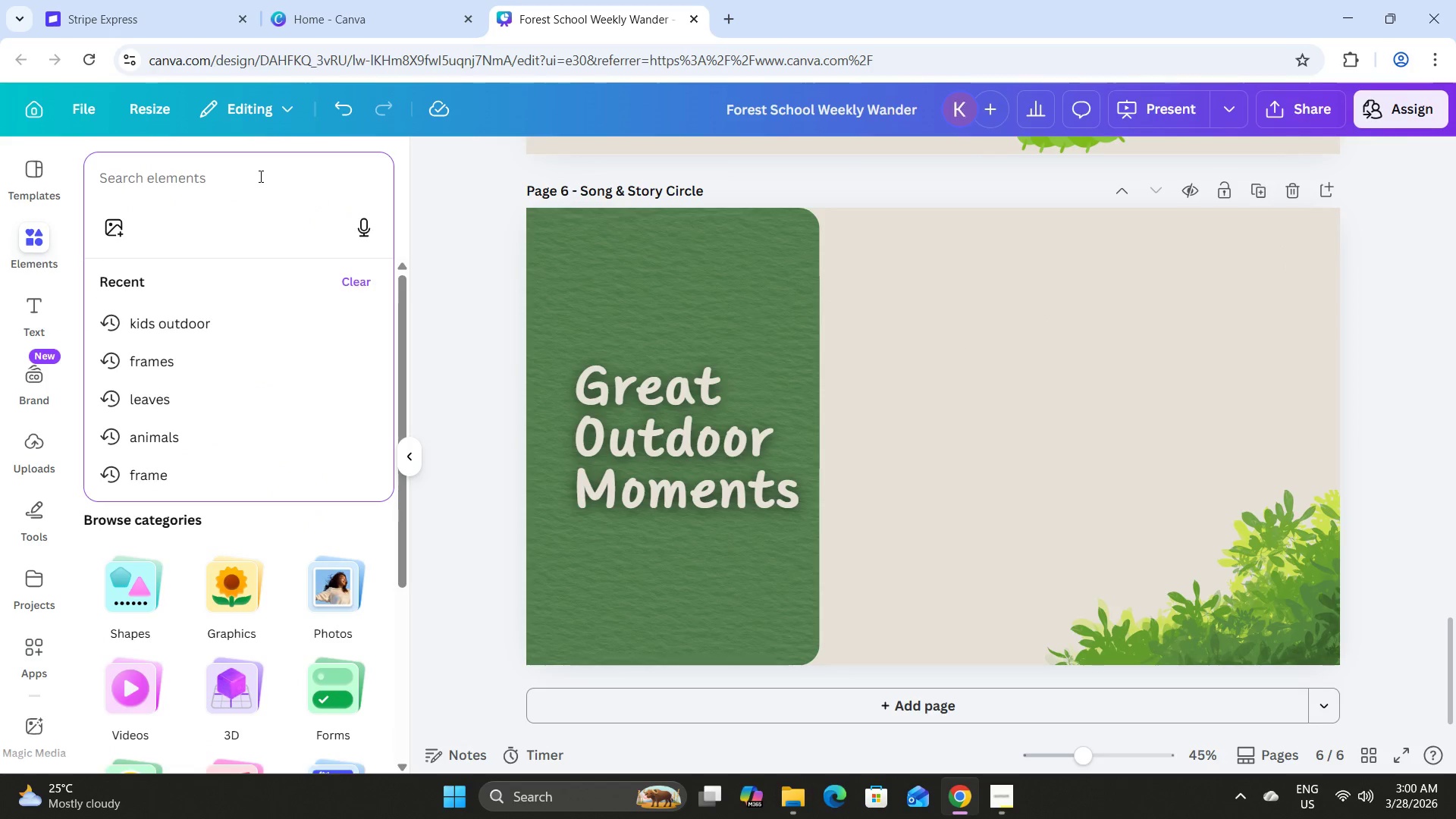 
type(frames)
 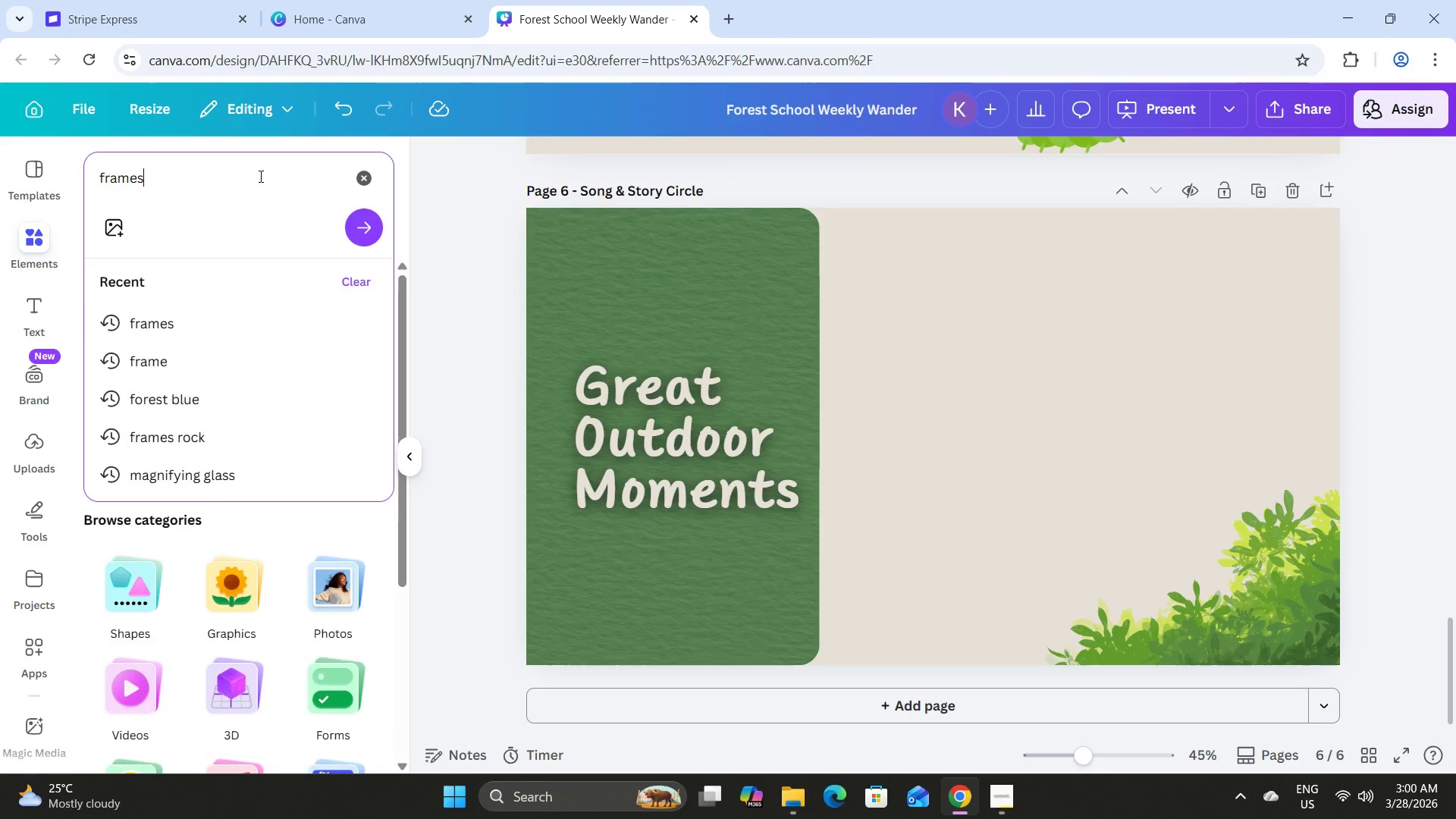 
key(Enter)
 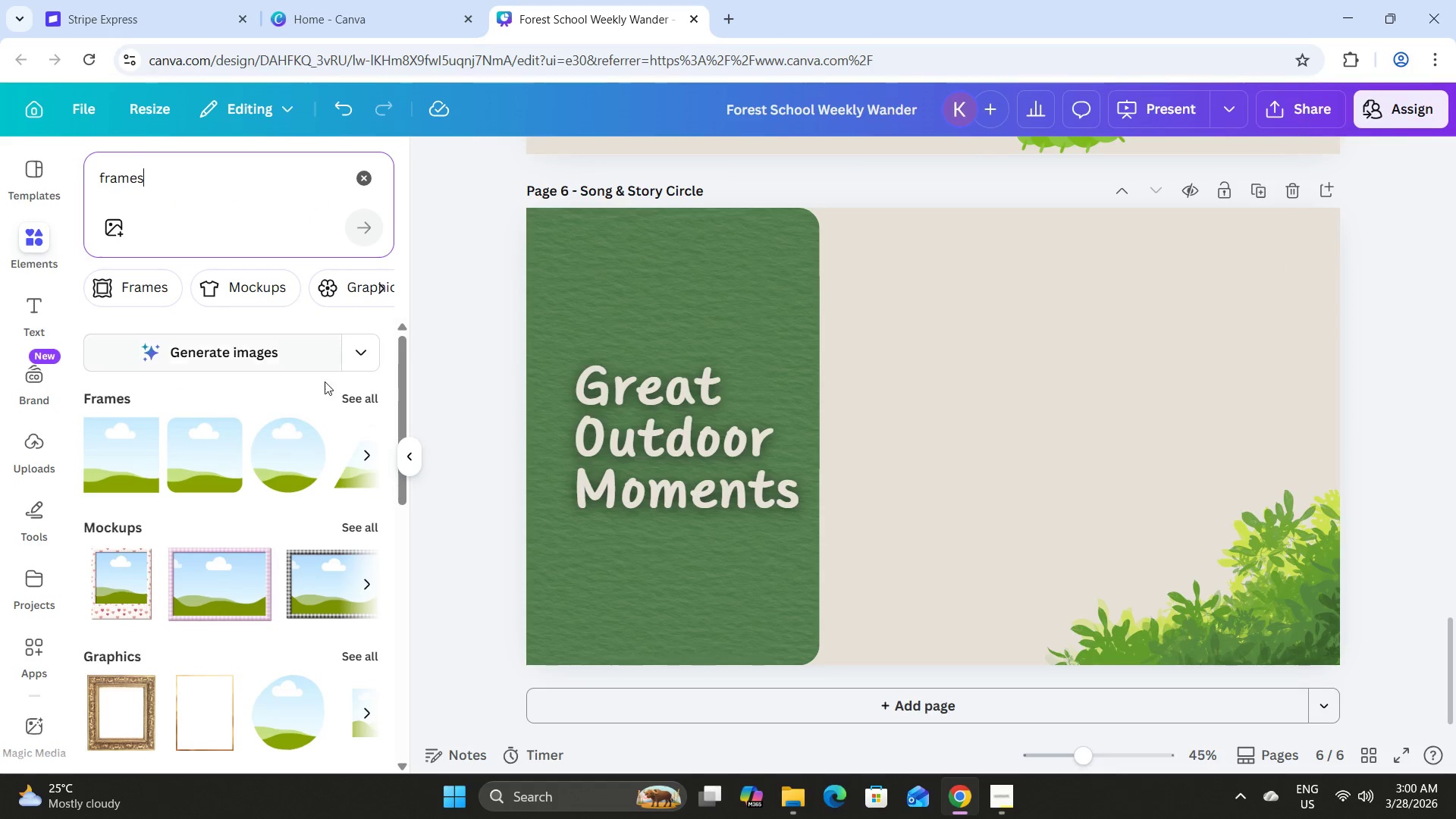 
left_click([350, 392])
 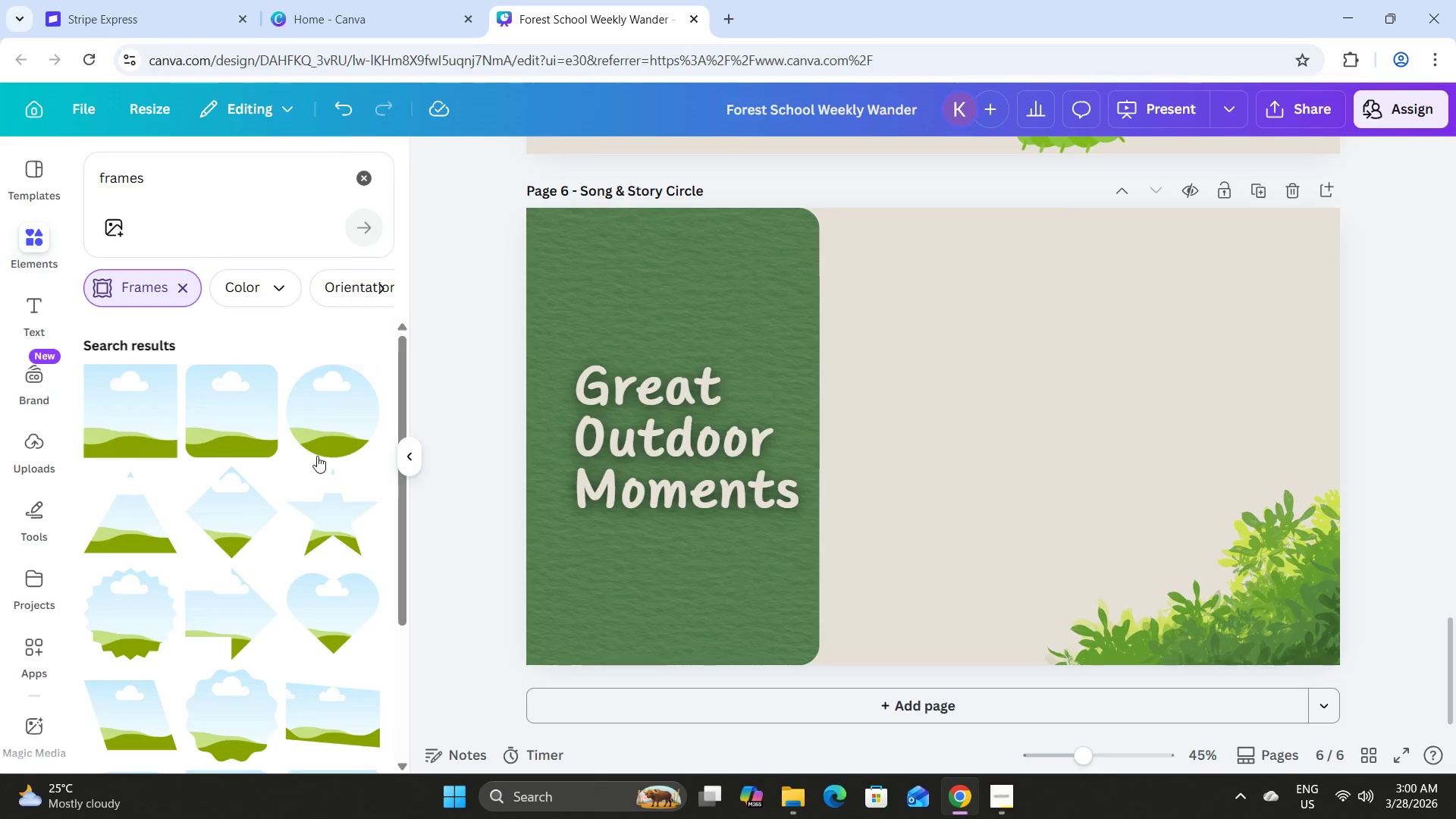 
scroll: coordinate [317, 453], scroll_direction: down, amount: 5.0
 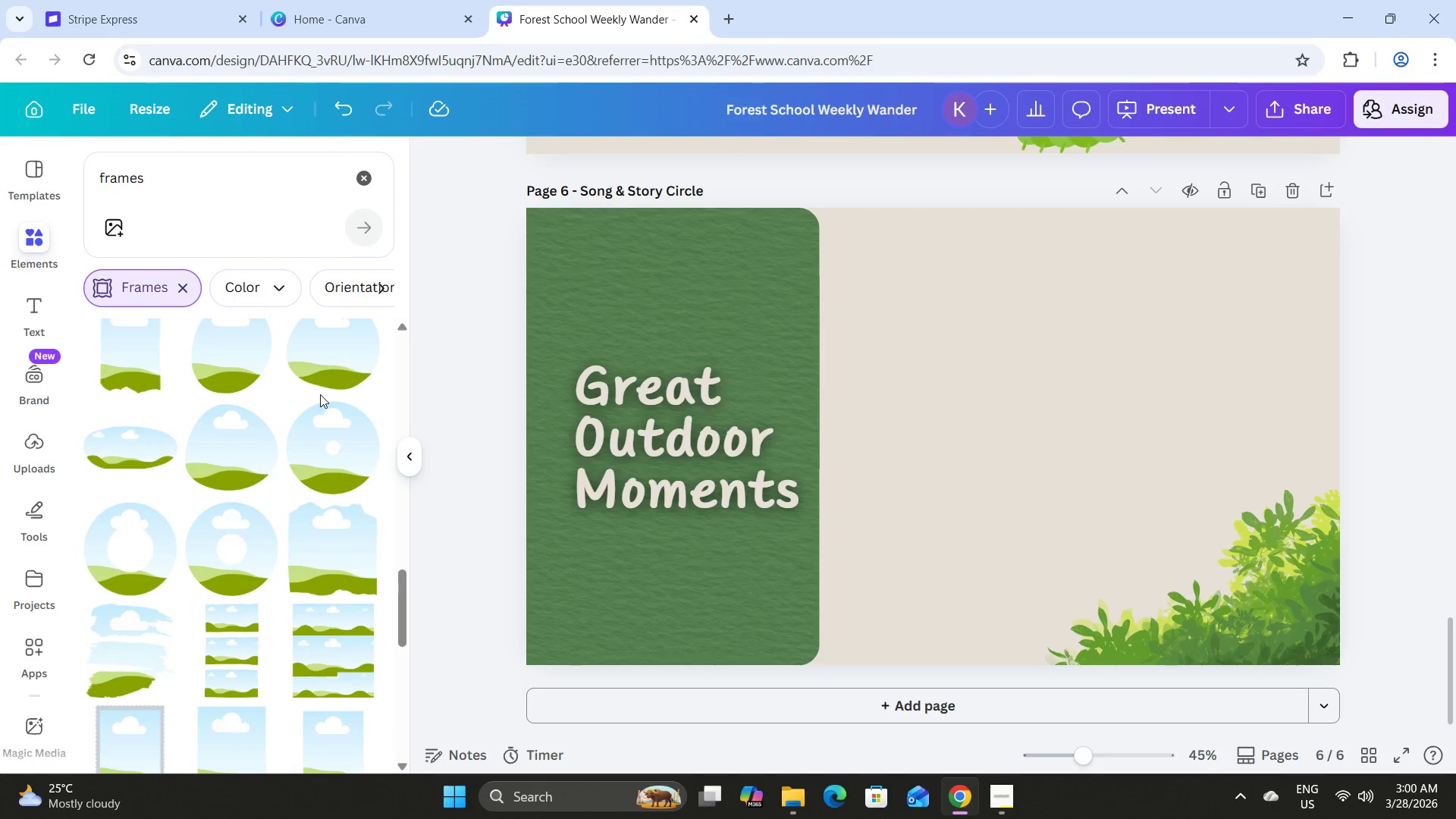 
double_click([329, 350])
 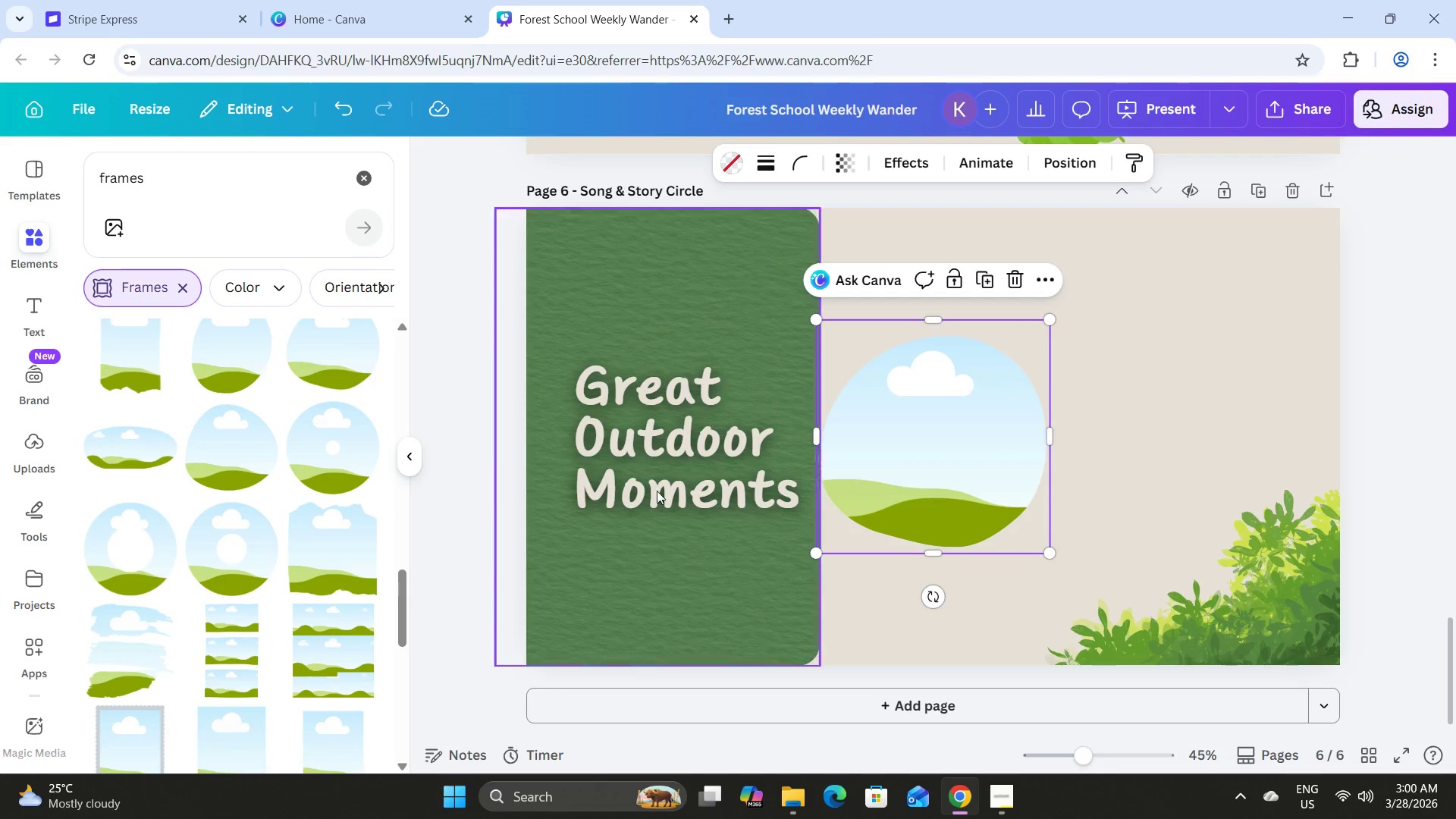 
scroll: coordinate [278, 462], scroll_direction: down, amount: 7.0
 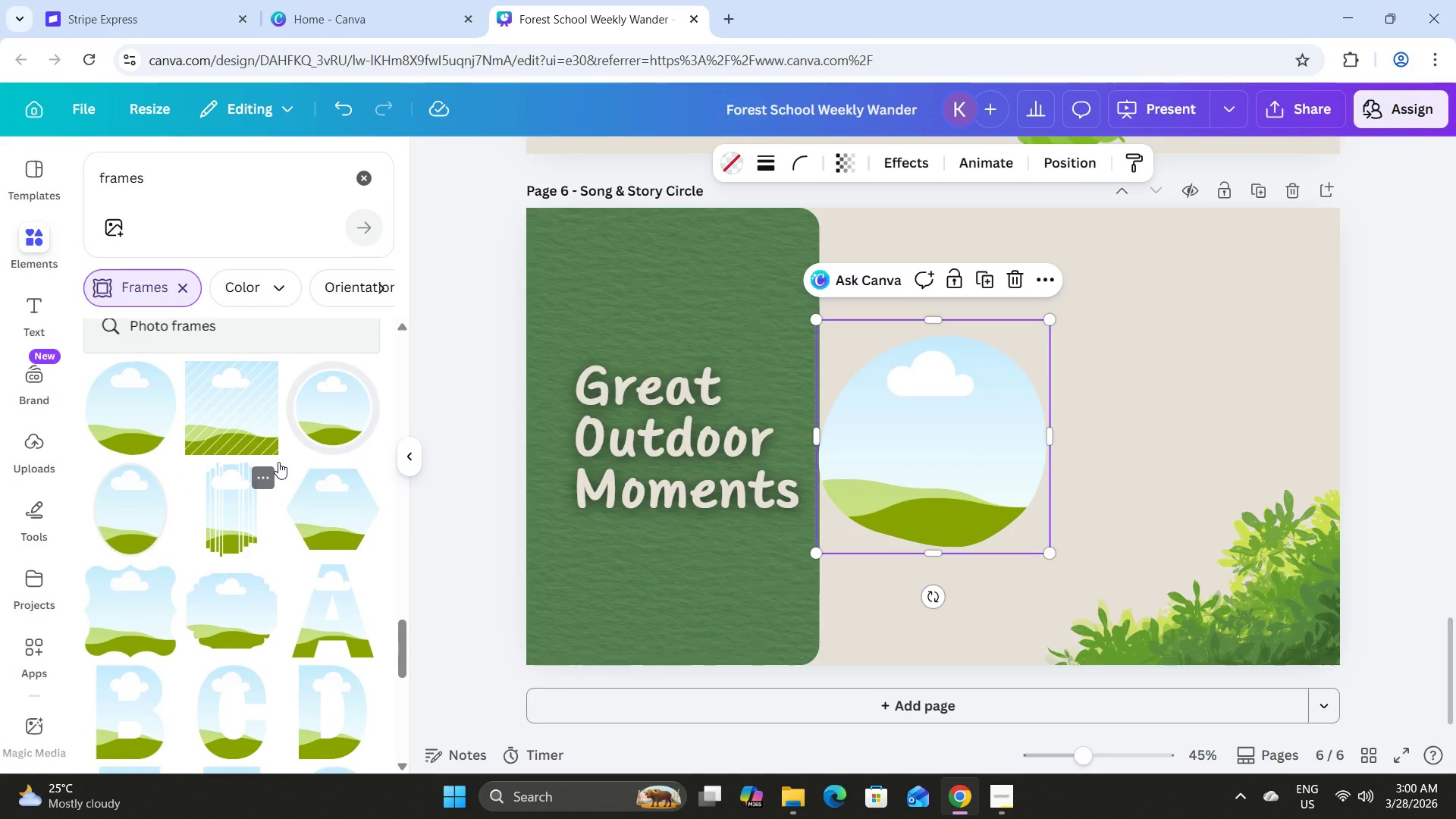 
left_click([130, 394])
 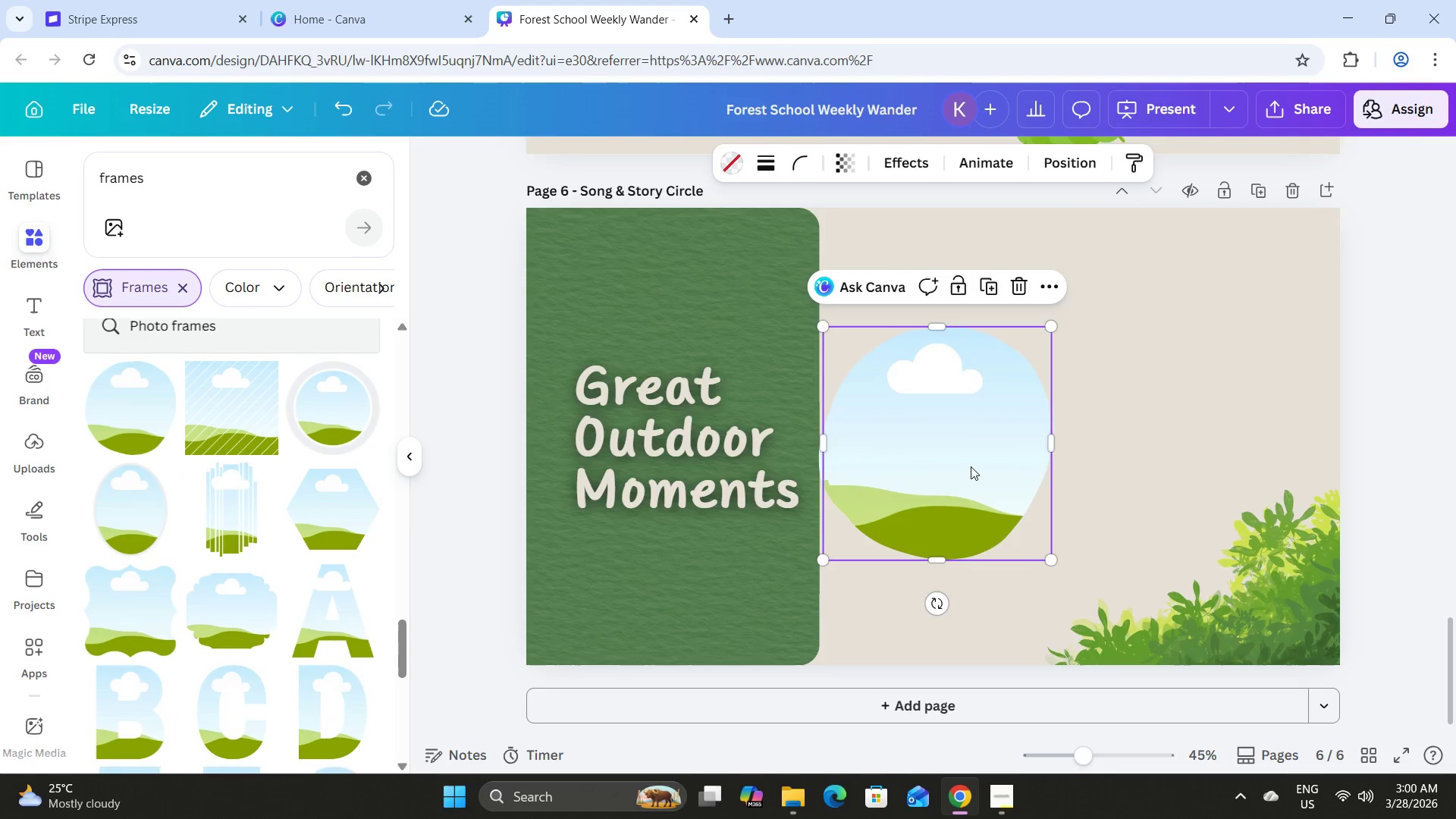 
left_click_drag(start_coordinate=[970, 472], to_coordinate=[1105, 523])
 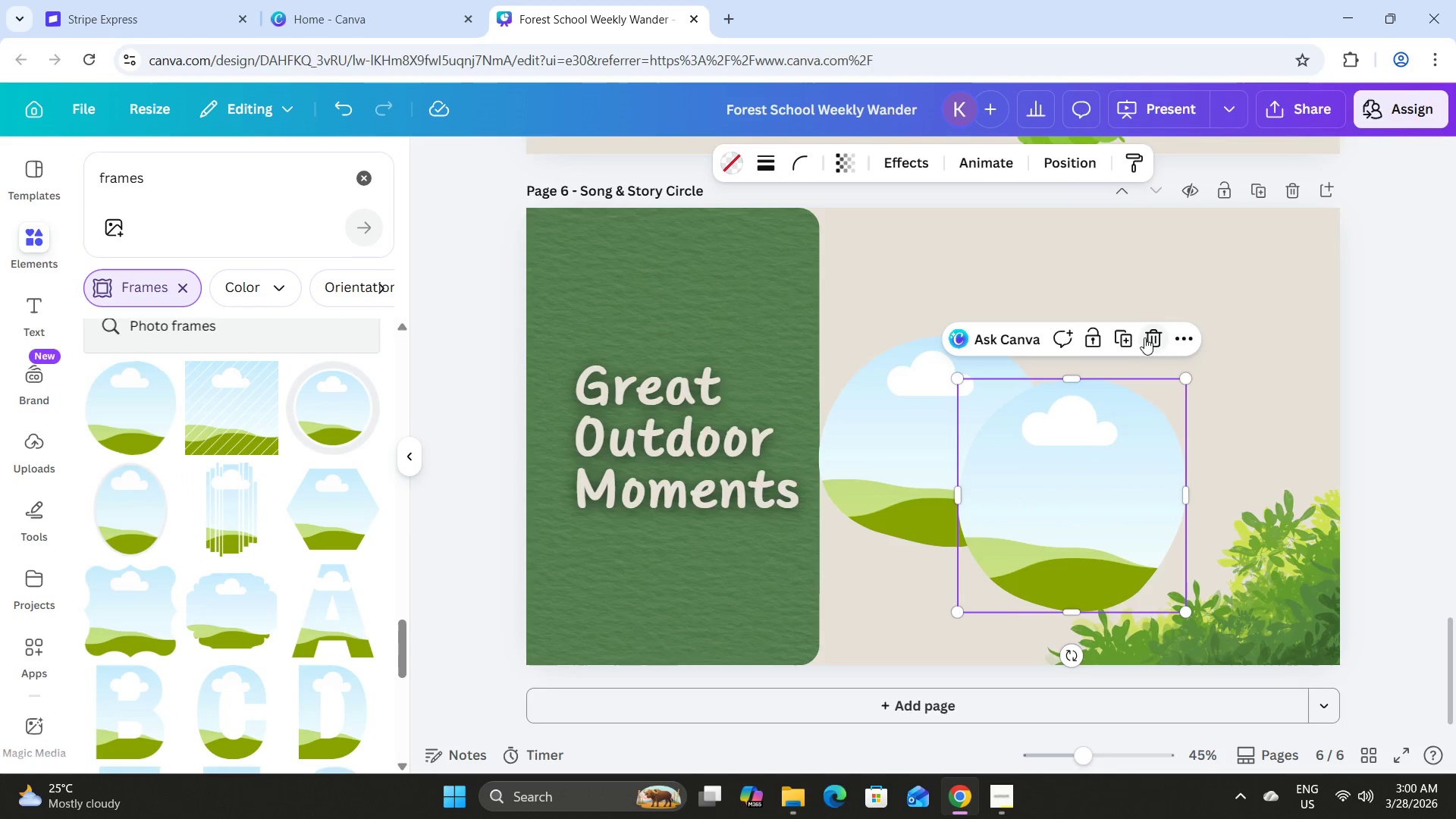 
left_click([1153, 331])
 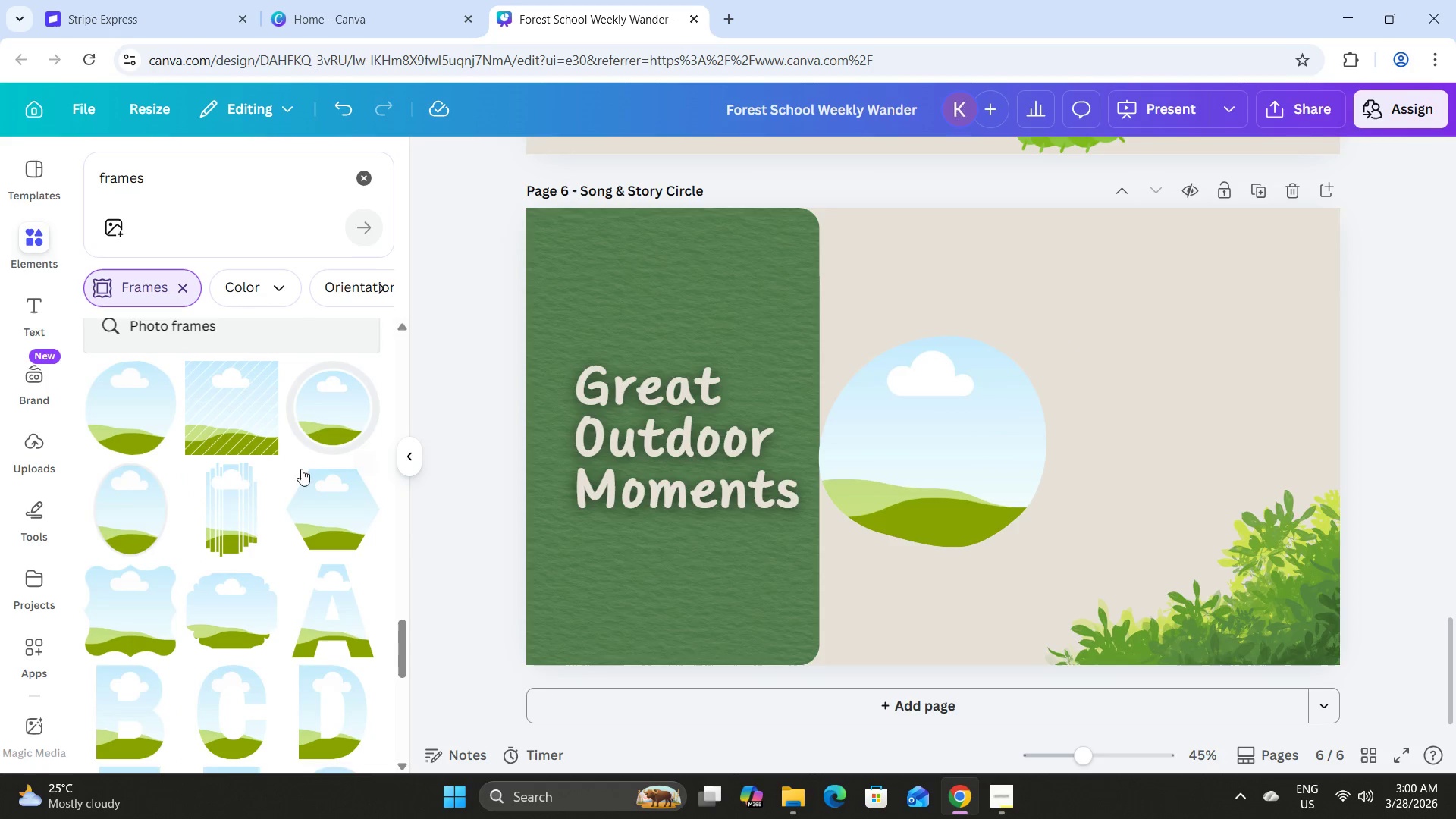 
scroll: coordinate [296, 443], scroll_direction: down, amount: 14.0
 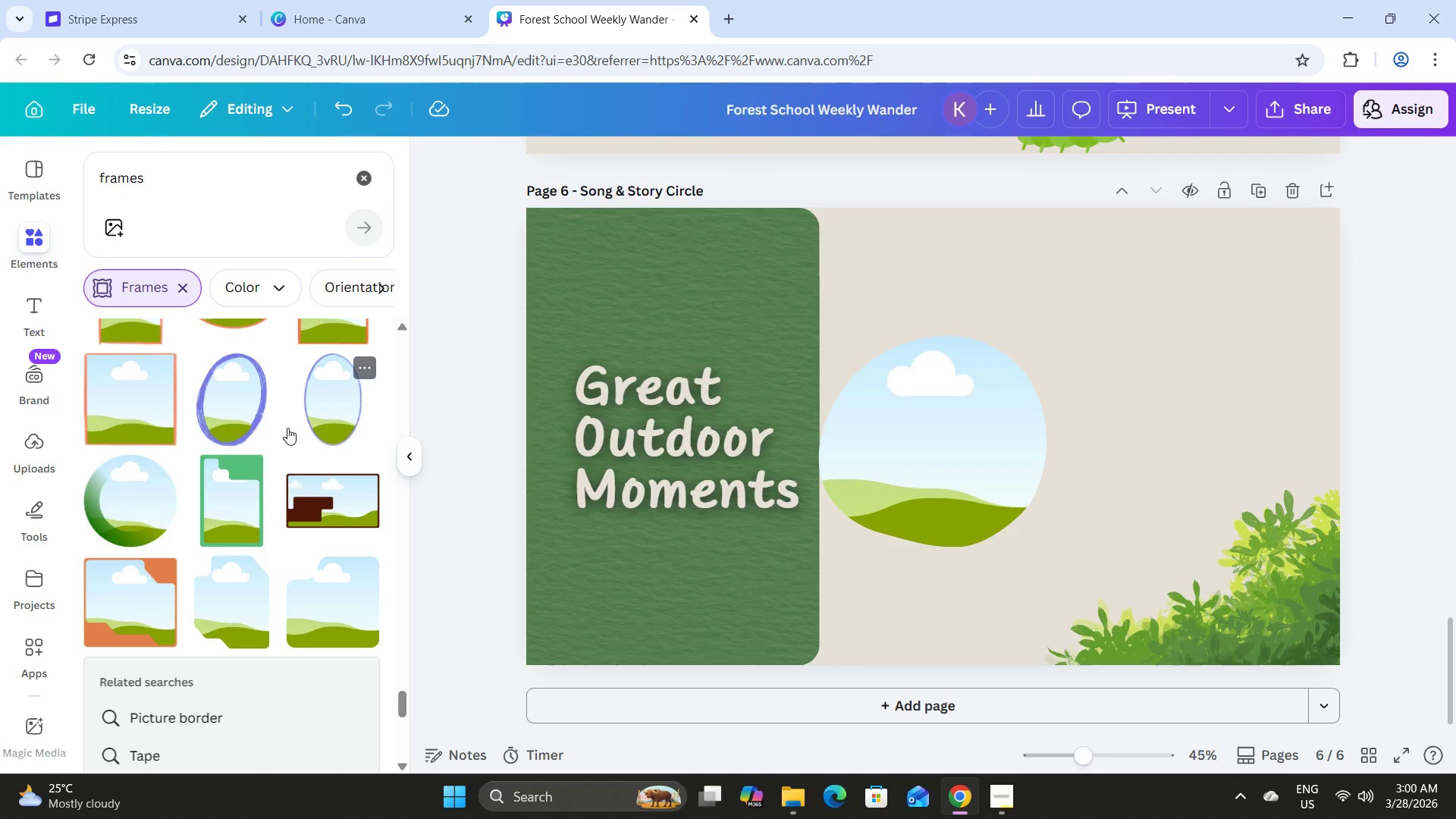 
left_click([252, 404])
 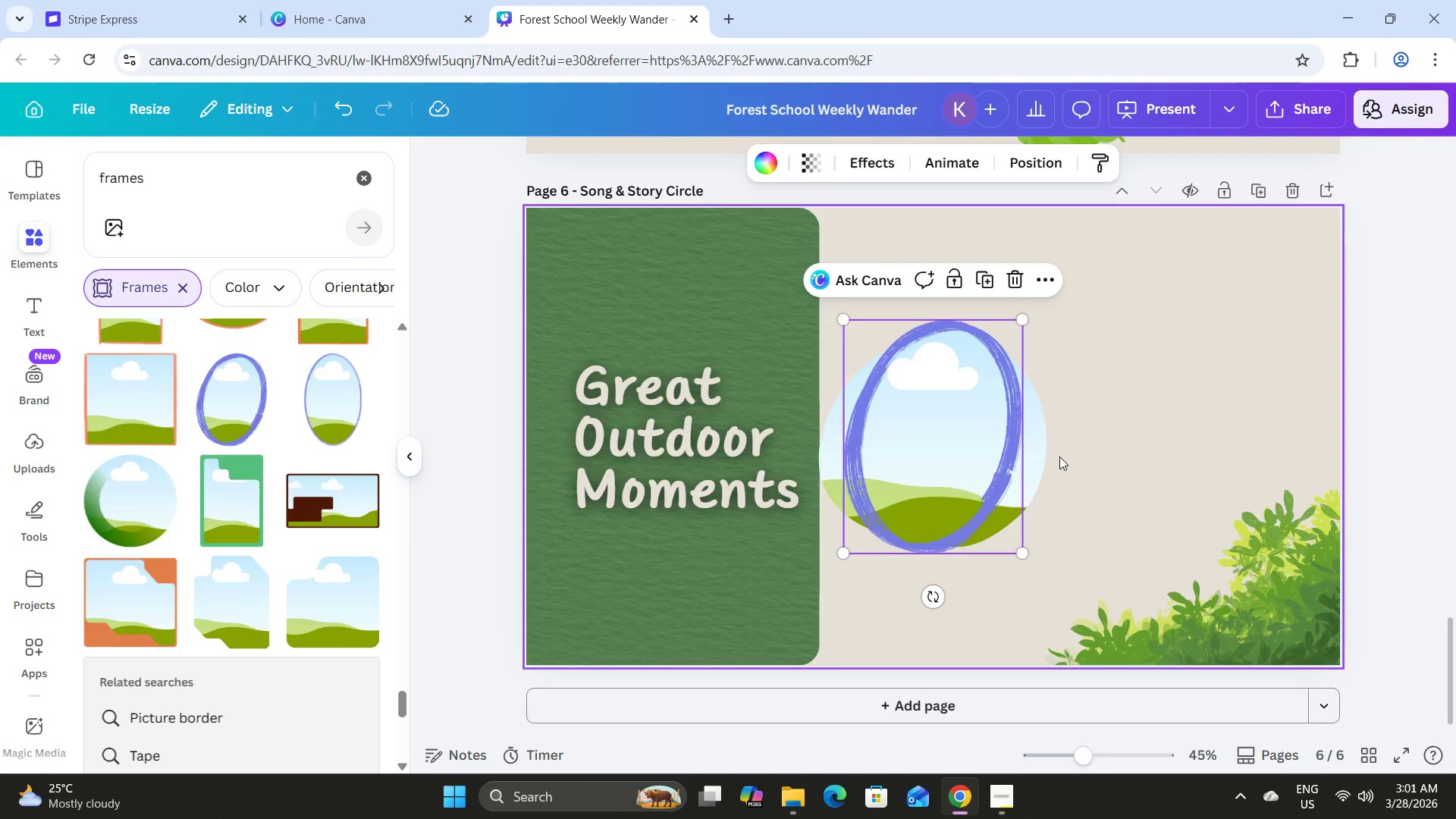 
left_click_drag(start_coordinate=[974, 441], to_coordinate=[1203, 449])
 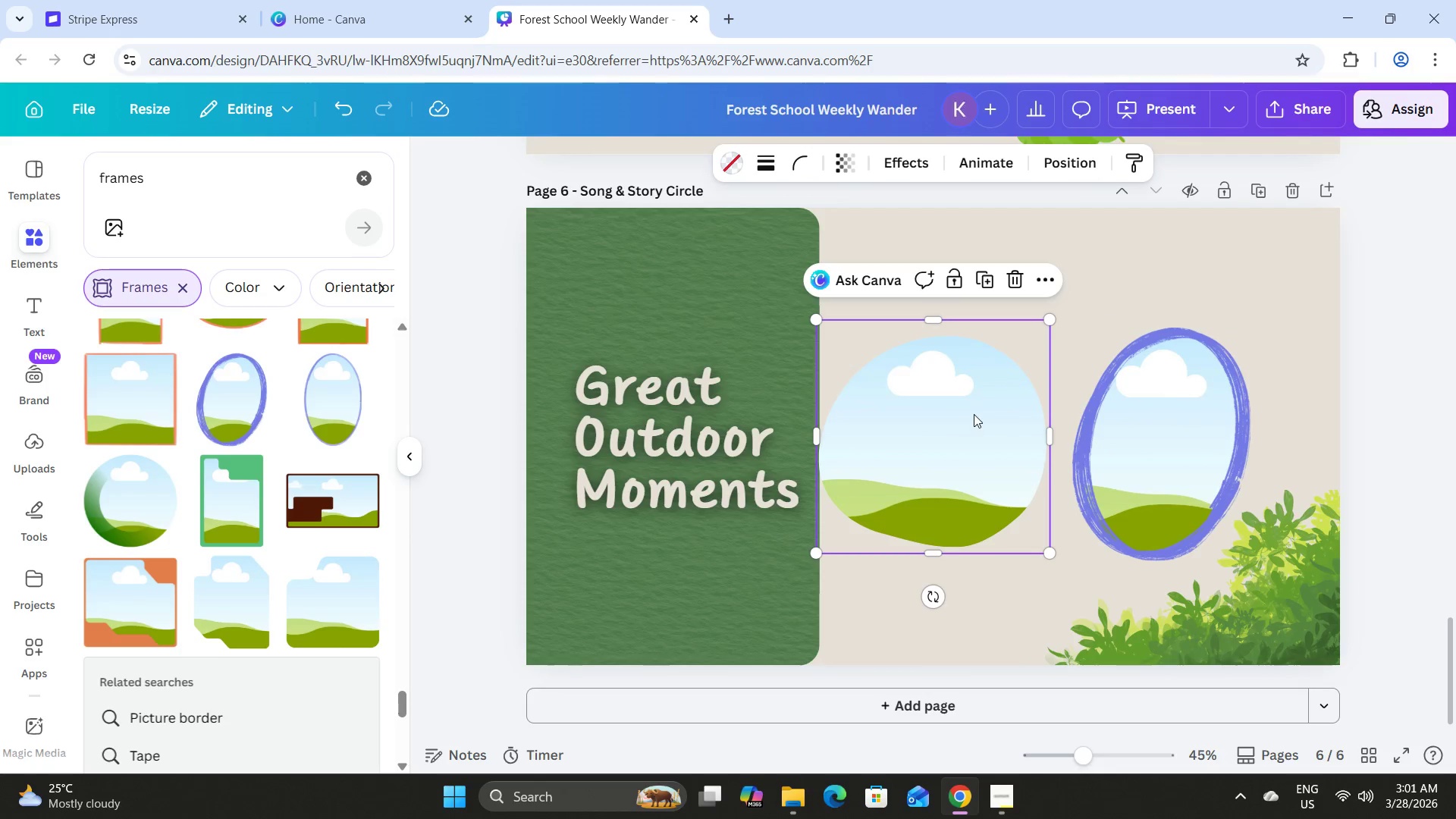 
double_click([1161, 390])
 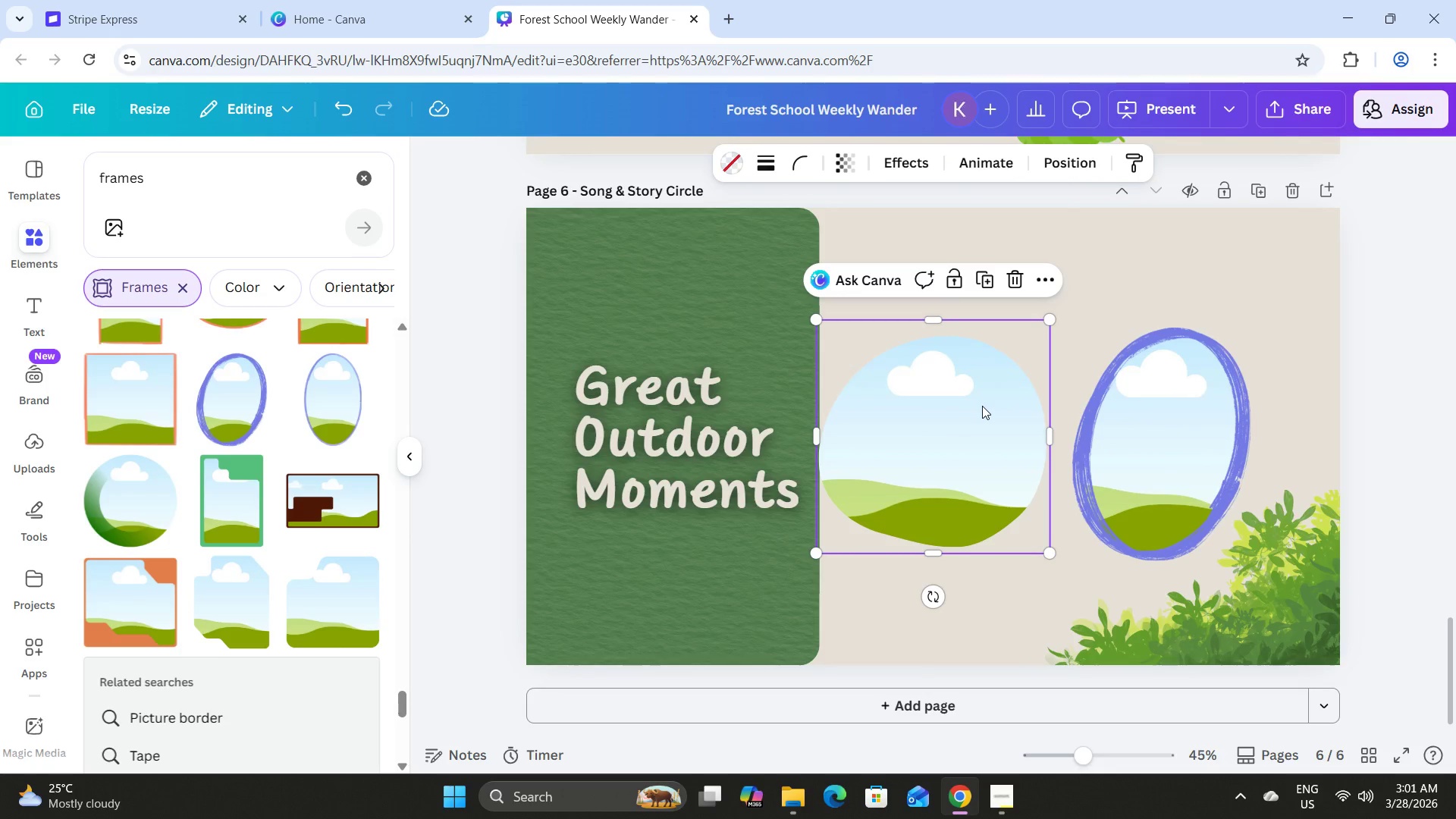 
mouse_move([1219, 392])
 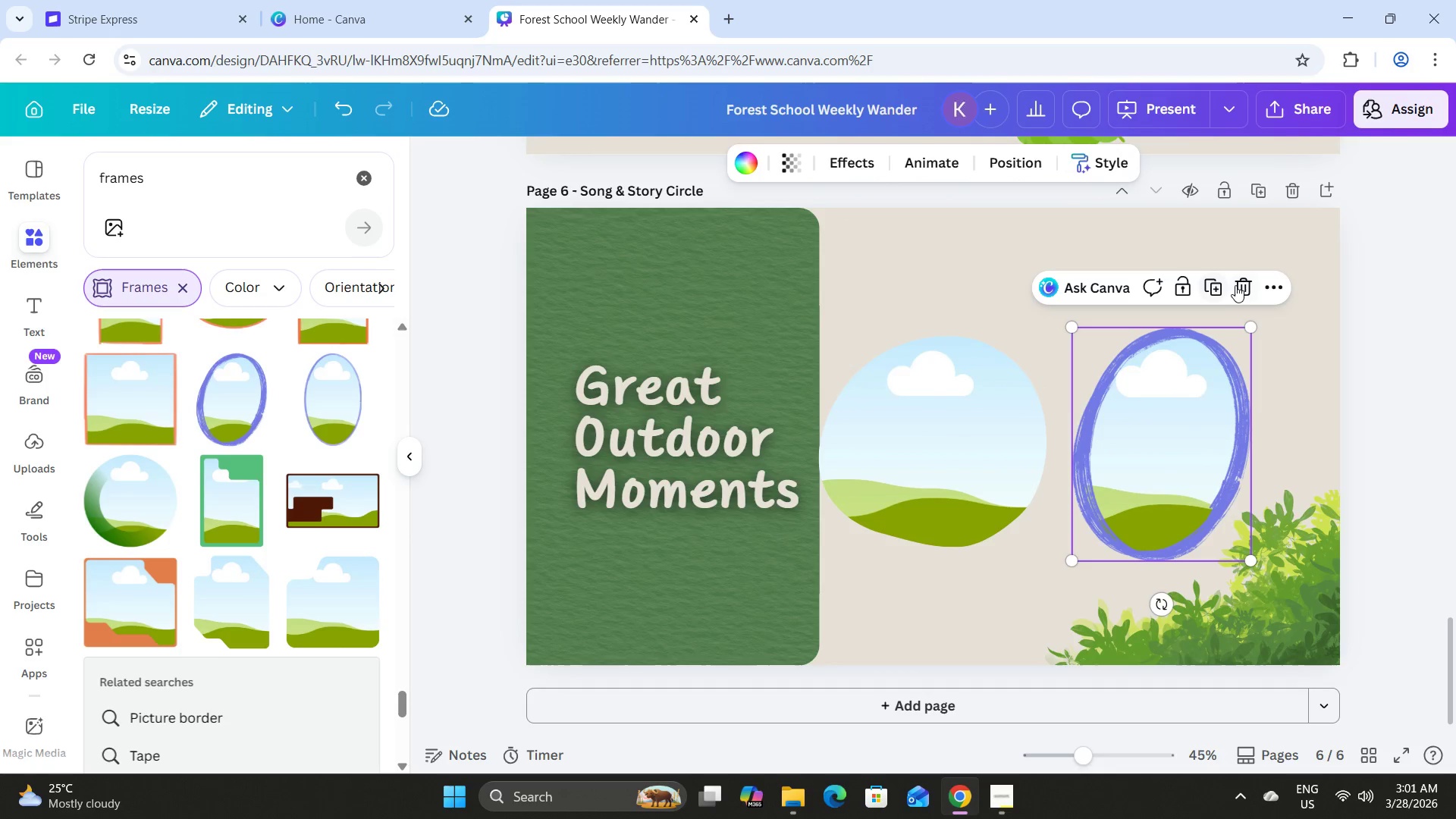 
left_click([1239, 284])
 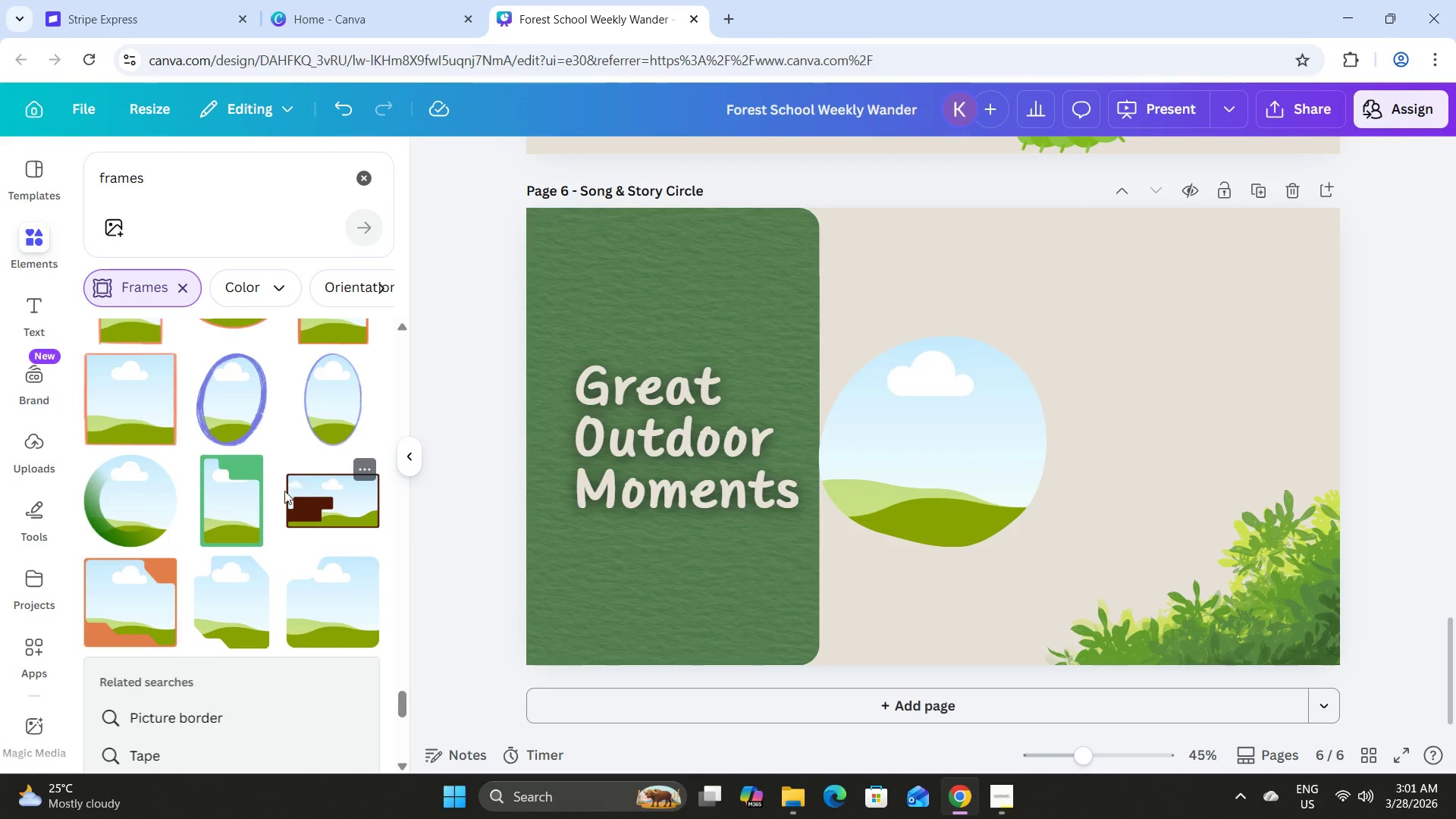 
scroll: coordinate [282, 475], scroll_direction: down, amount: 20.0
 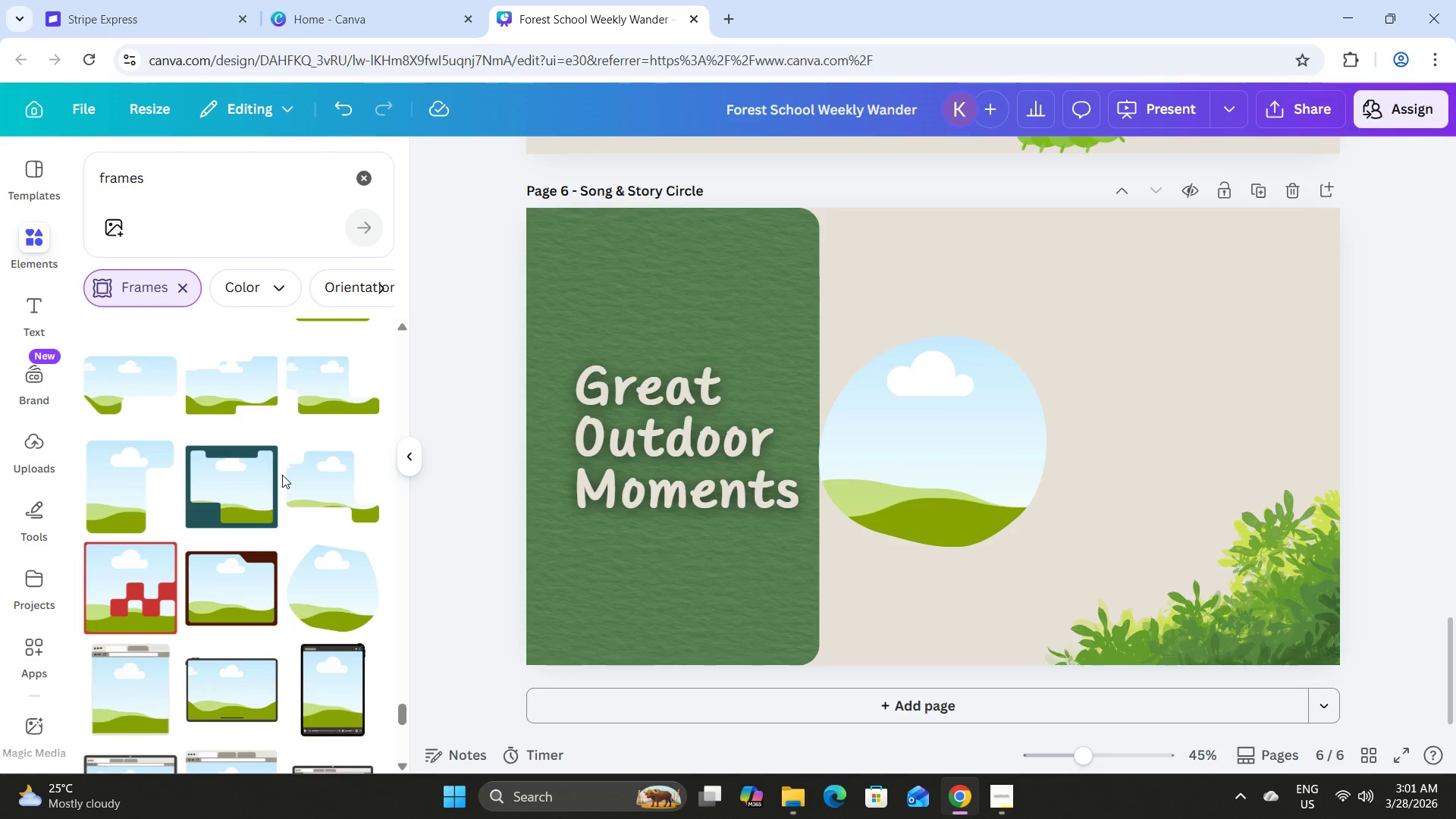 
scroll: coordinate [262, 488], scroll_direction: down, amount: 29.0
 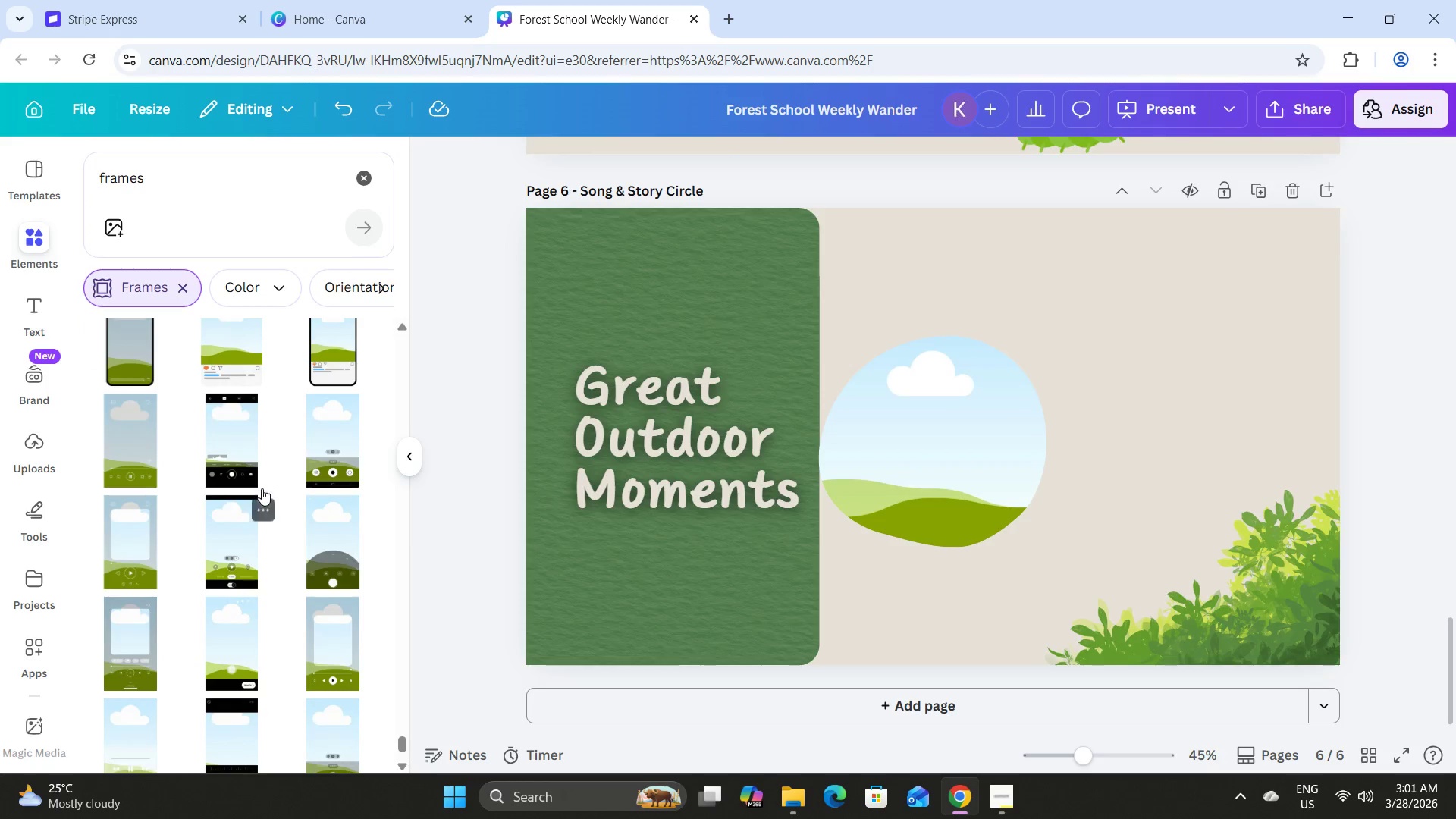 
scroll: coordinate [262, 488], scroll_direction: down, amount: 31.0
 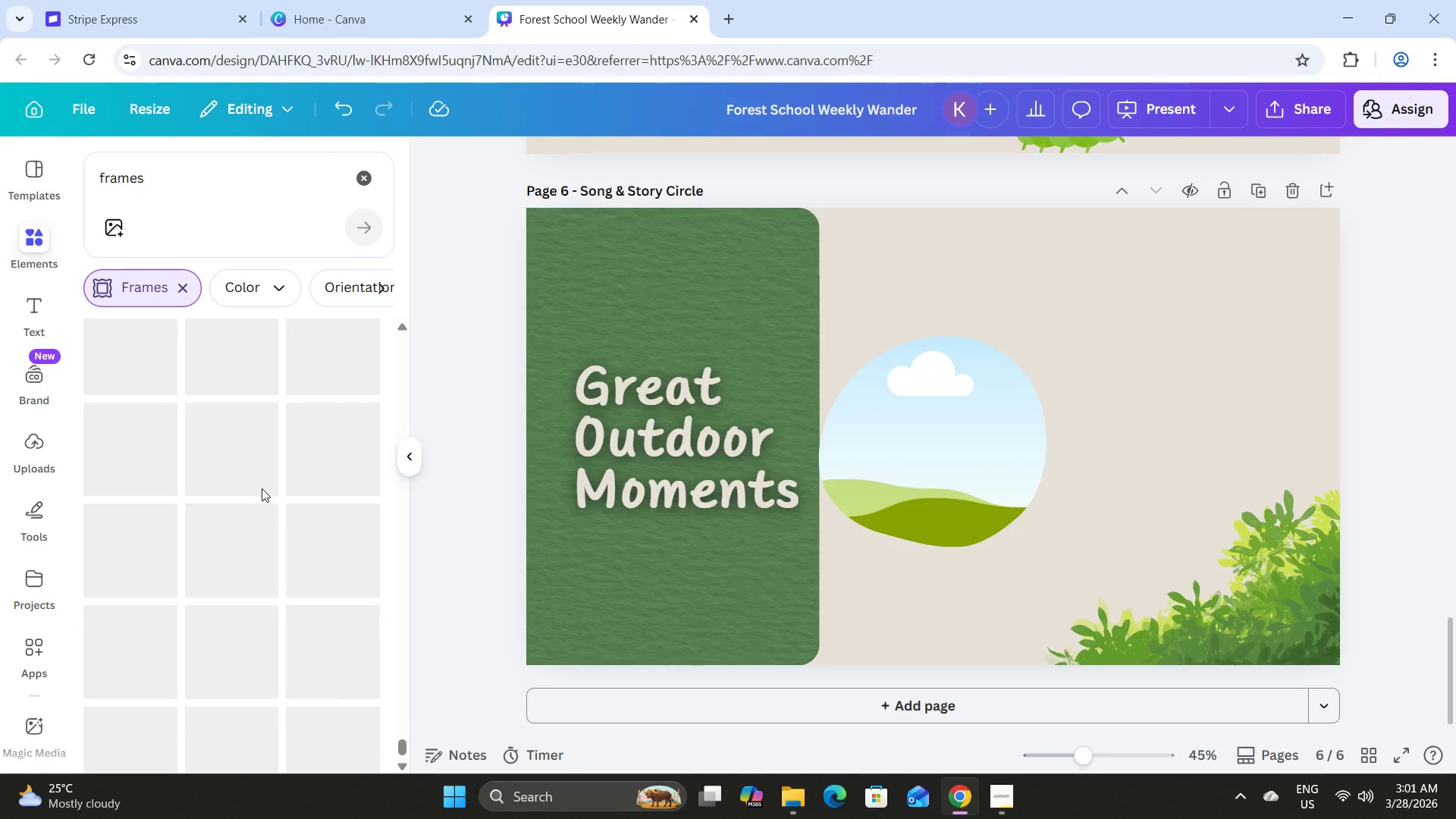 
scroll: coordinate [262, 488], scroll_direction: down, amount: 22.0
 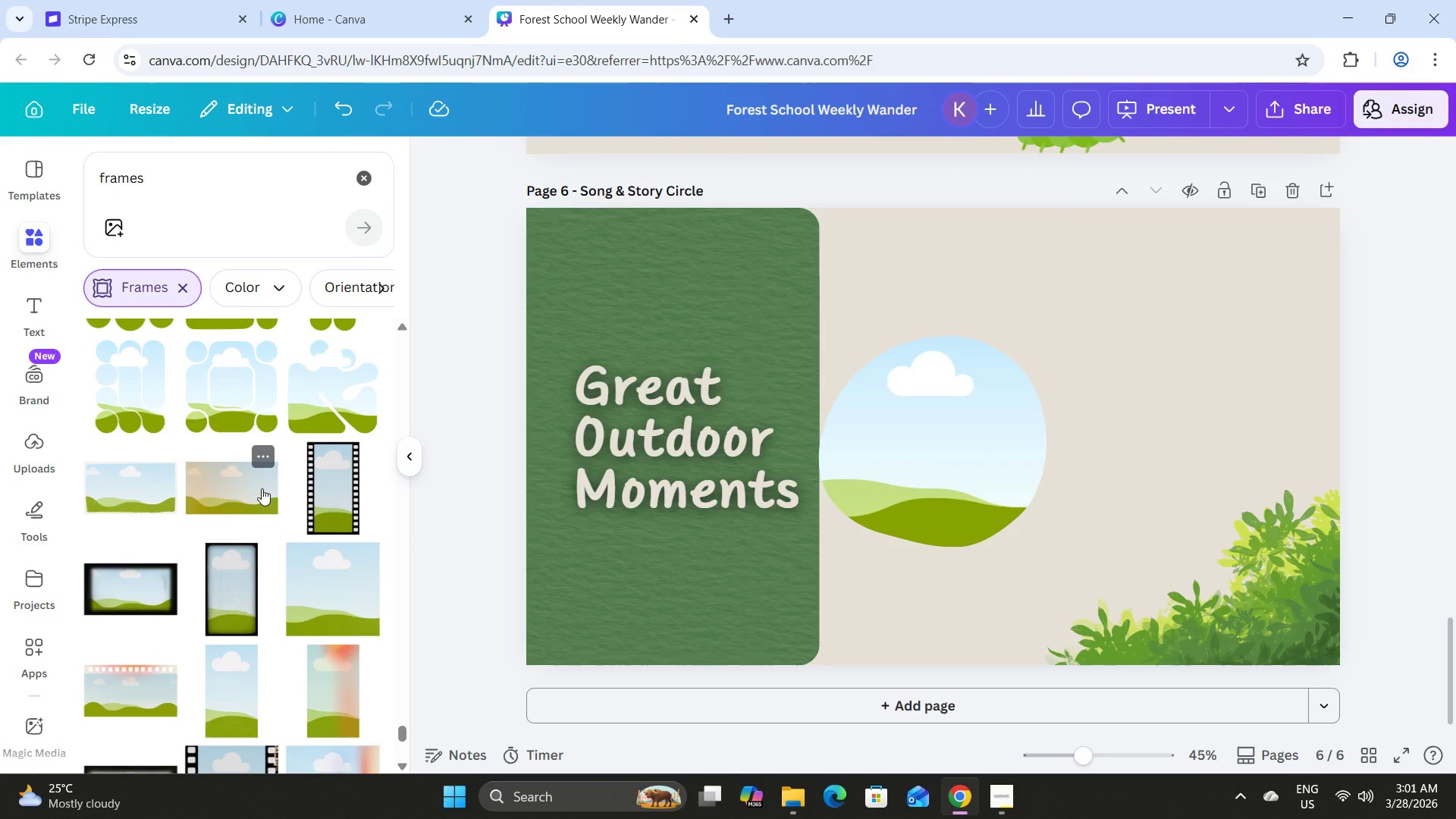 
scroll: coordinate [262, 488], scroll_direction: down, amount: 15.0
 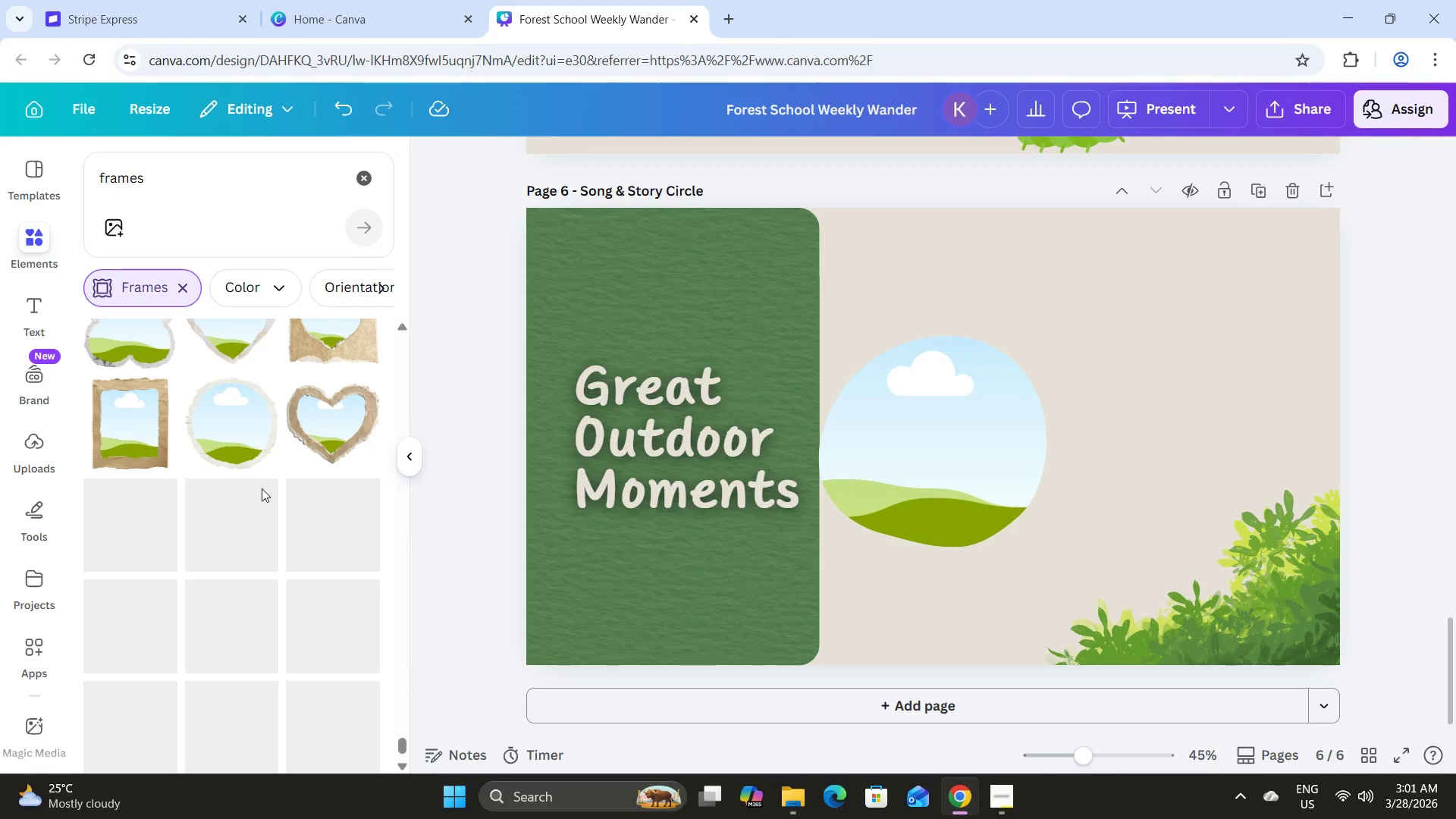 
scroll: coordinate [262, 488], scroll_direction: up, amount: 2.0
 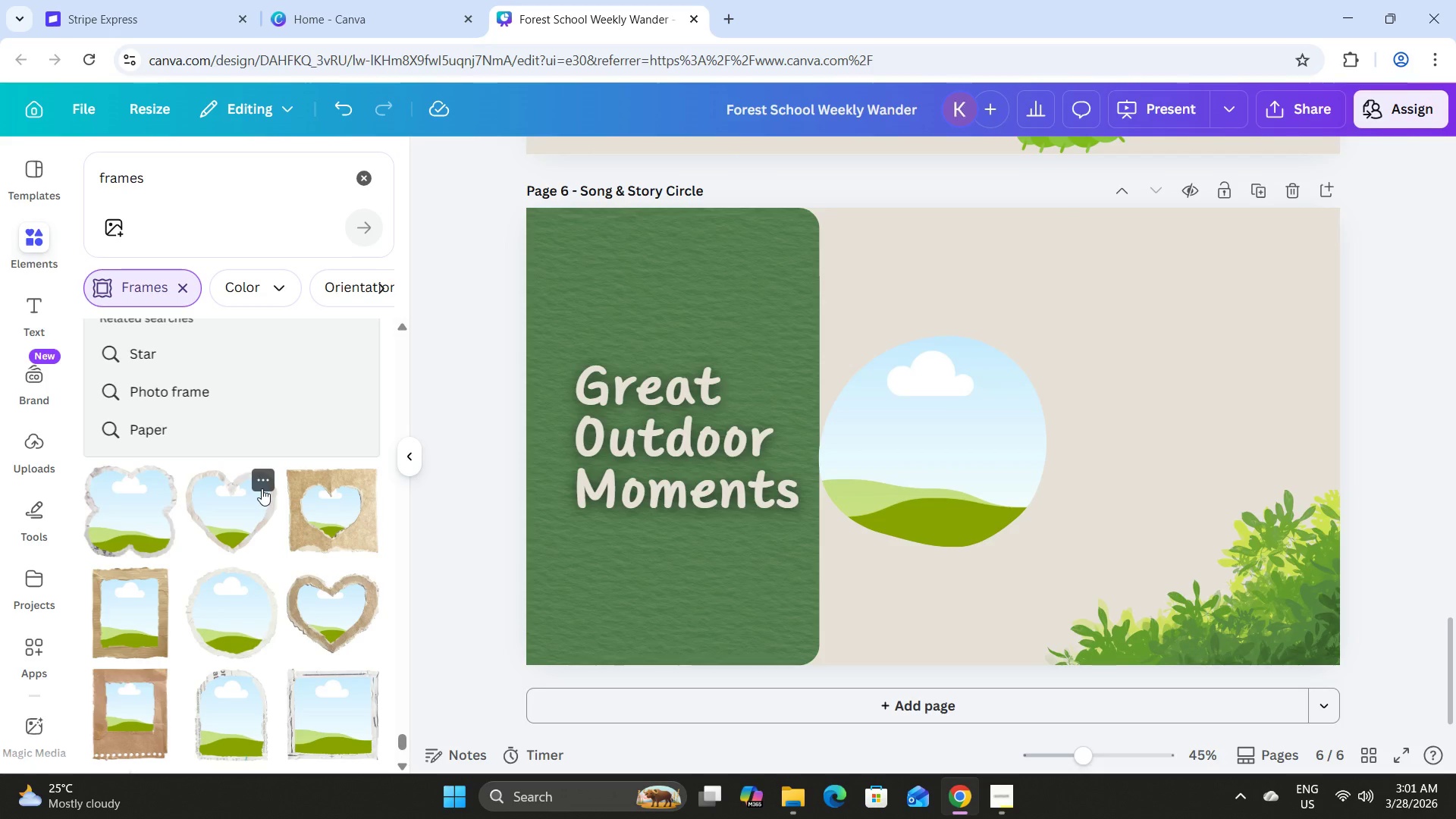 
scroll: coordinate [262, 488], scroll_direction: down, amount: 6.0
 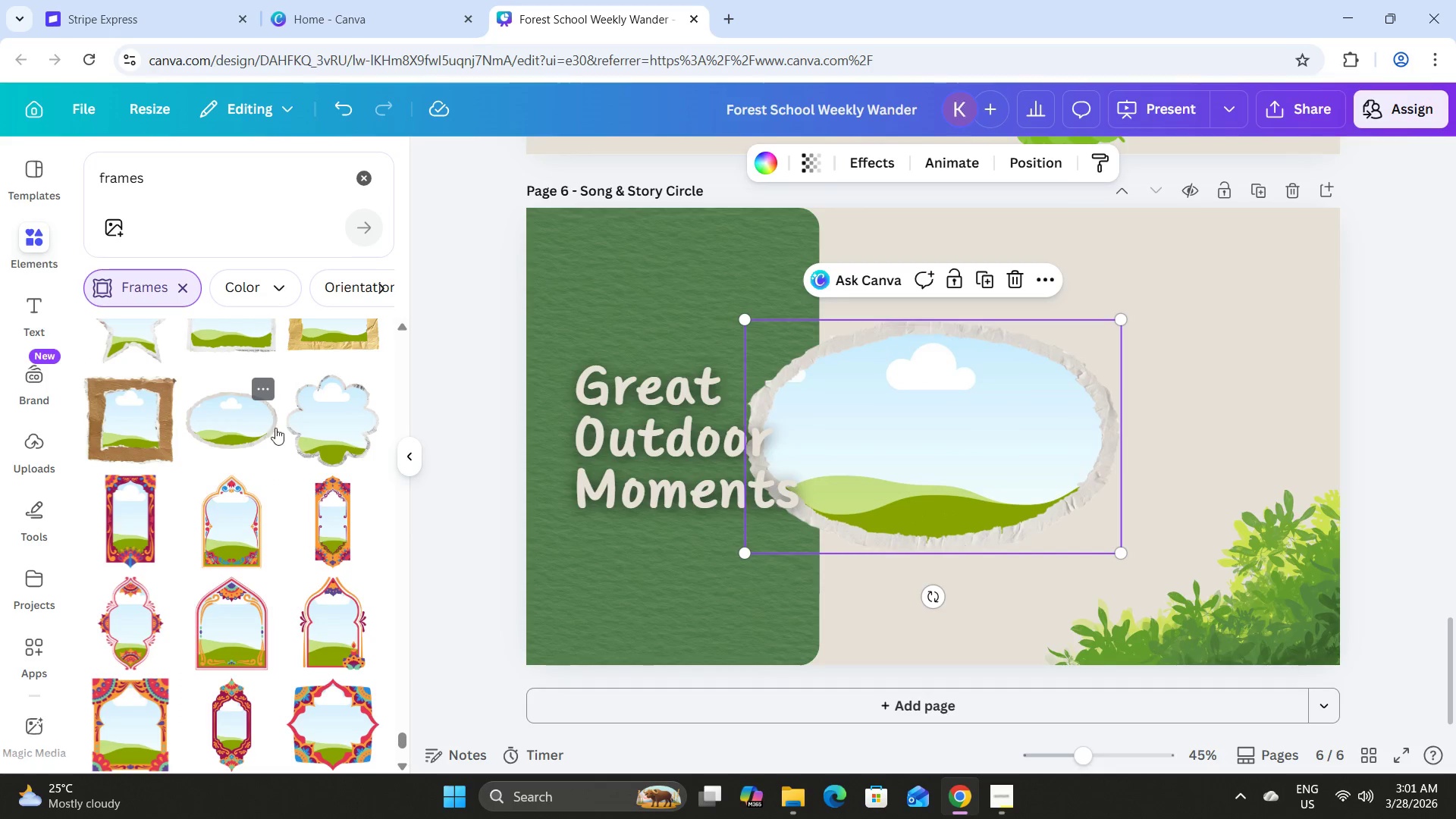 
left_click_drag(start_coordinate=[976, 431], to_coordinate=[1108, 519])
 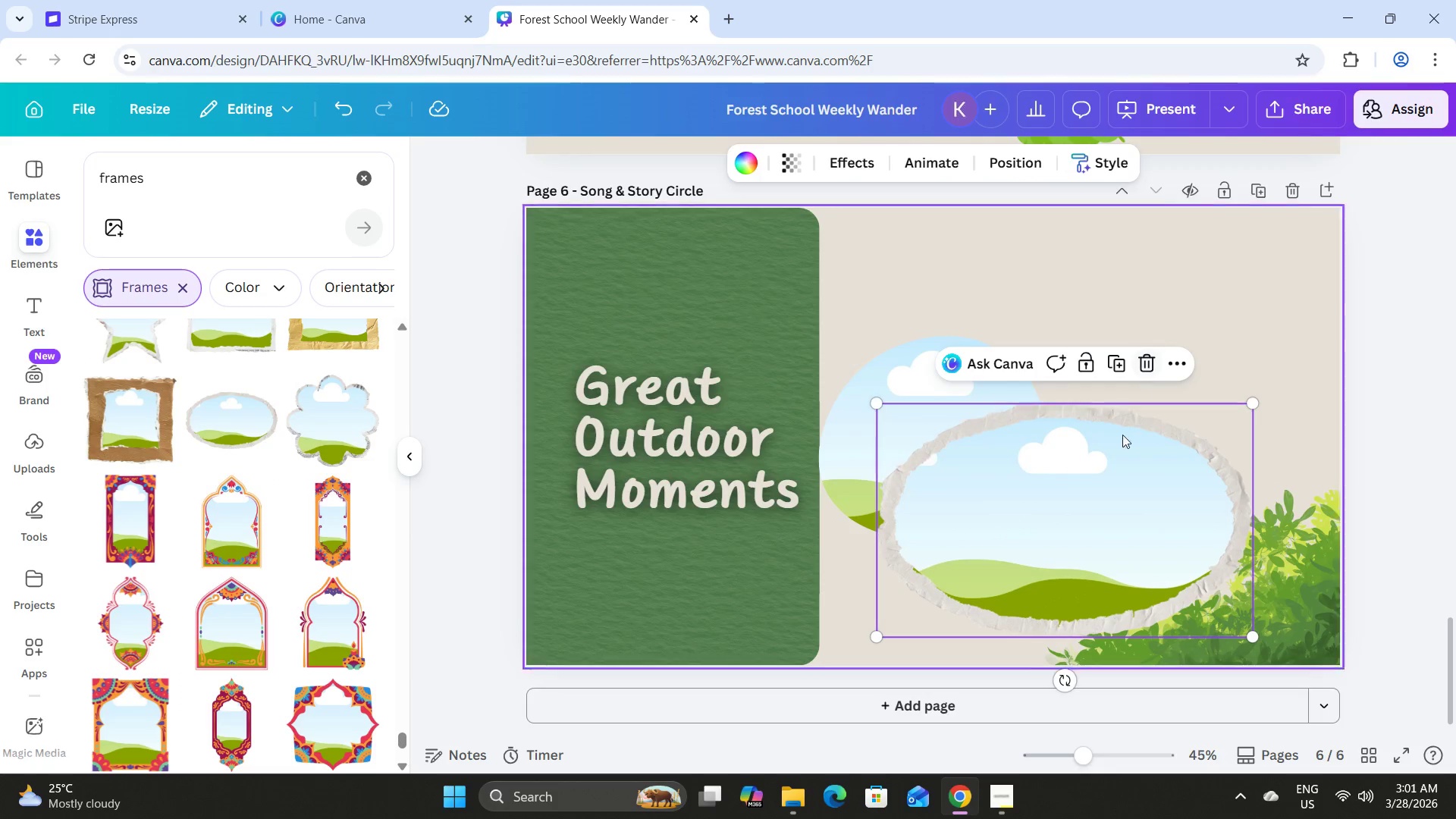 
left_click_drag(start_coordinate=[1118, 481], to_coordinate=[852, 312])
 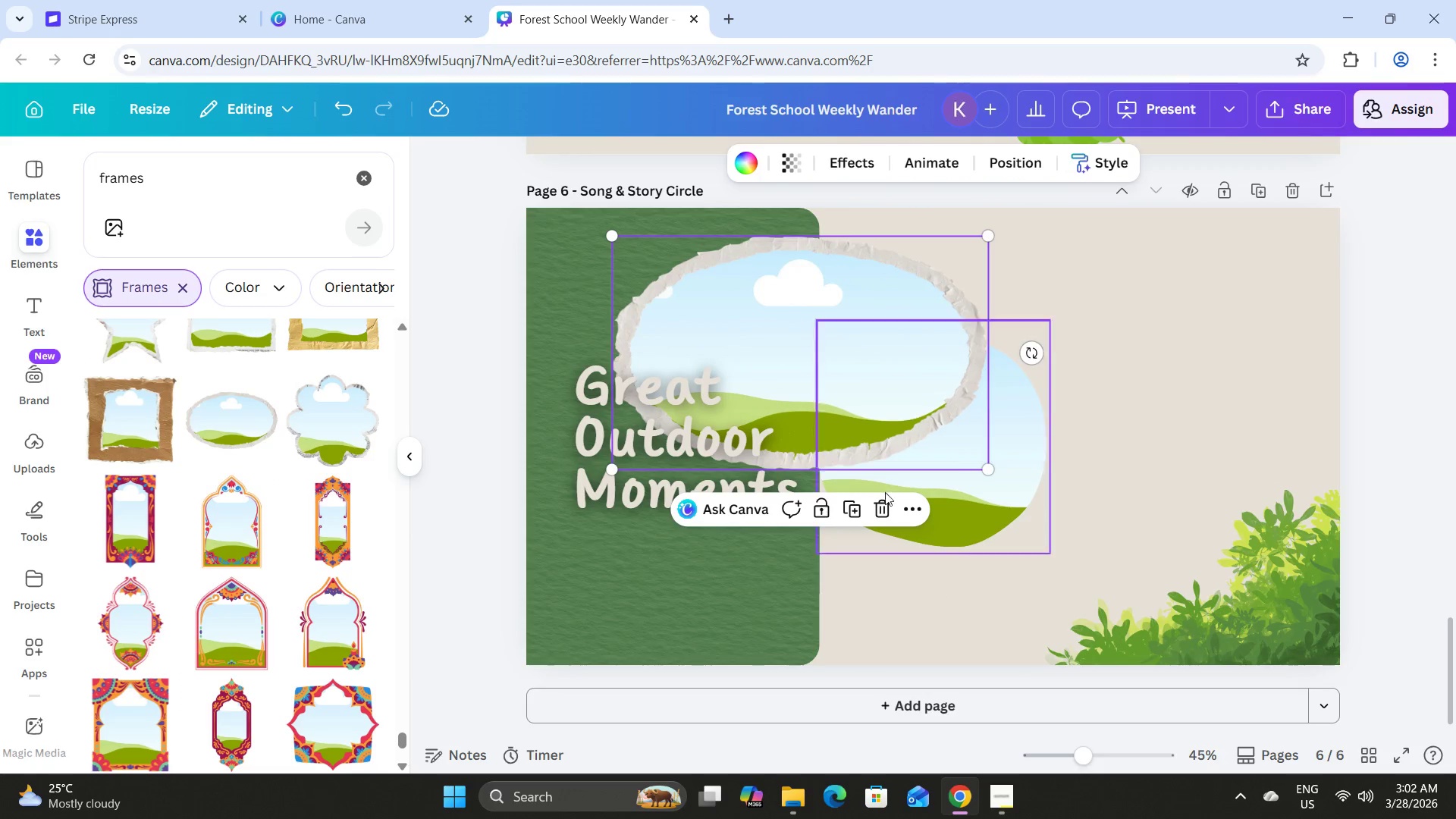 
left_click([883, 504])
 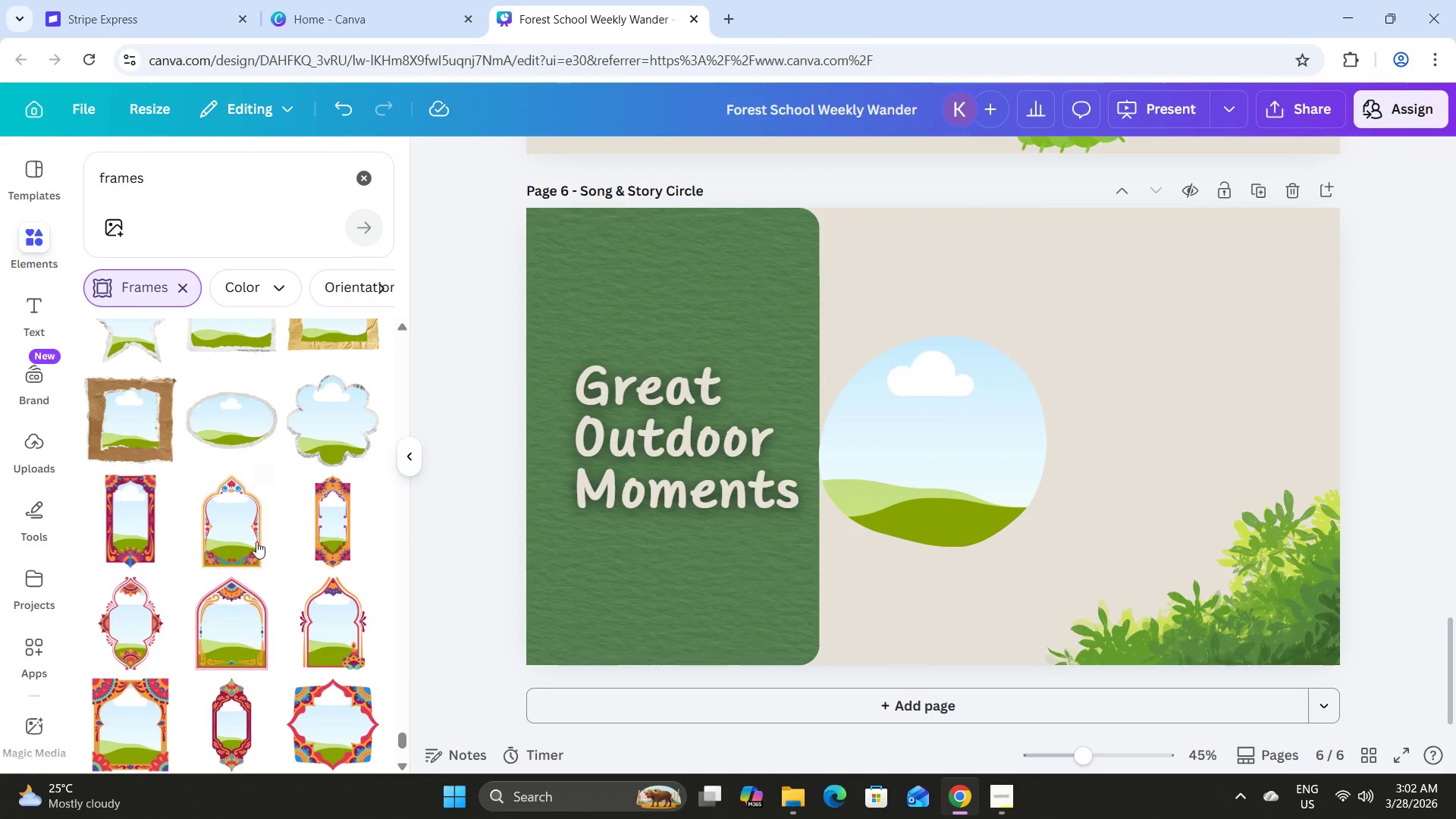 
scroll: coordinate [257, 536], scroll_direction: down, amount: 19.0
 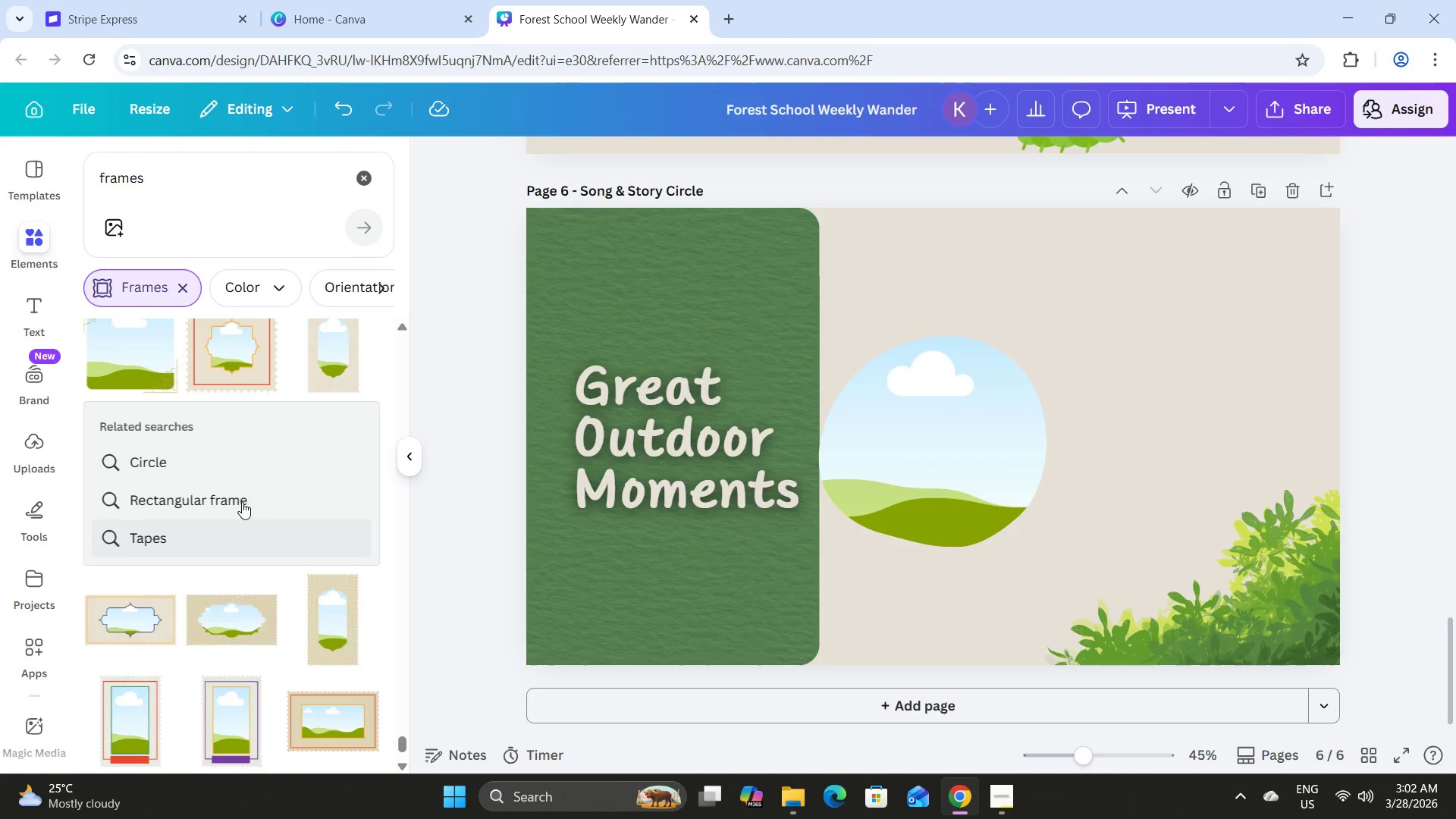 
left_click([223, 464])
 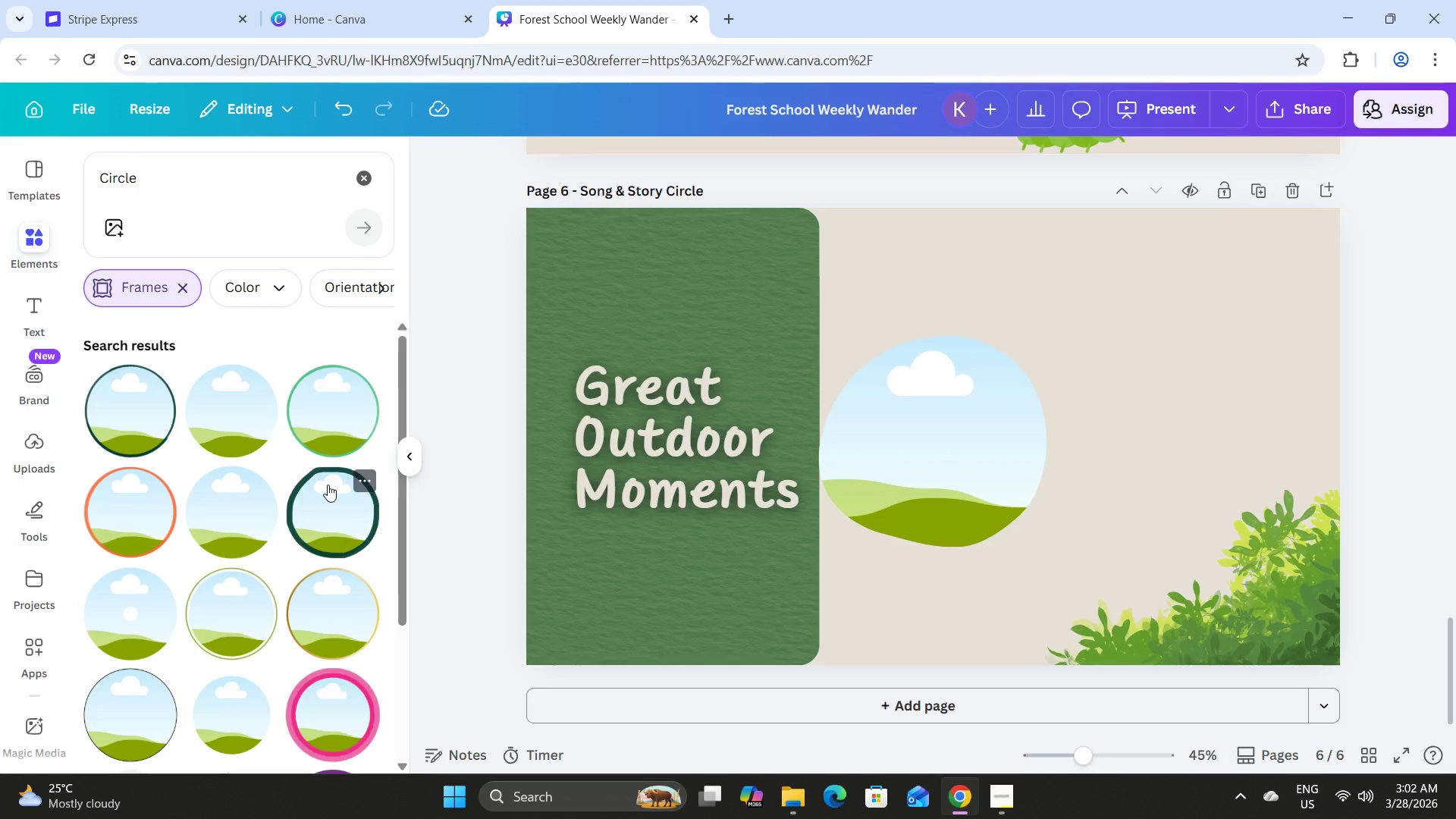 
scroll: coordinate [328, 487], scroll_direction: down, amount: 5.0
 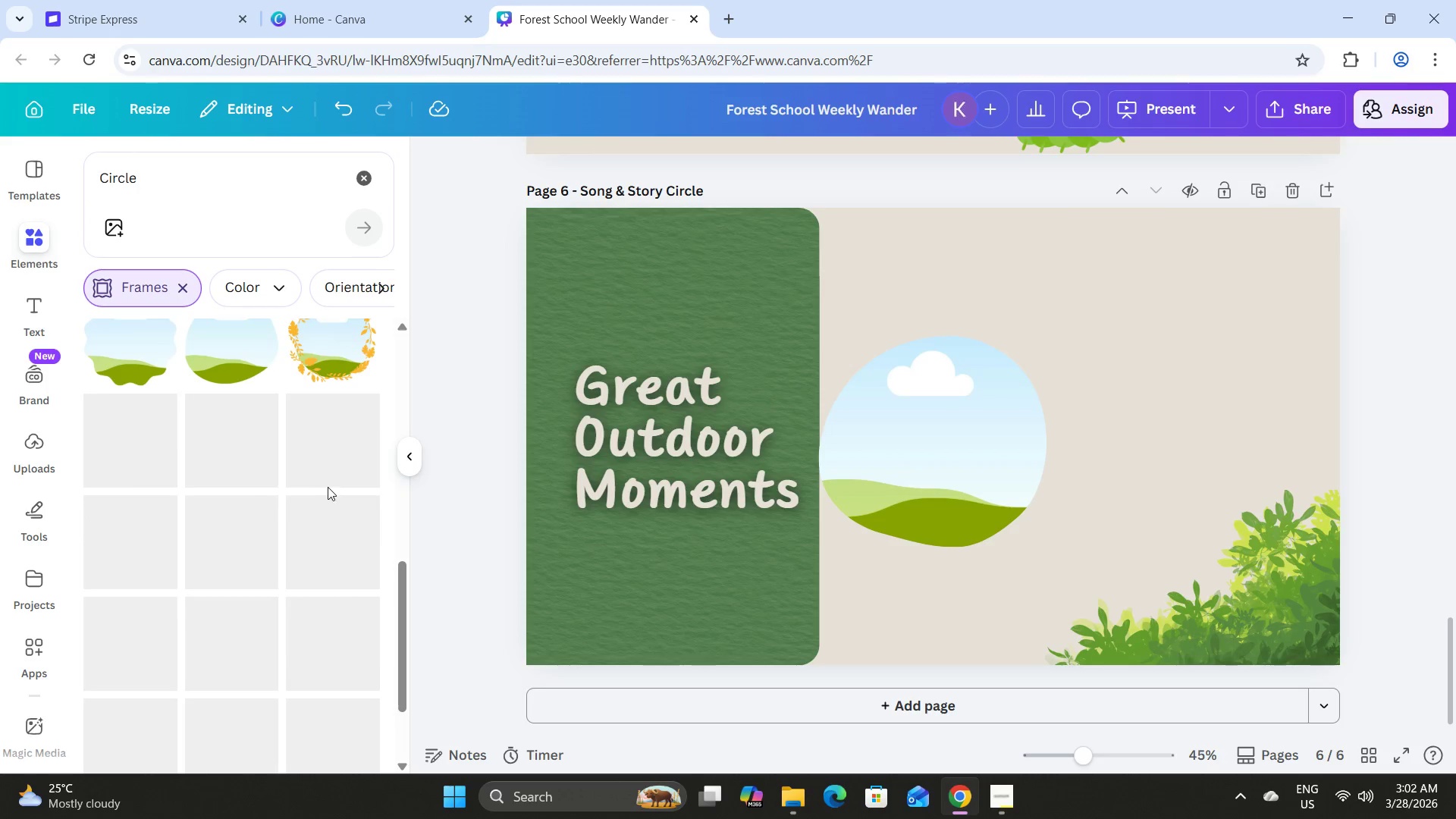 
scroll: coordinate [328, 487], scroll_direction: up, amount: 2.0
 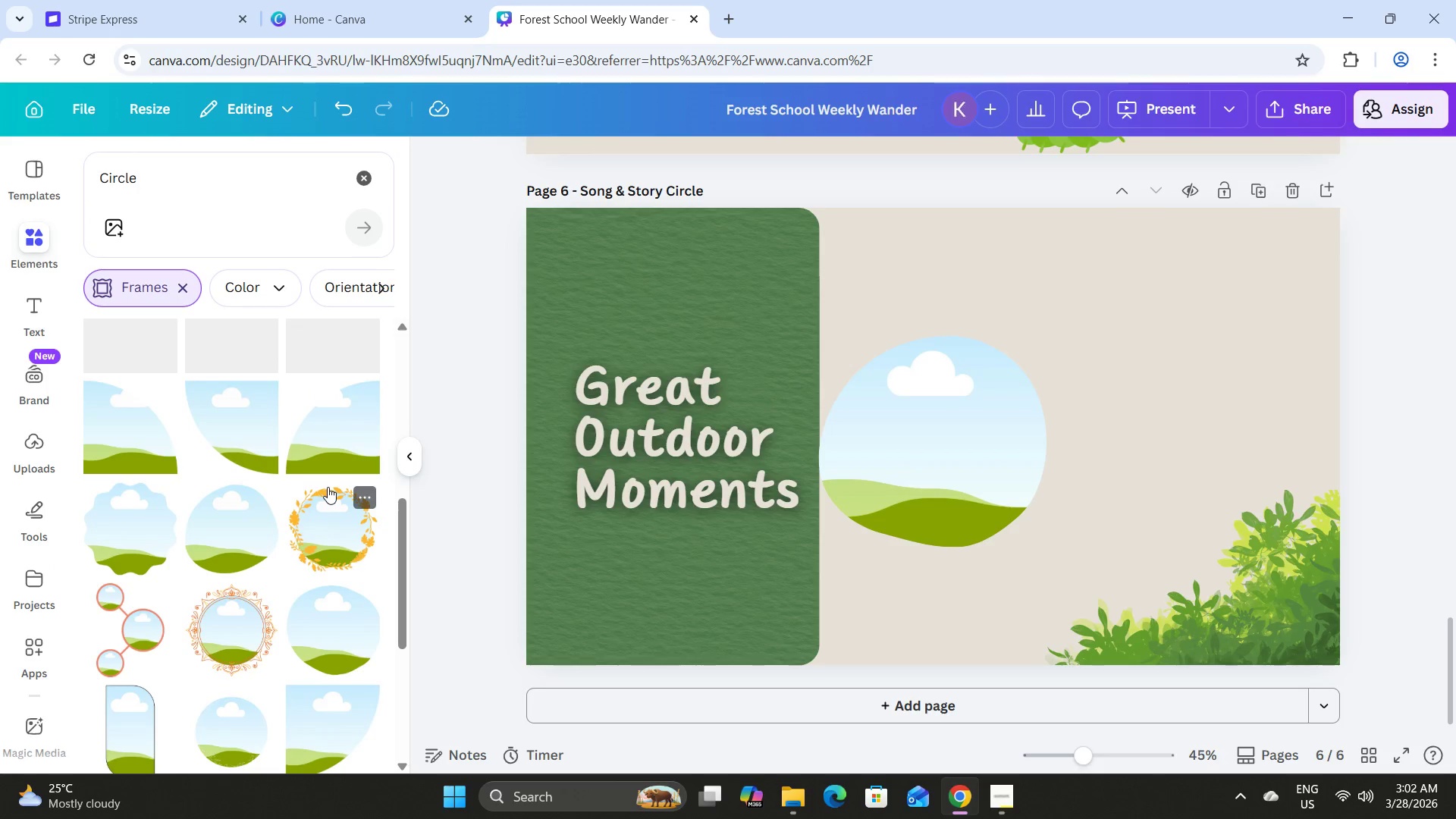 
scroll: coordinate [328, 487], scroll_direction: down, amount: 10.0
 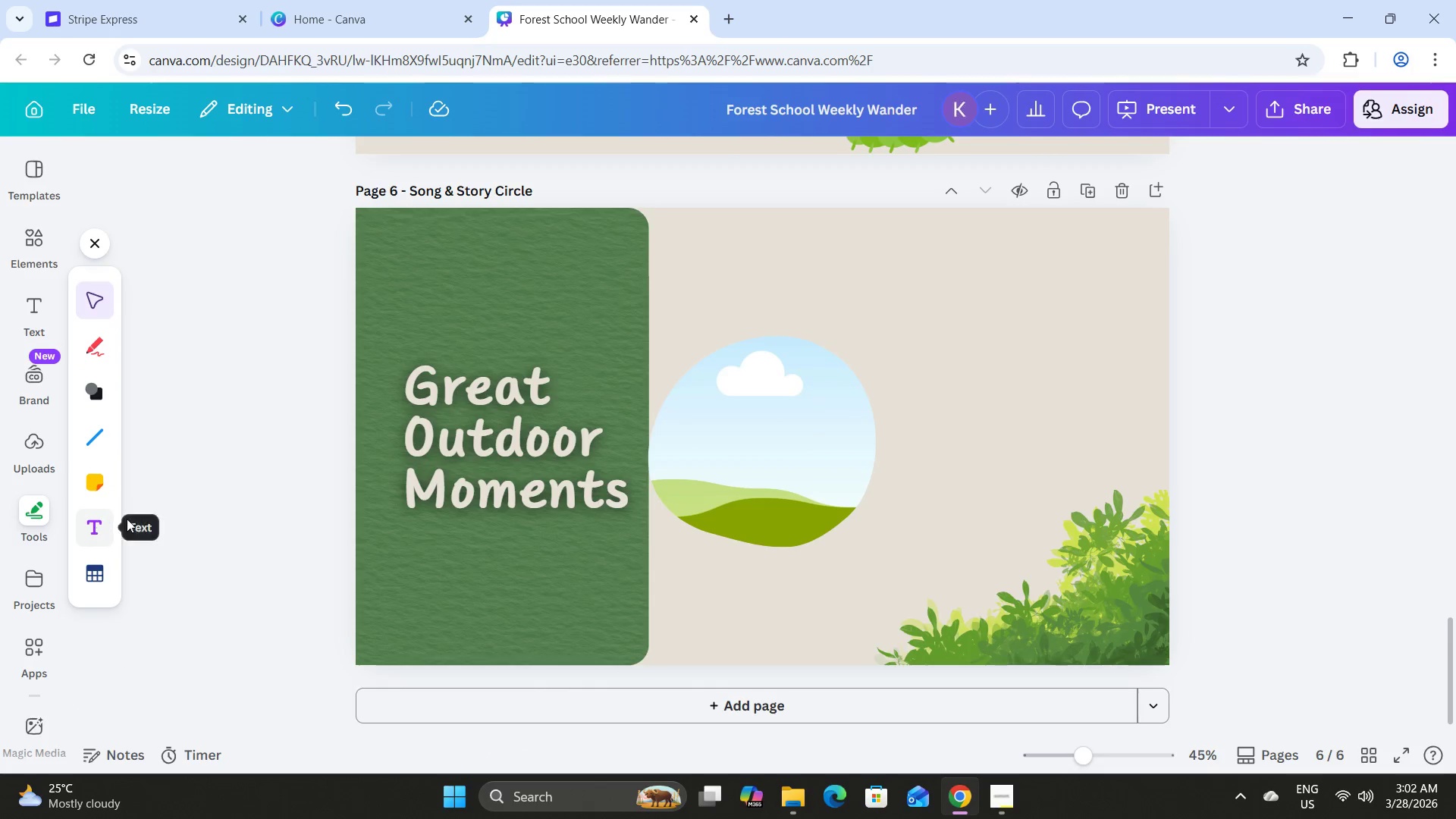 
left_click([52, 237])
 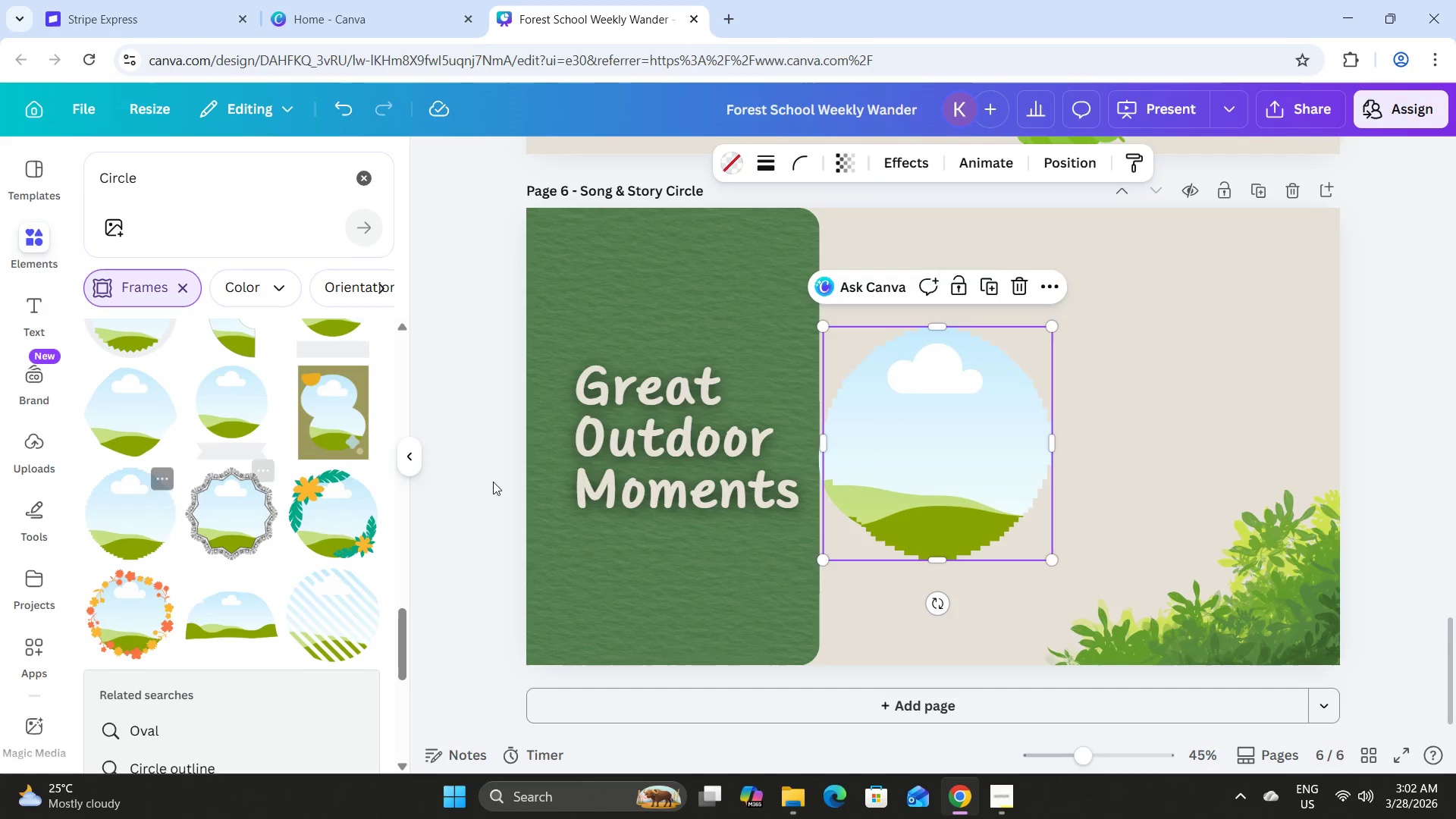 
left_click_drag(start_coordinate=[917, 435], to_coordinate=[1026, 483])
 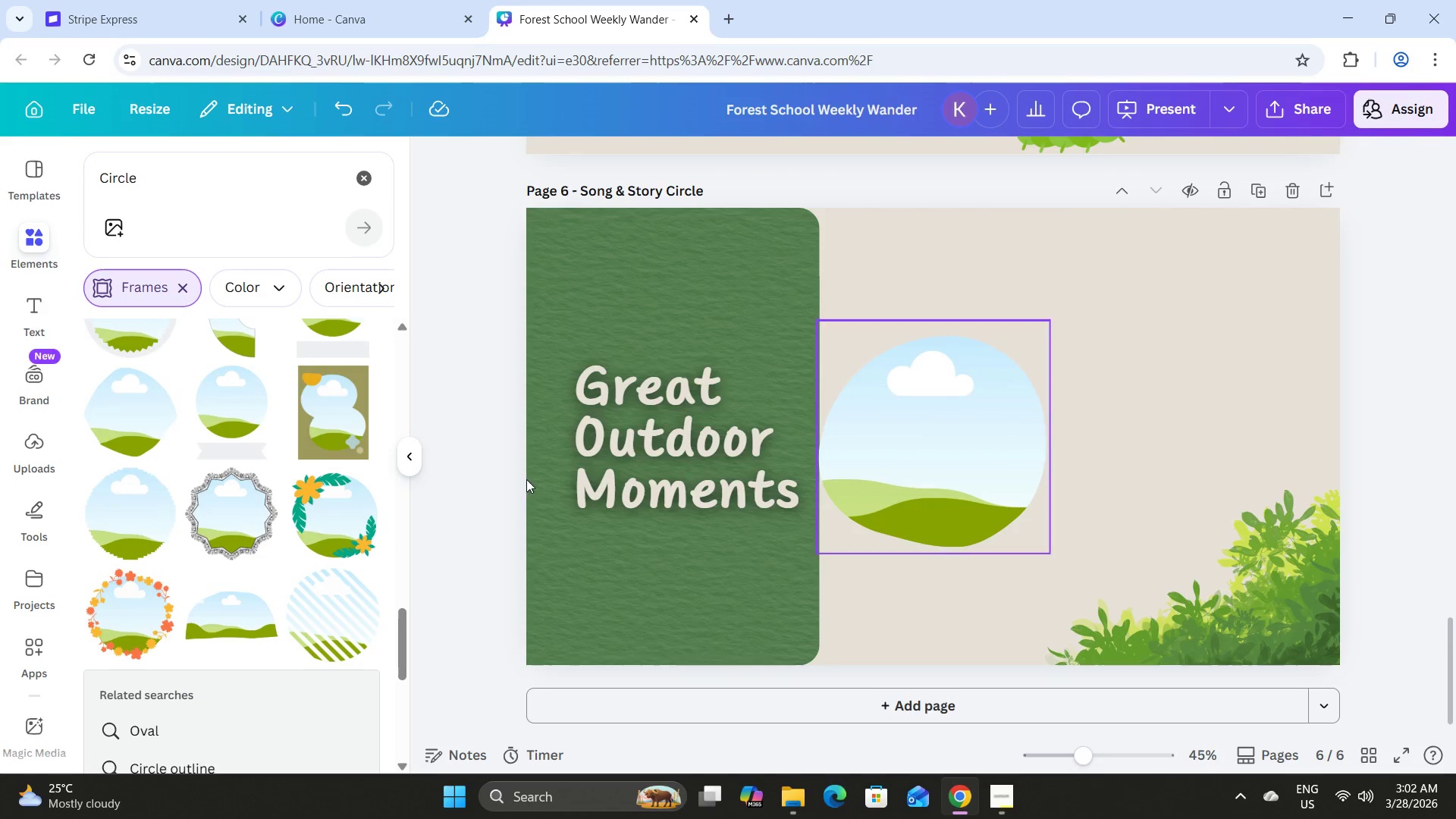 
scroll: coordinate [281, 504], scroll_direction: down, amount: 15.0
 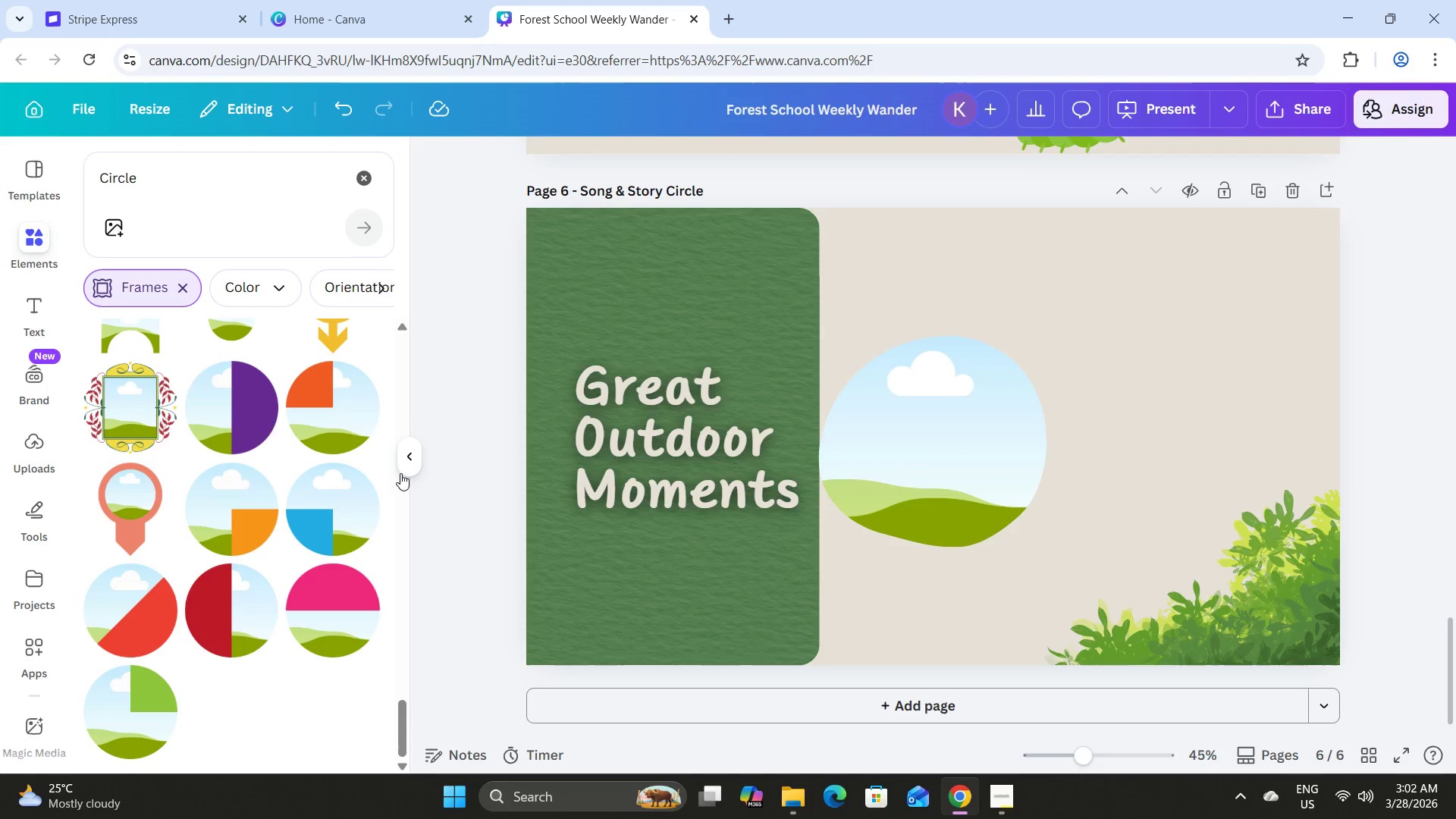 
left_click_drag(start_coordinate=[956, 419], to_coordinate=[1057, 381])
 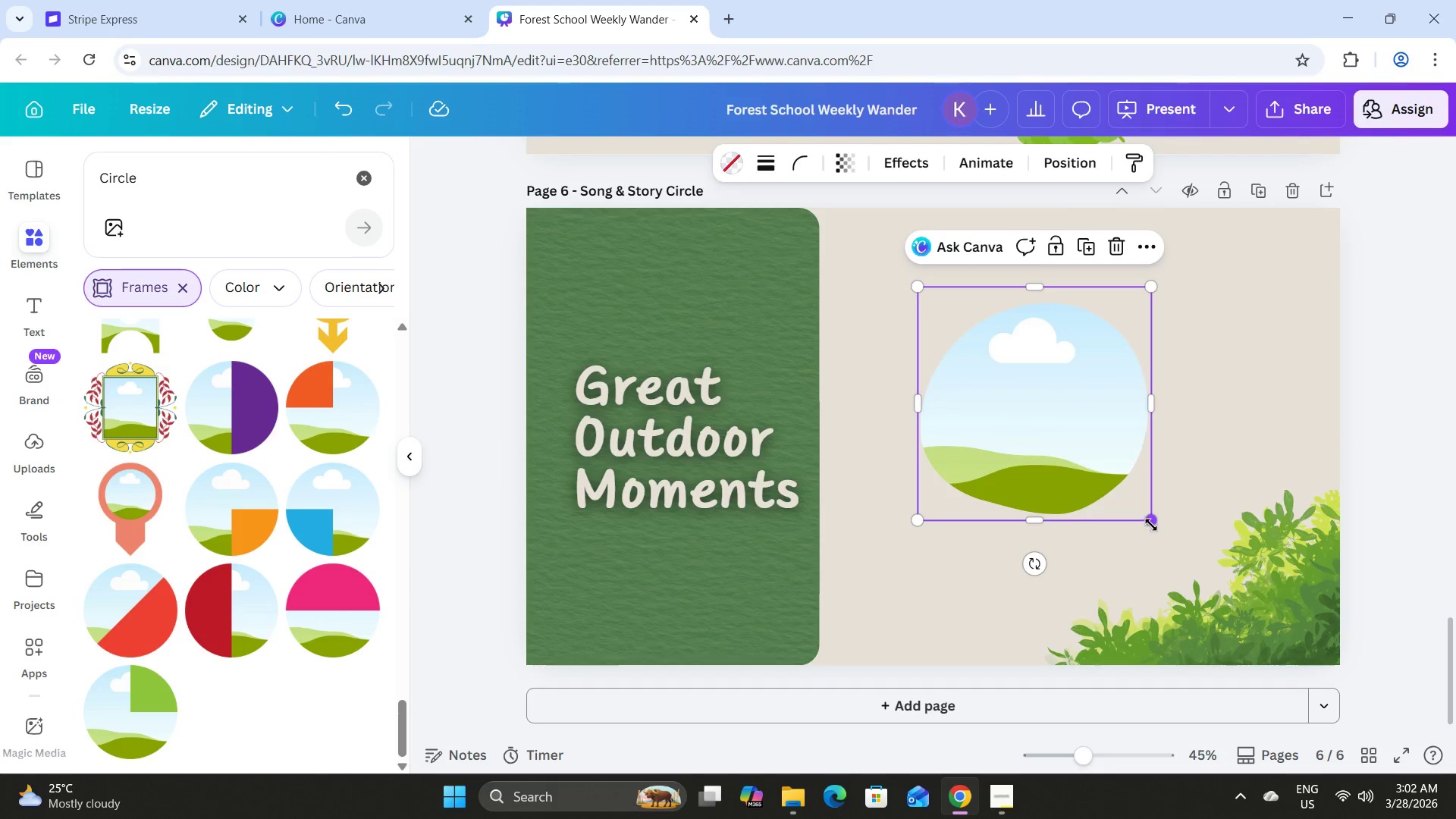 
left_click_drag(start_coordinate=[1151, 525], to_coordinate=[1341, 648])
 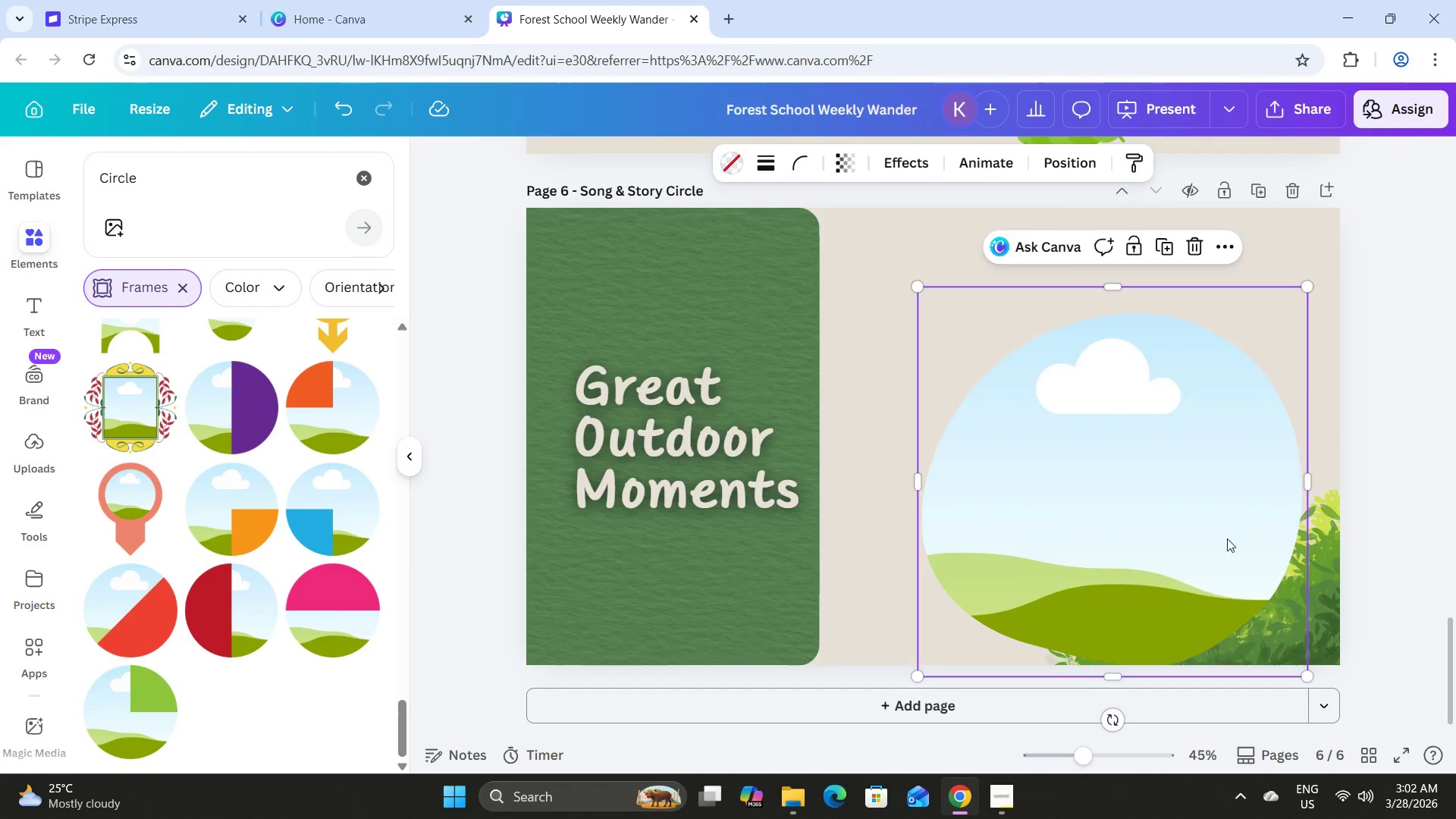 
left_click_drag(start_coordinate=[1225, 537], to_coordinate=[1179, 497])
 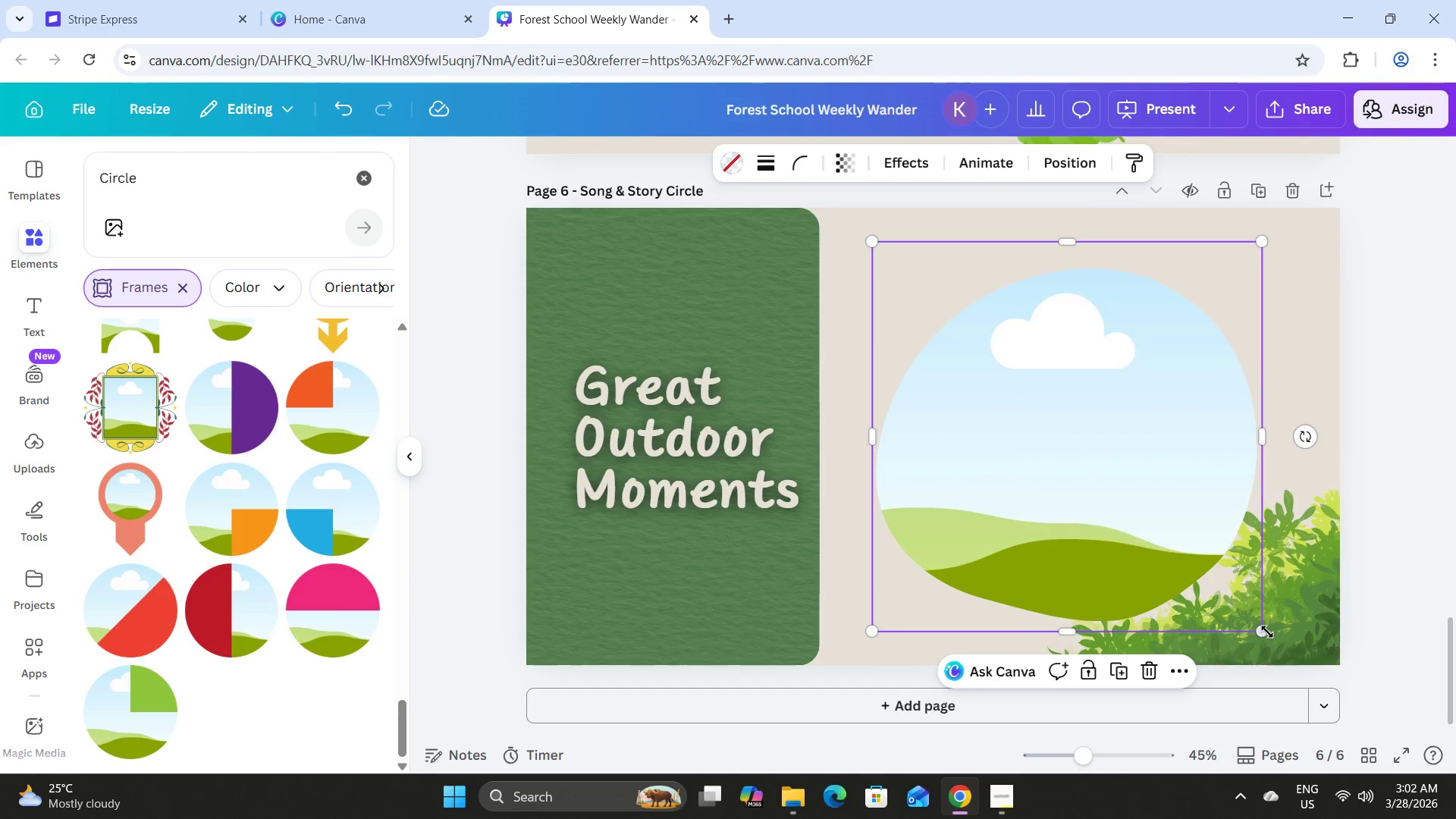 
left_click_drag(start_coordinate=[1266, 630], to_coordinate=[1313, 657])
 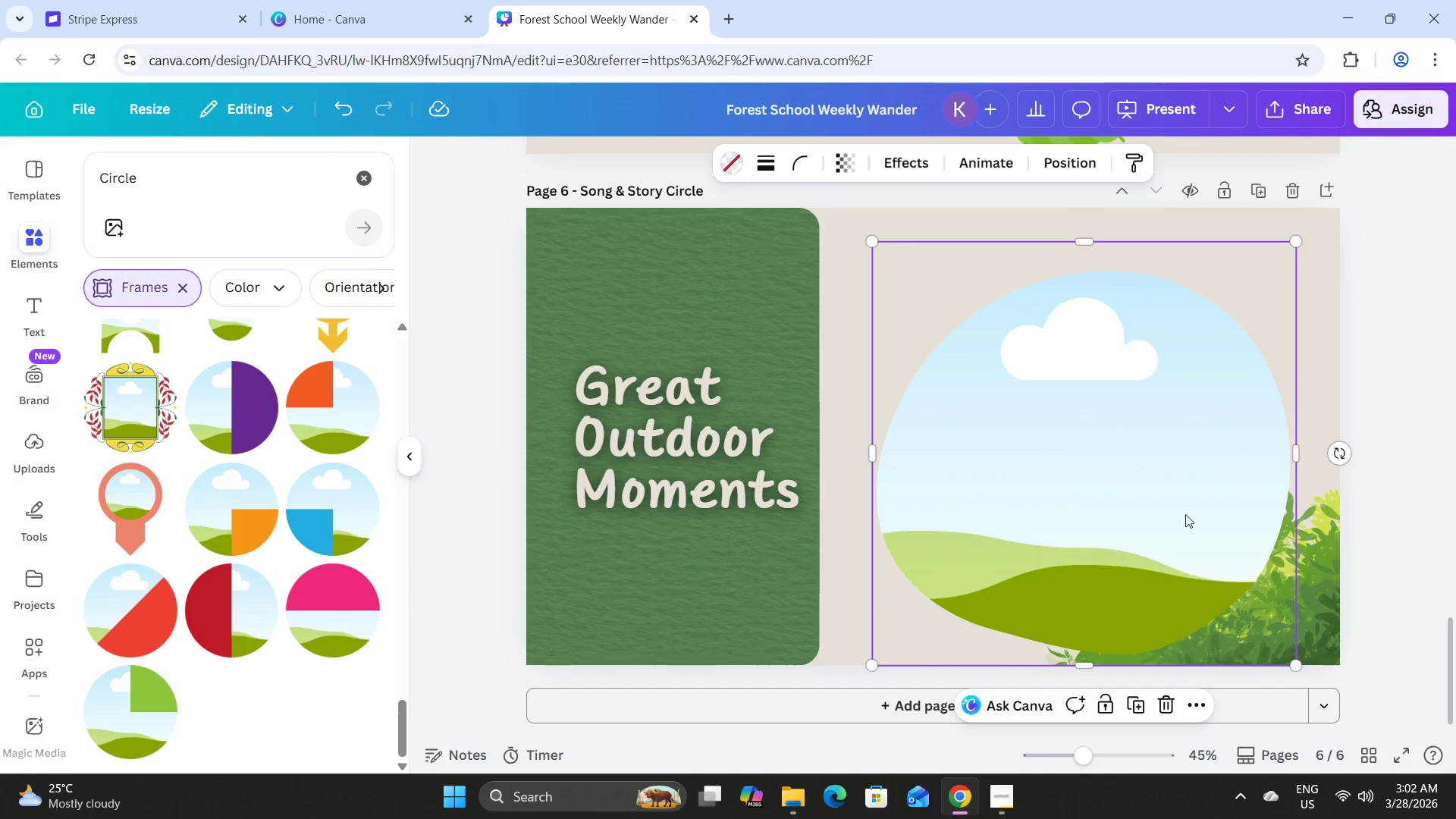 
left_click_drag(start_coordinate=[1189, 518], to_coordinate=[1182, 500])
 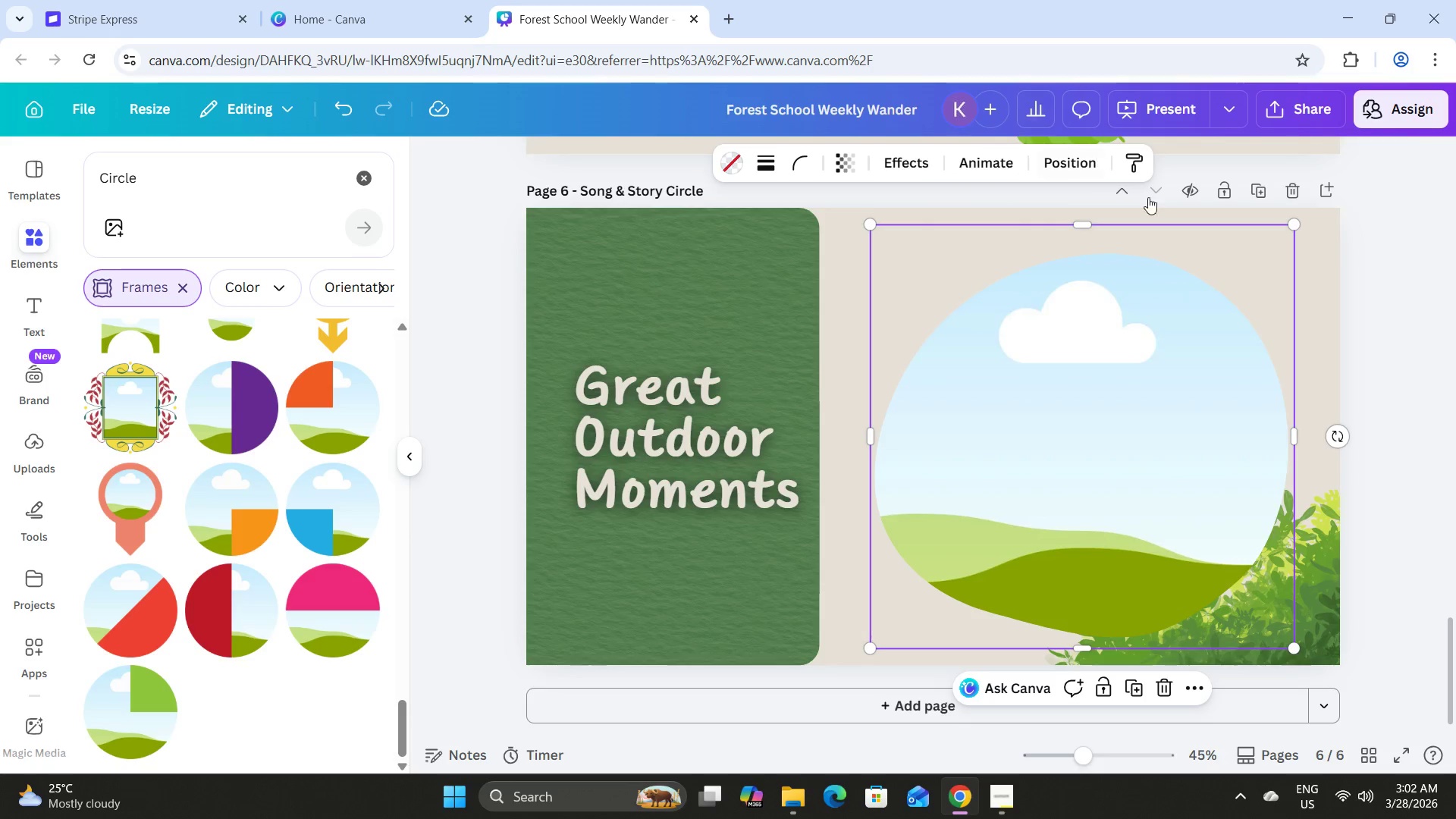 
left_click([1086, 163])
 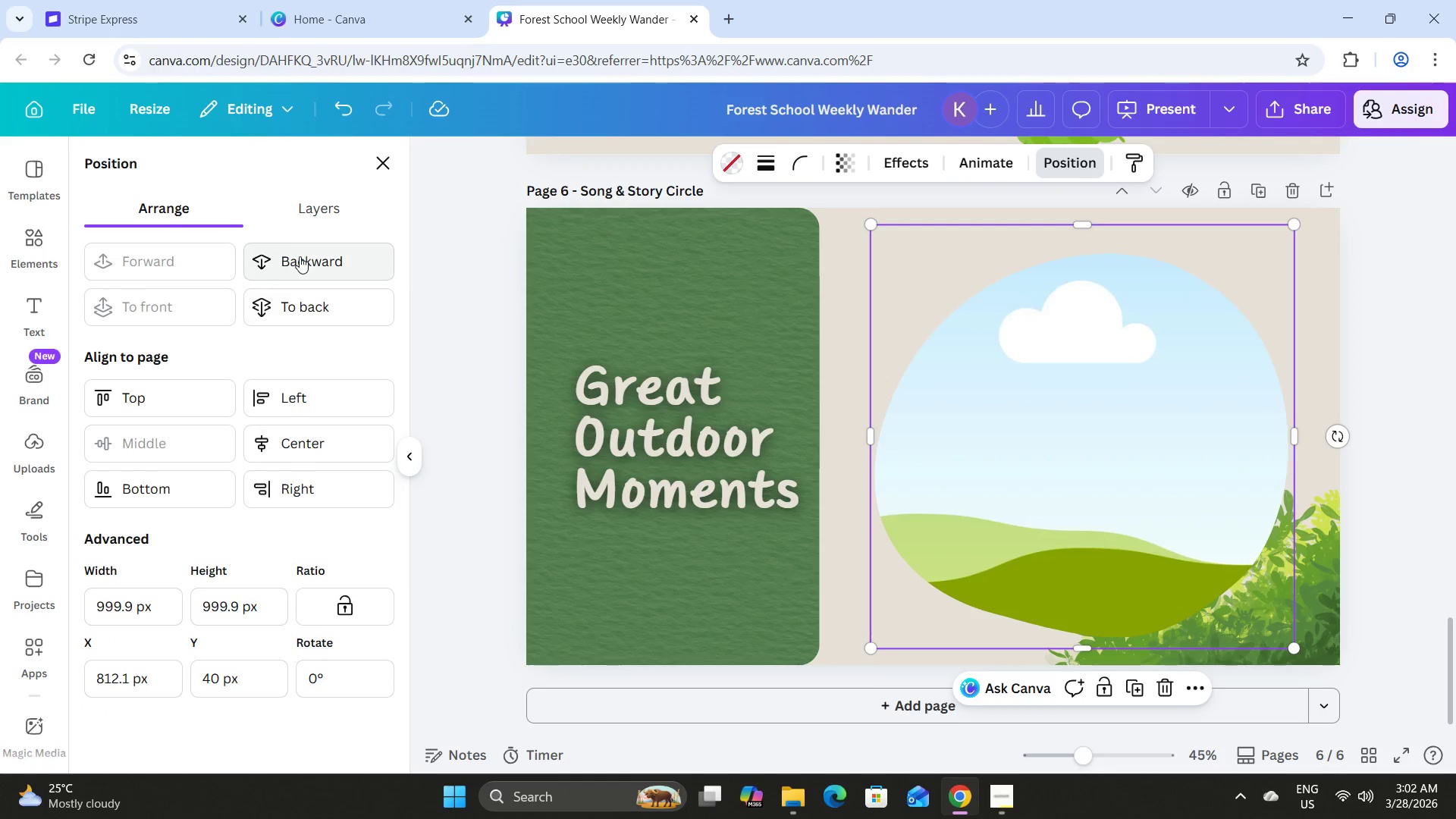 
left_click([299, 259])
 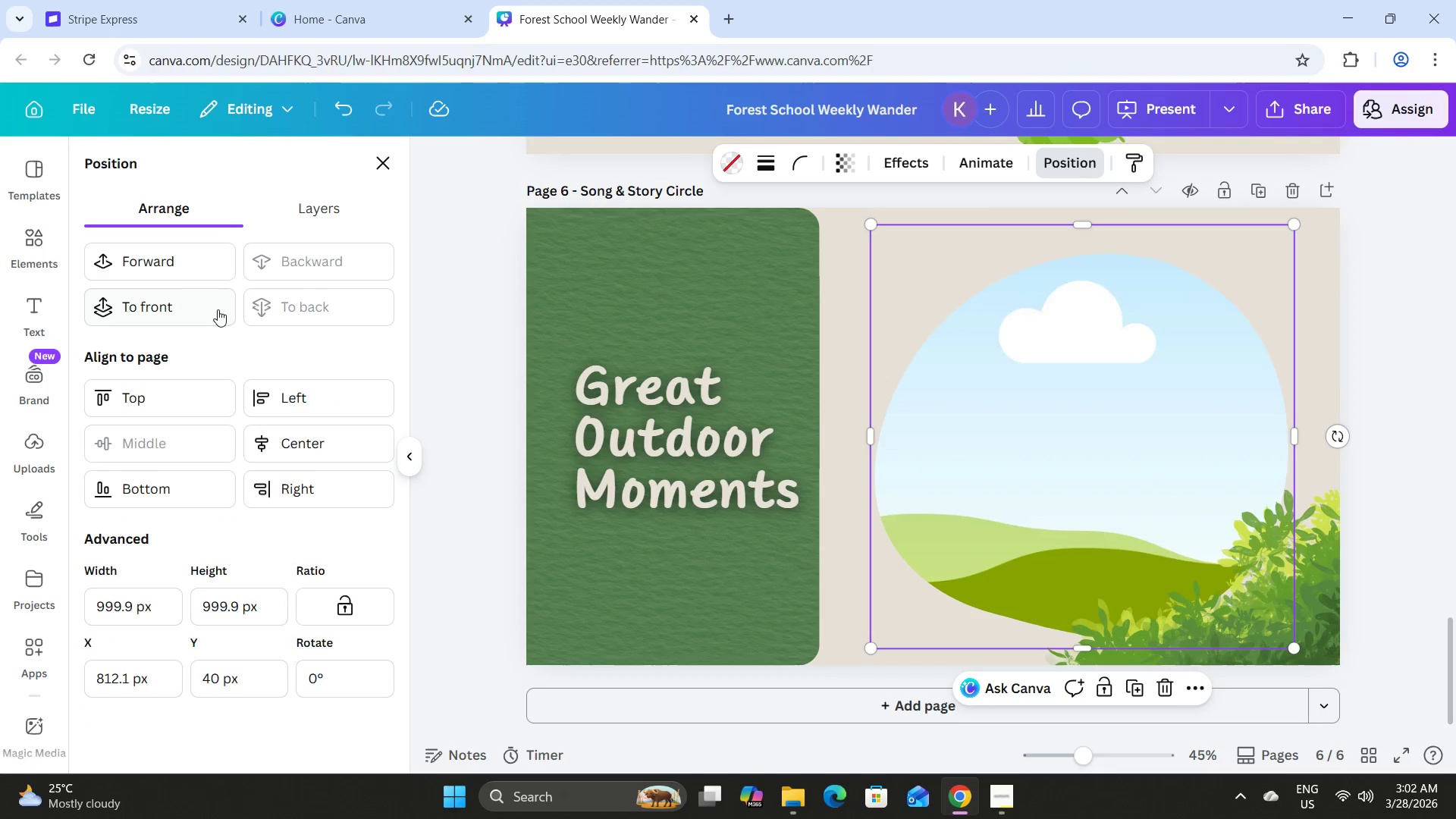 
left_click([35, 244])
 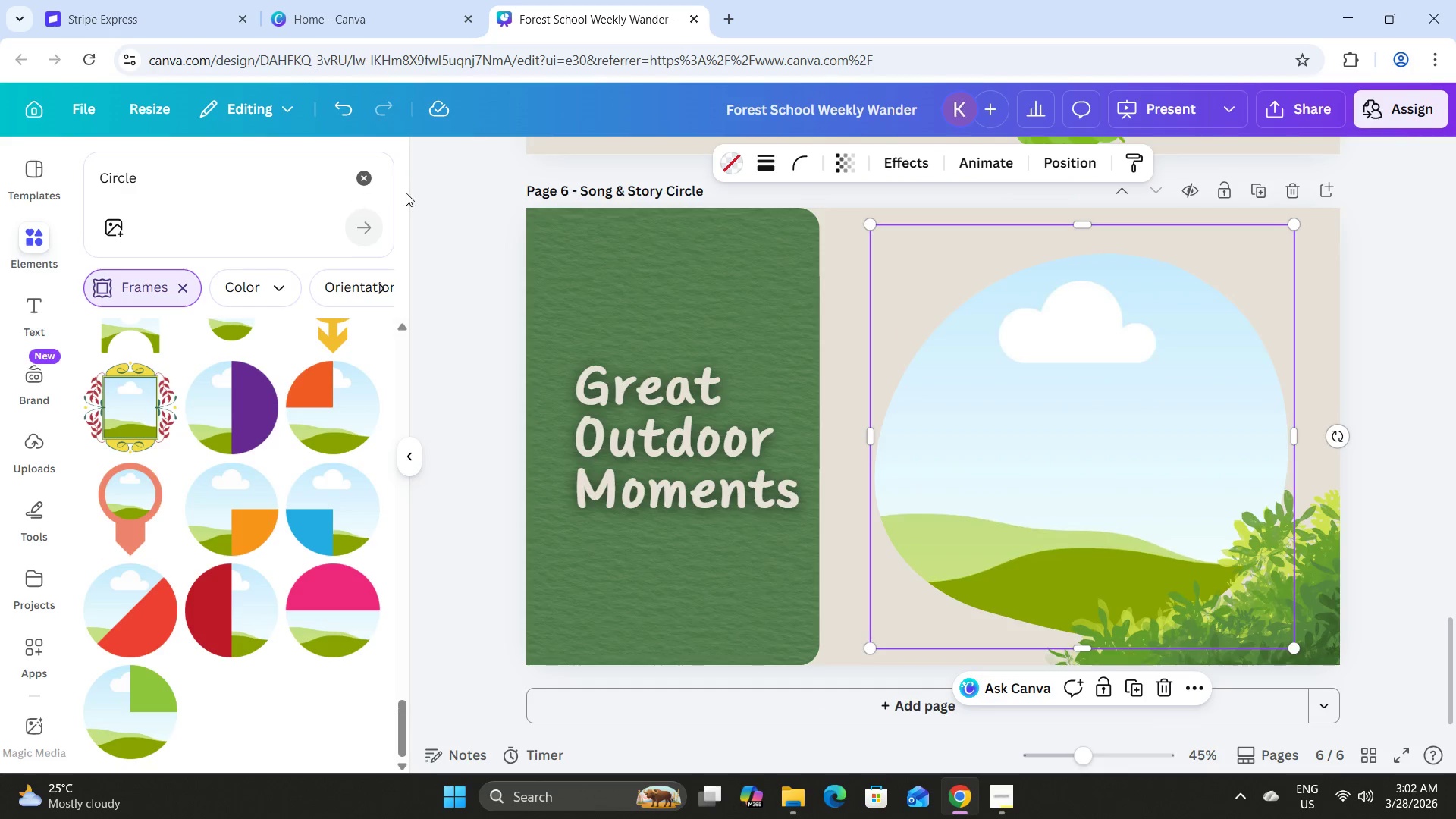 
left_click([361, 172])
 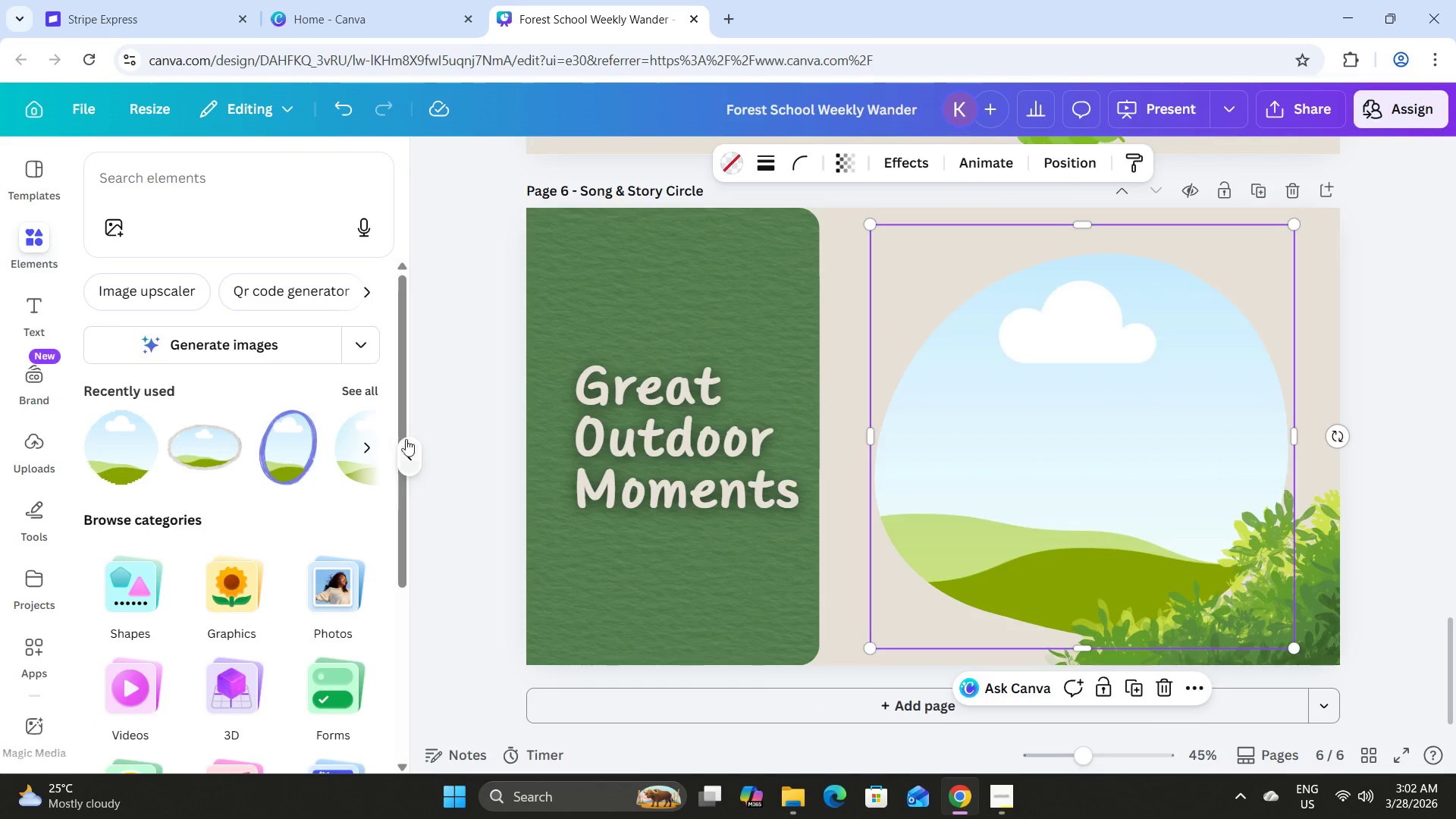 
left_click([366, 444])
 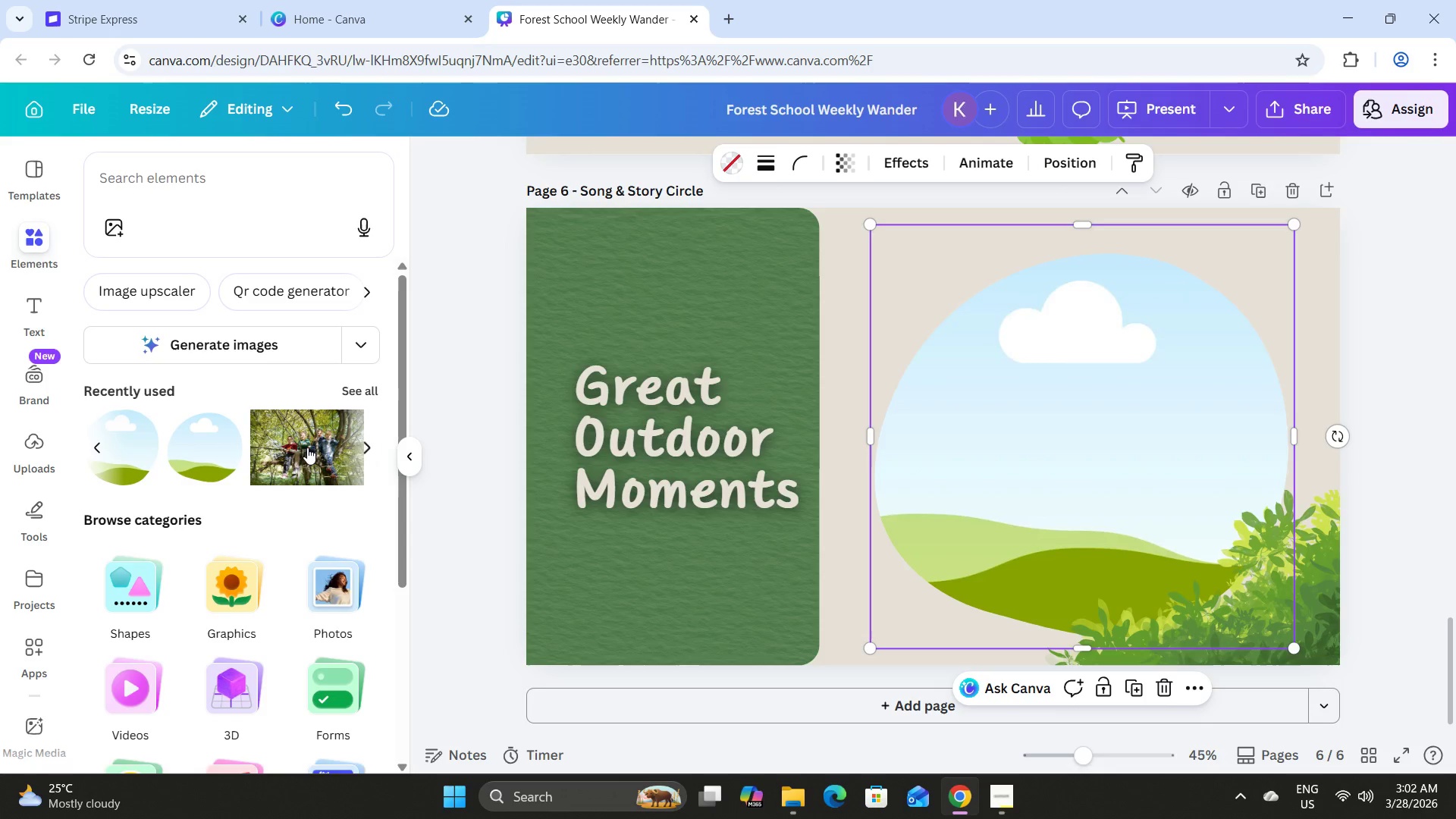 
left_click_drag(start_coordinate=[301, 447], to_coordinate=[1048, 428])
 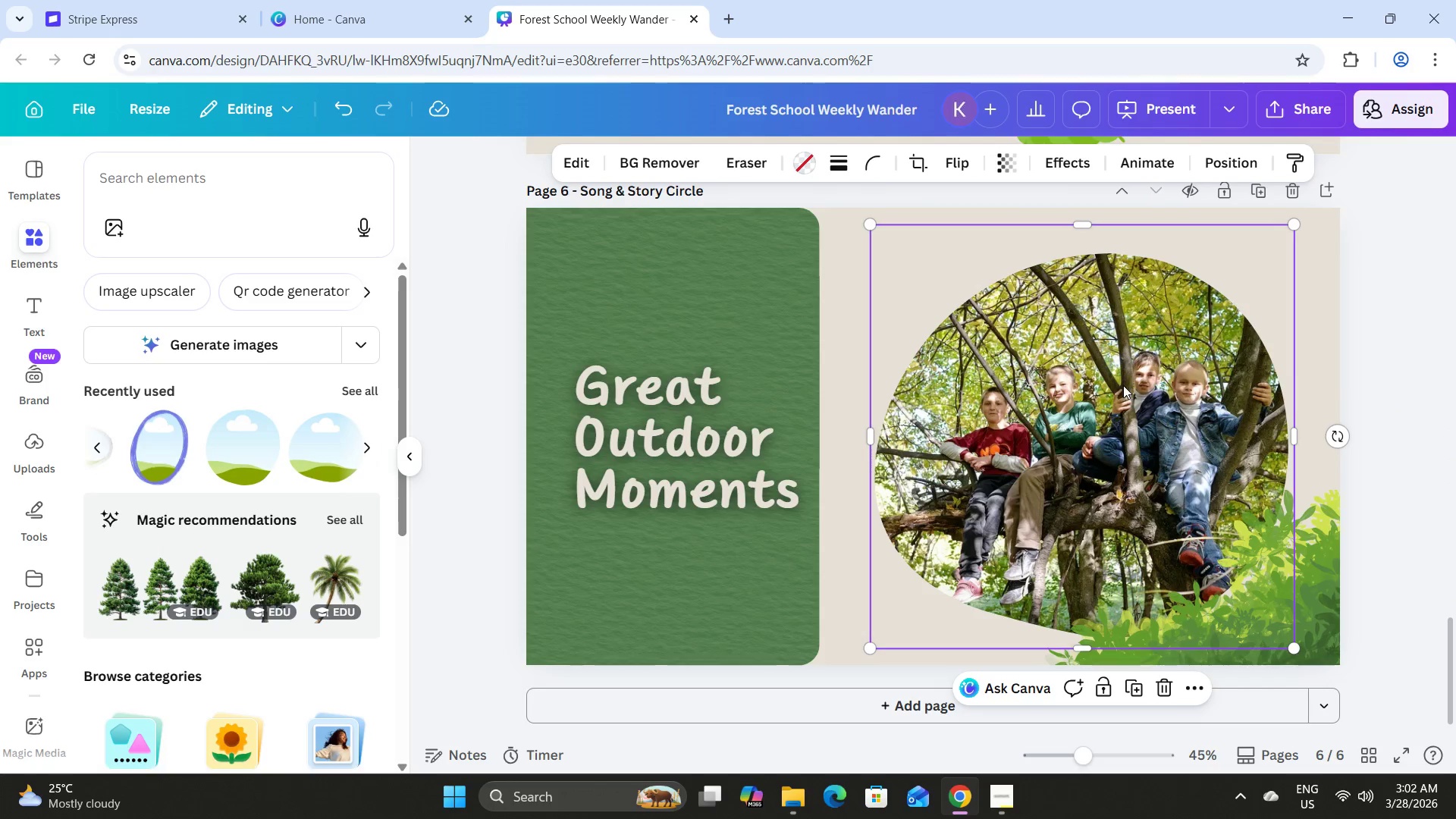 
double_click([1119, 384])
 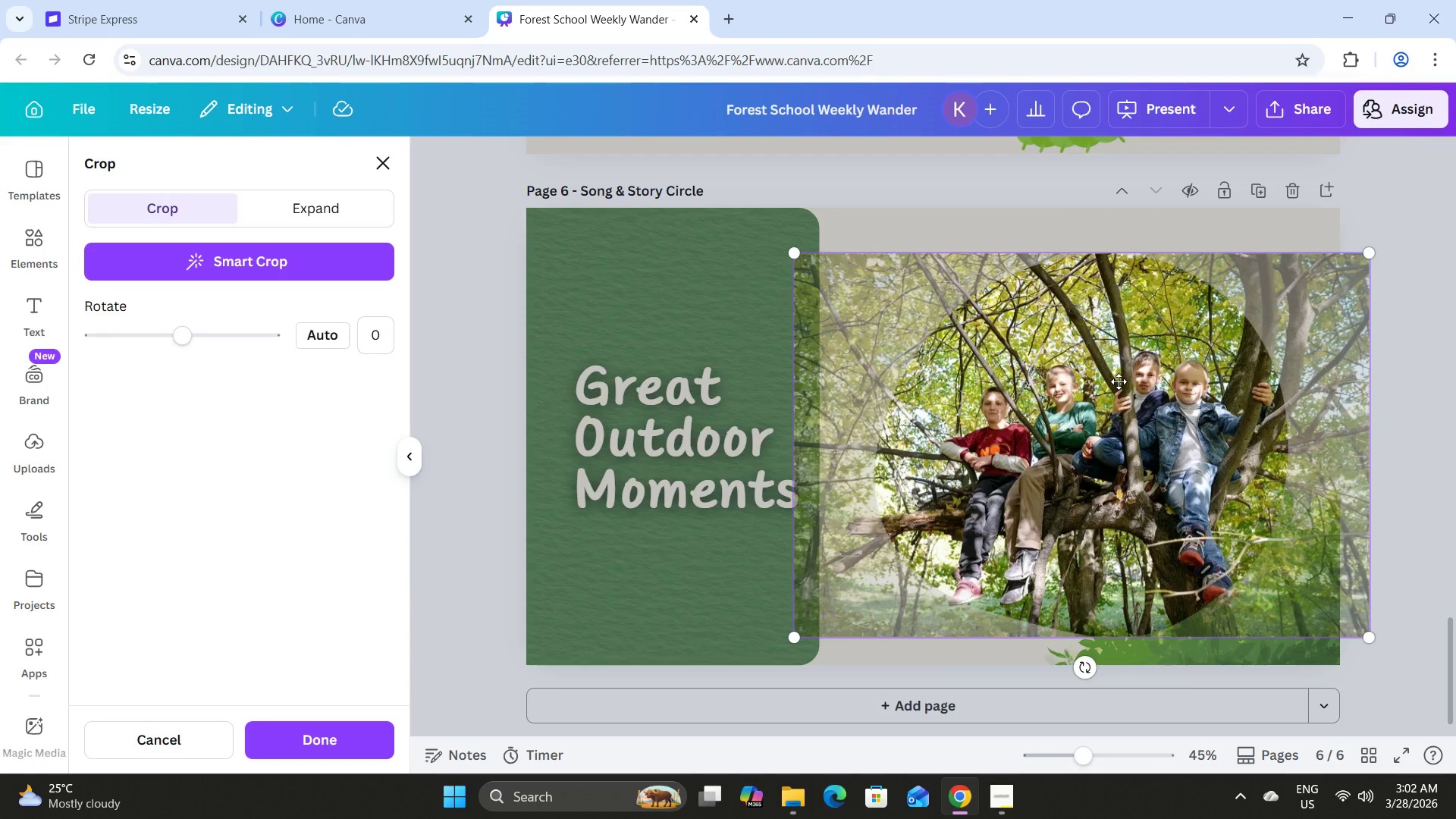 
left_click([1119, 381])
 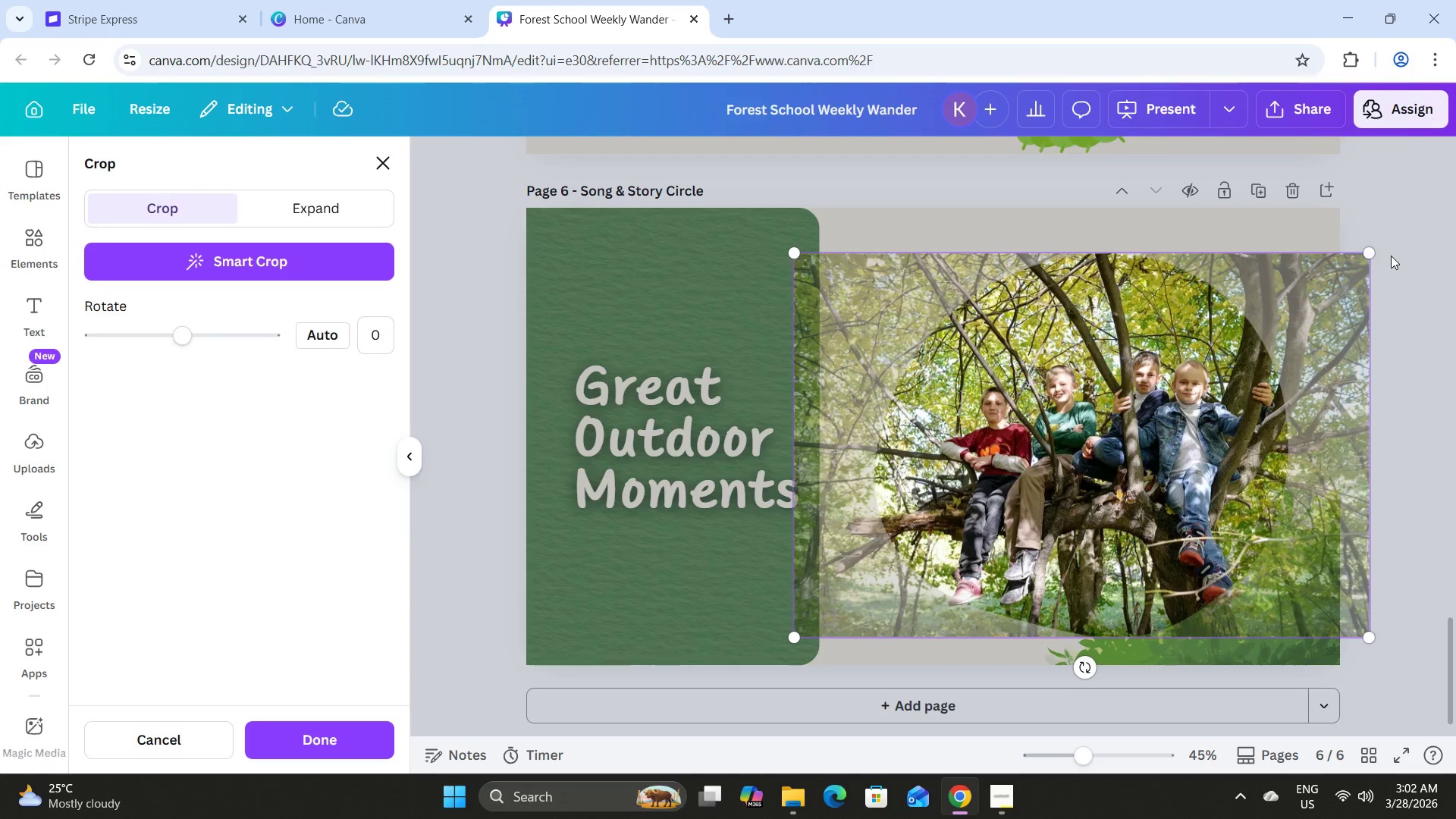 
left_click([1385, 254])
 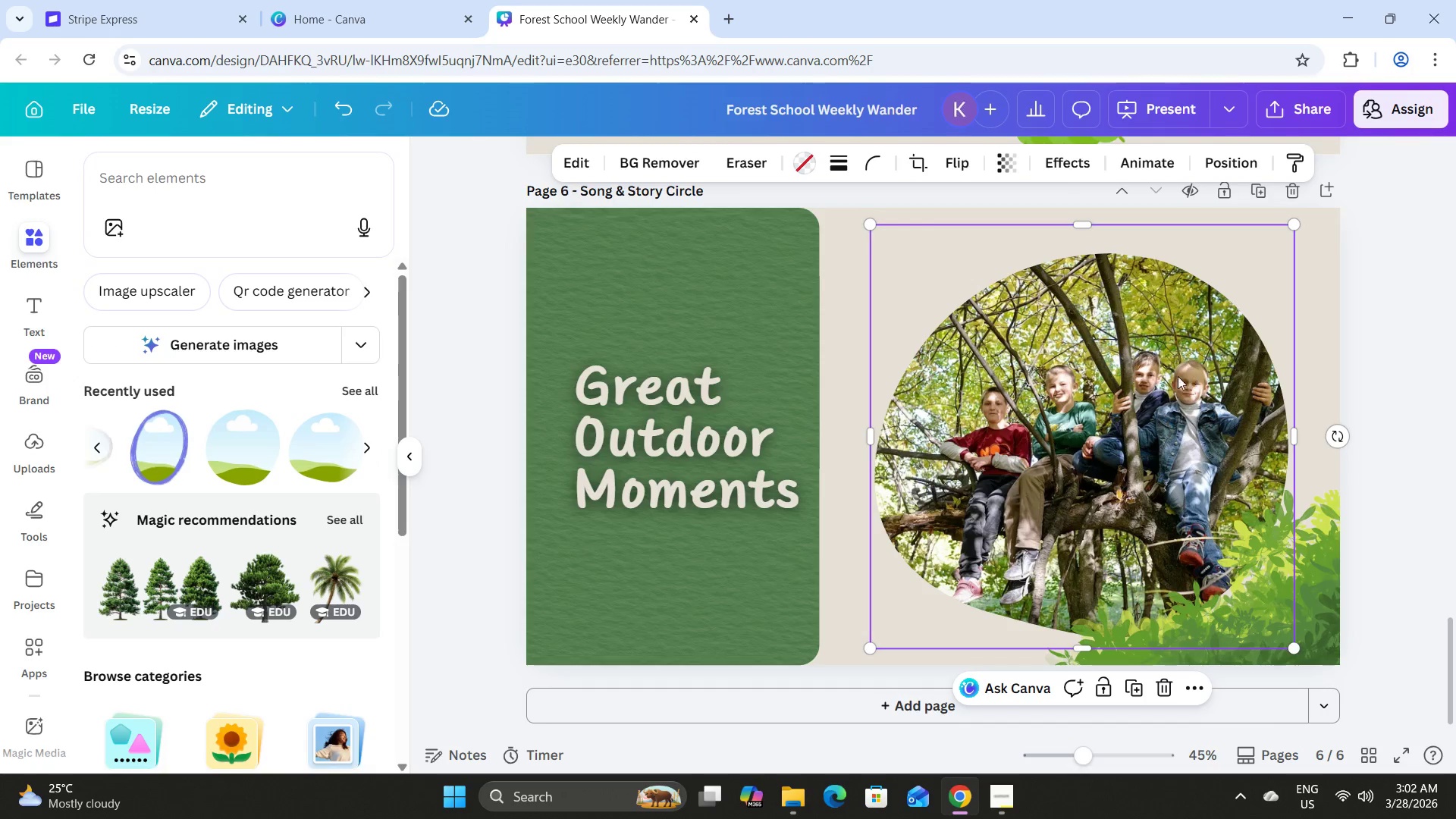 
left_click([1178, 376])
 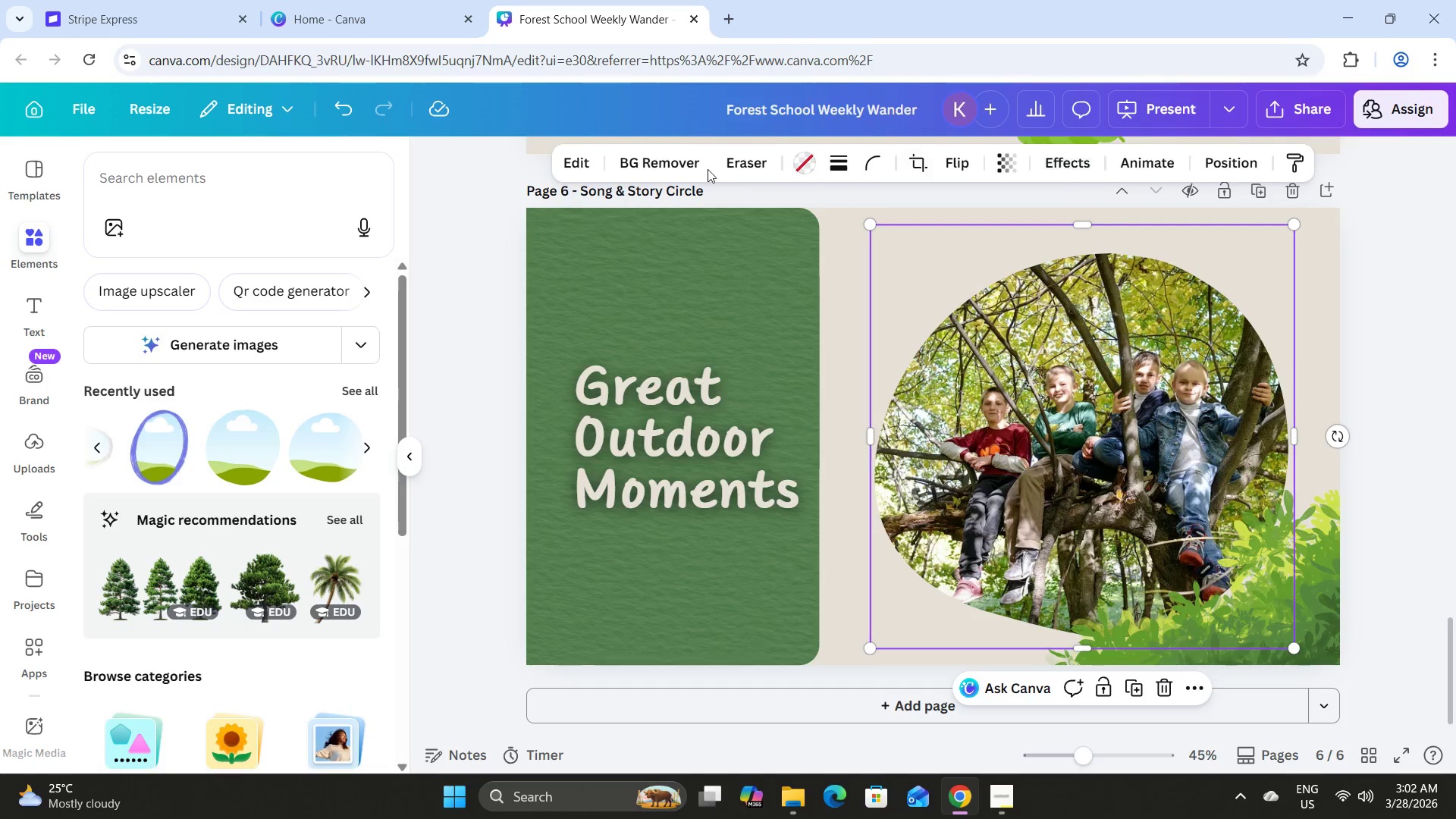 
left_click([583, 162])
 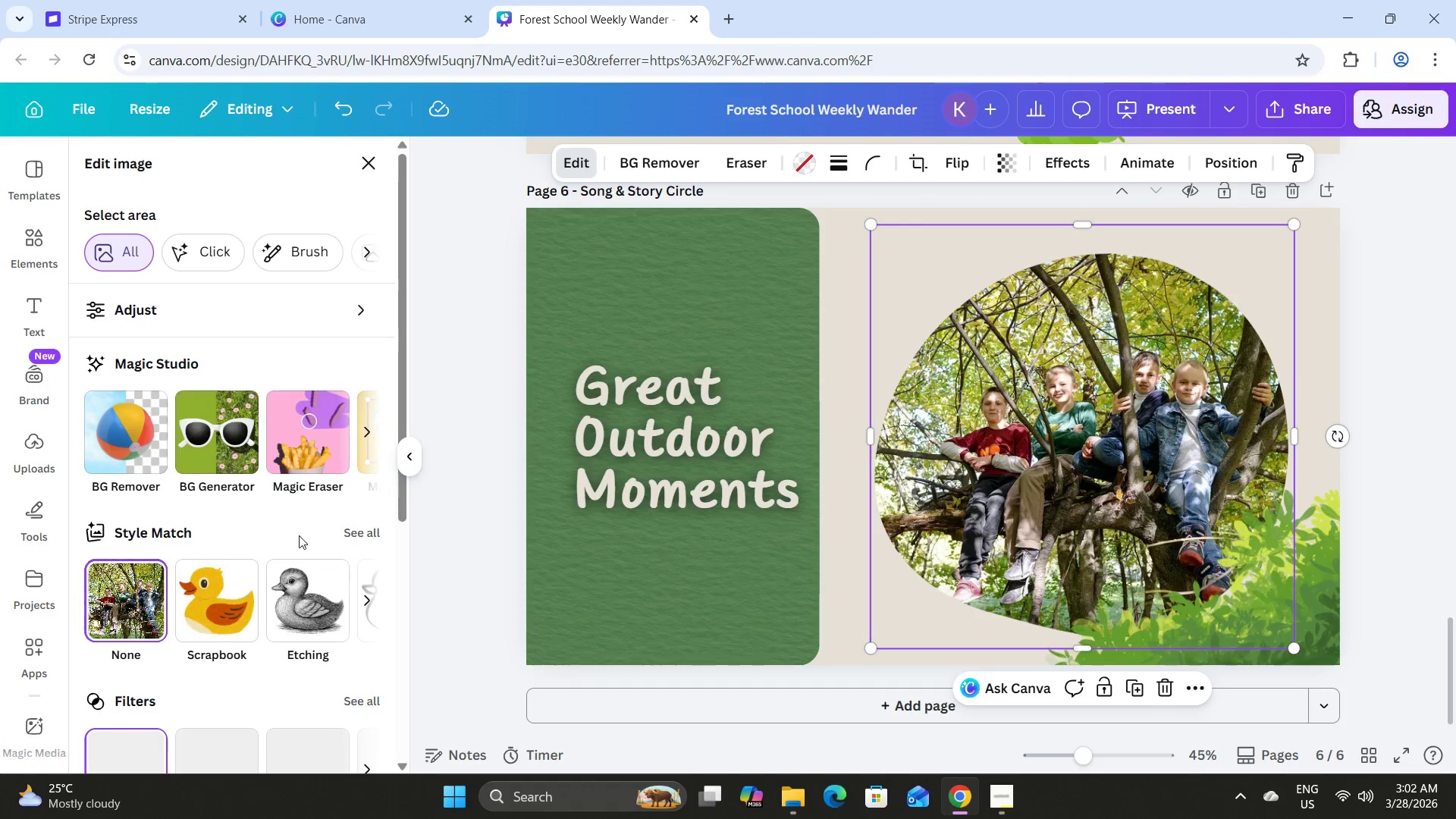 
left_click([356, 538])
 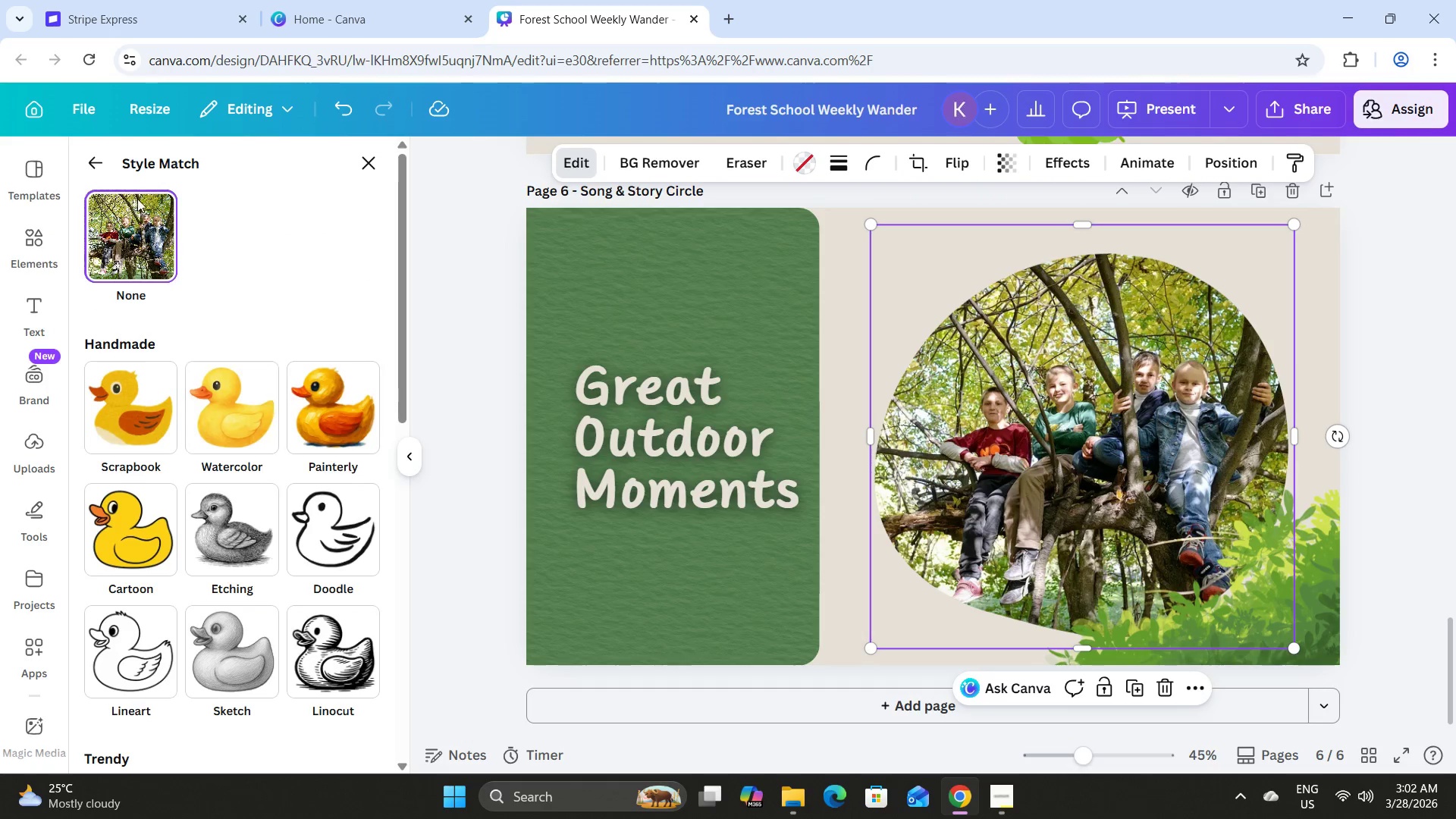 
left_click([106, 171])
 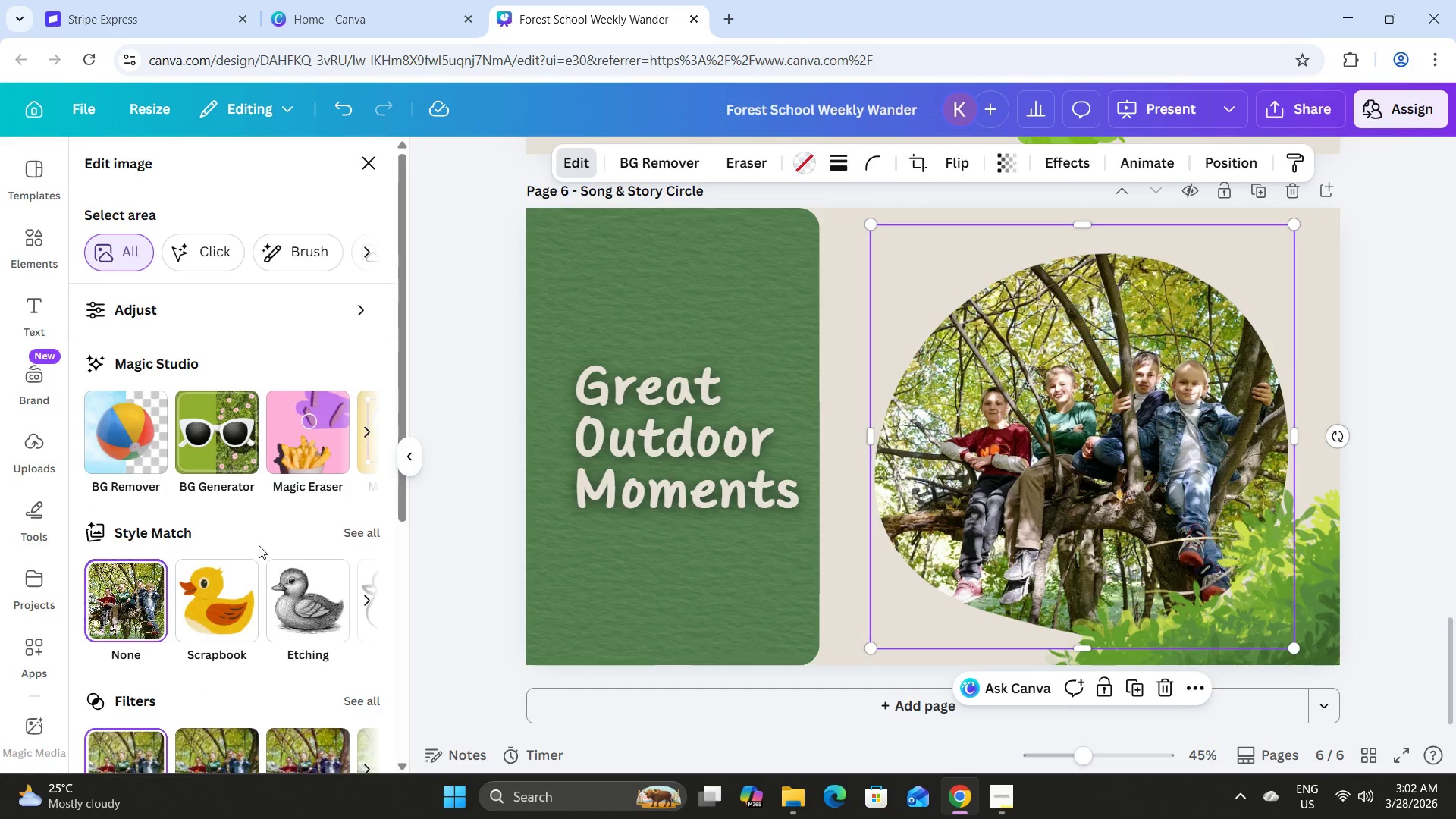 
scroll: coordinate [271, 554], scroll_direction: down, amount: 3.0
 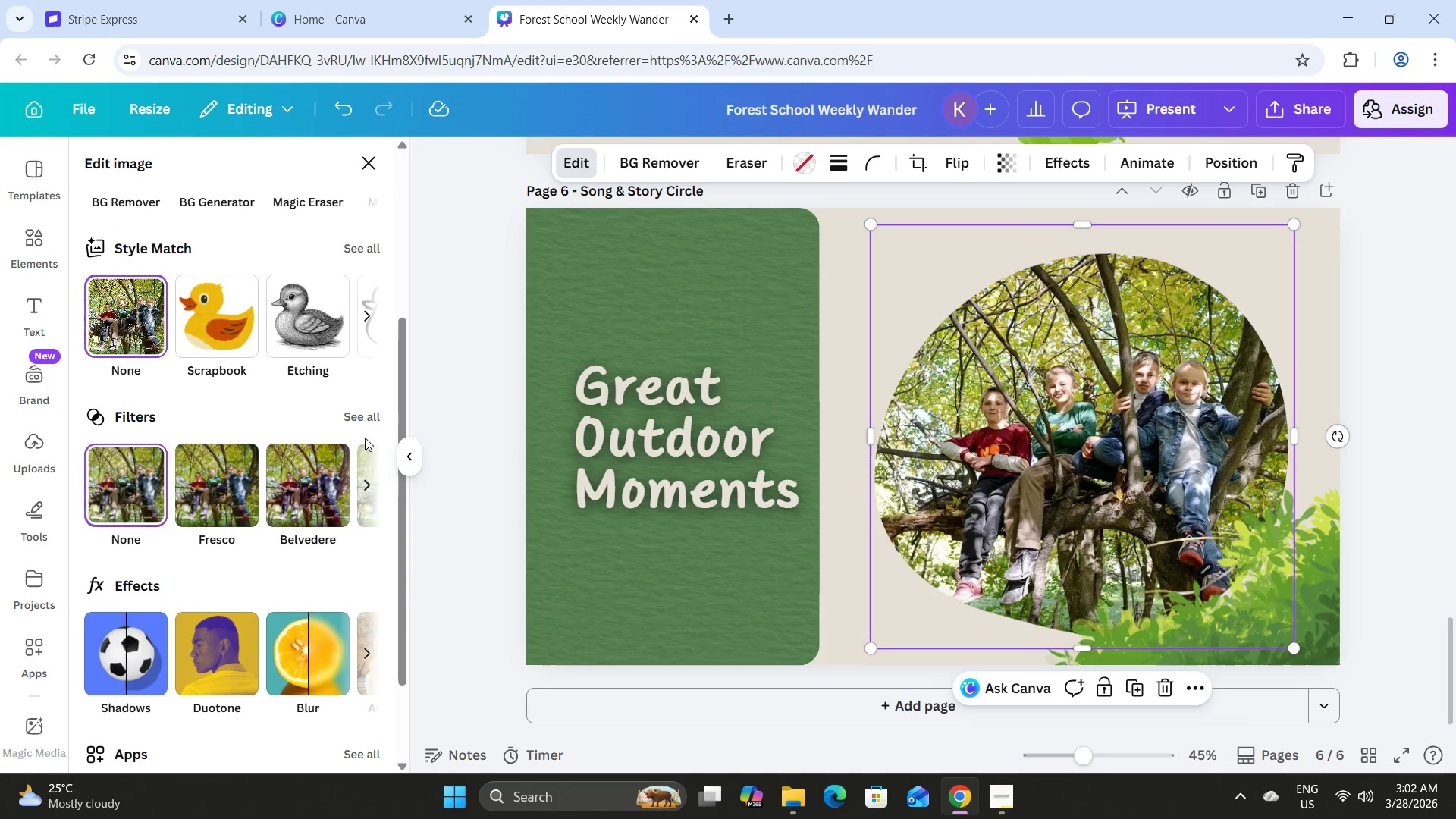 
left_click([368, 410])
 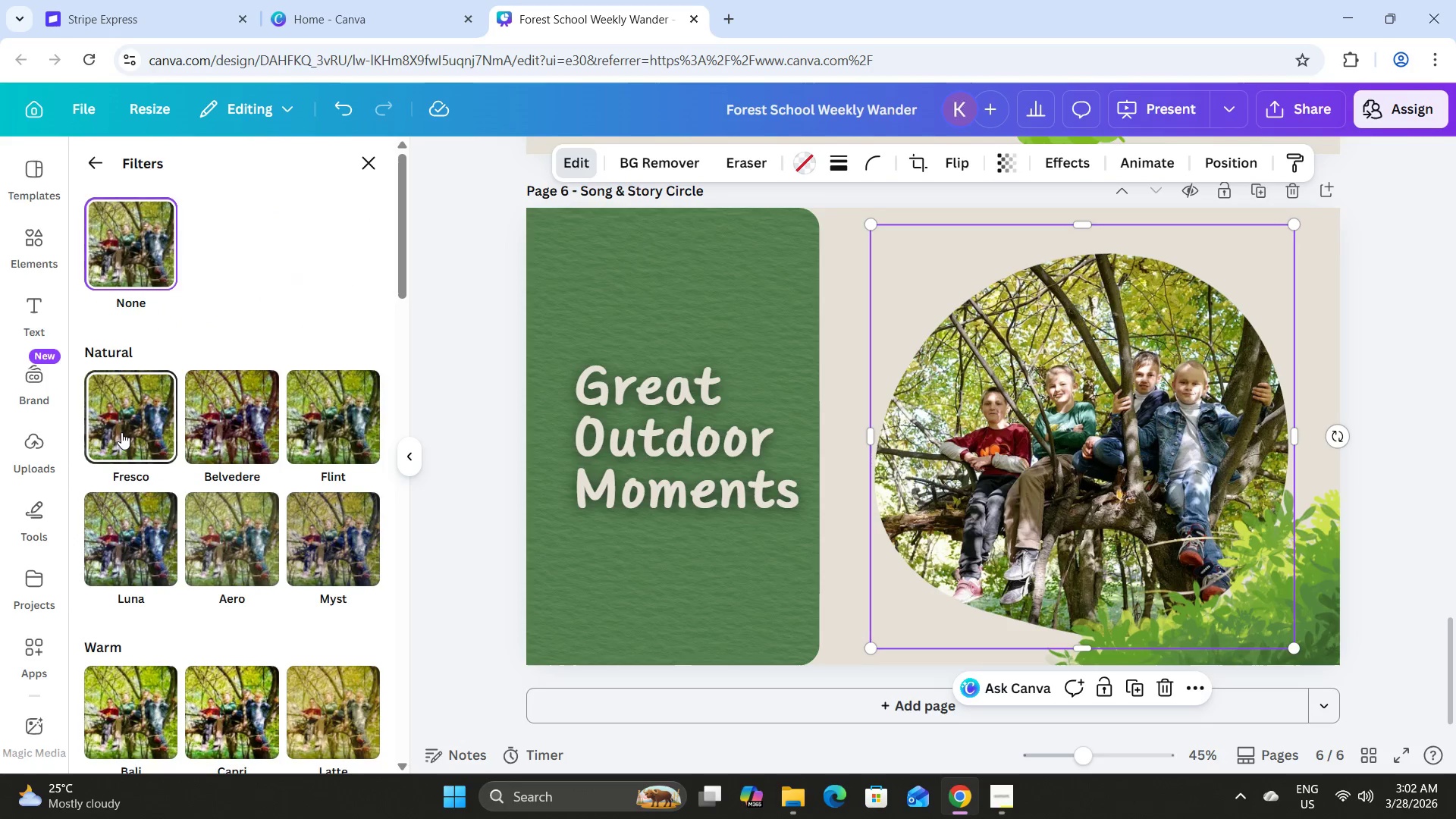 
scroll: coordinate [201, 500], scroll_direction: down, amount: 7.0
 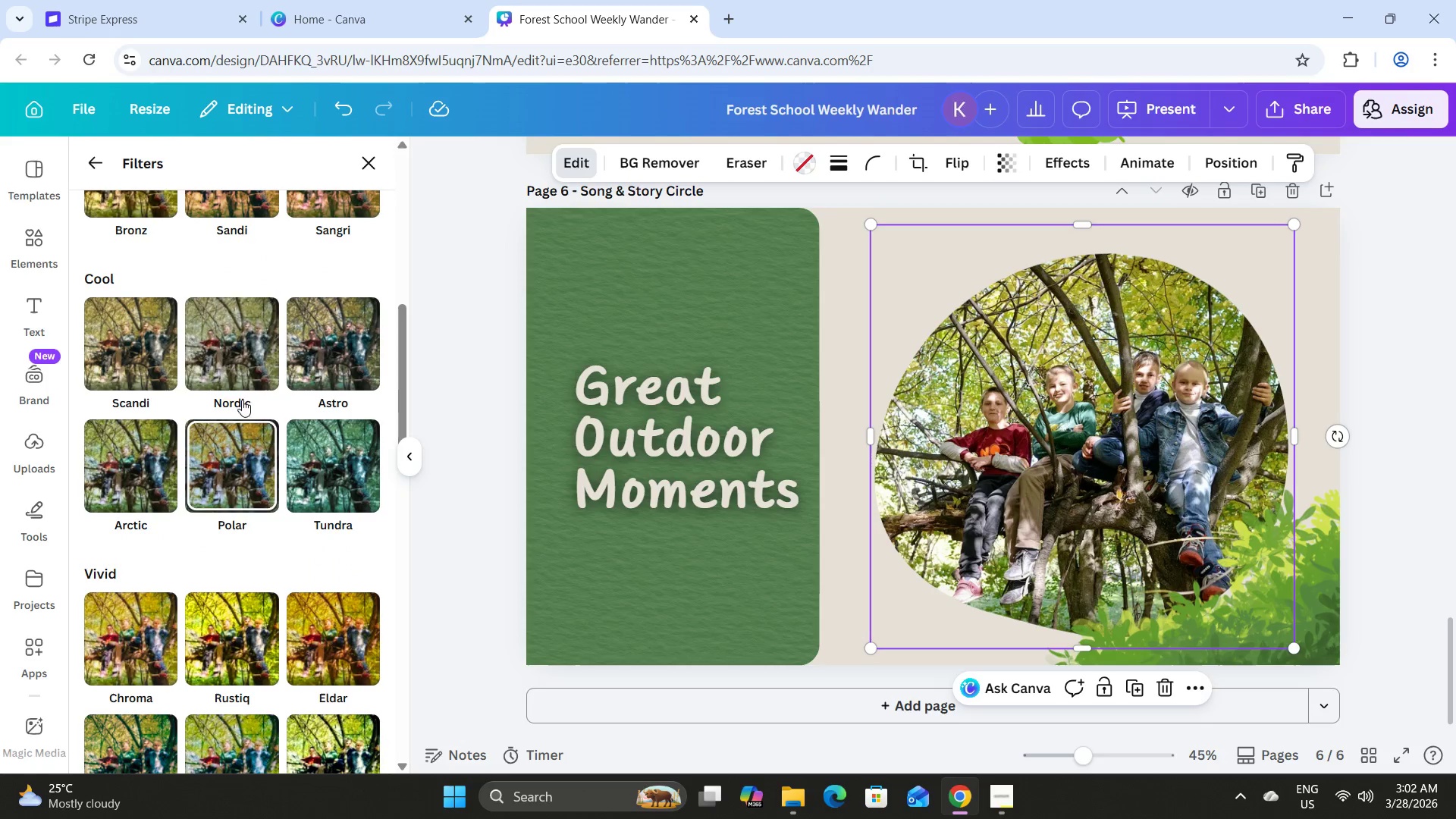 
left_click([242, 372])
 